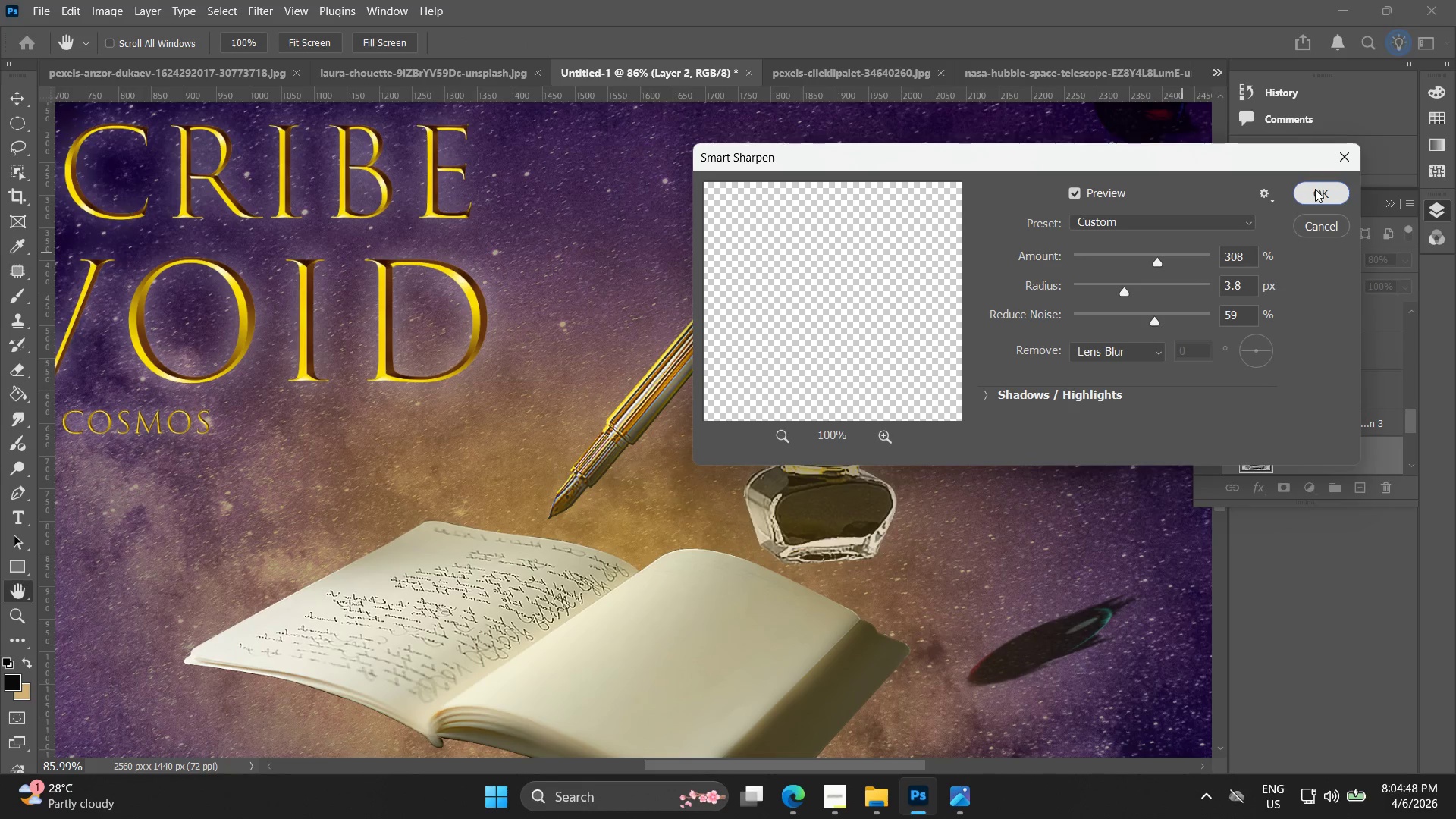 
left_click([1083, 334])
 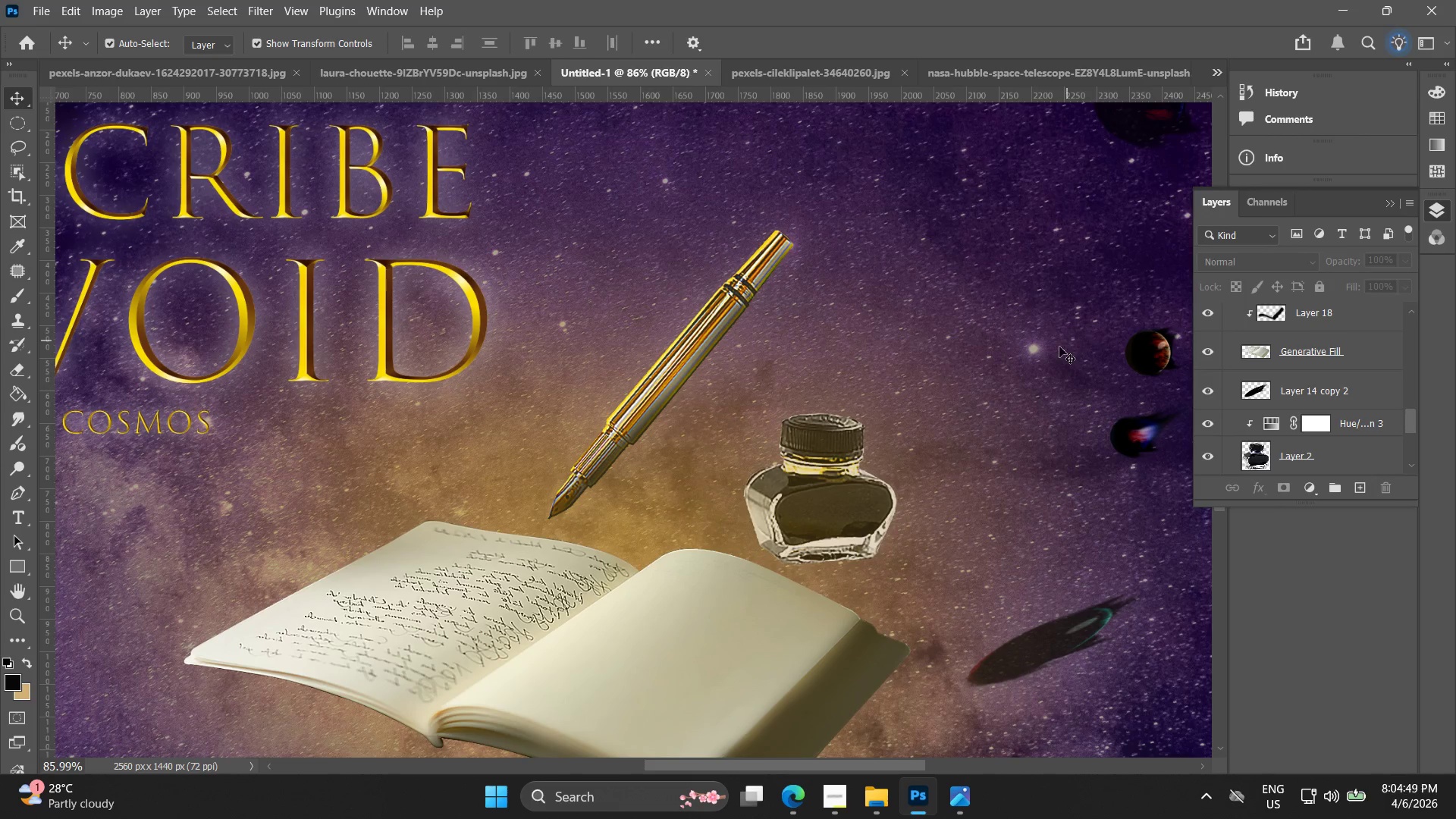 
hold_key(key=AltLeft, duration=0.7)
 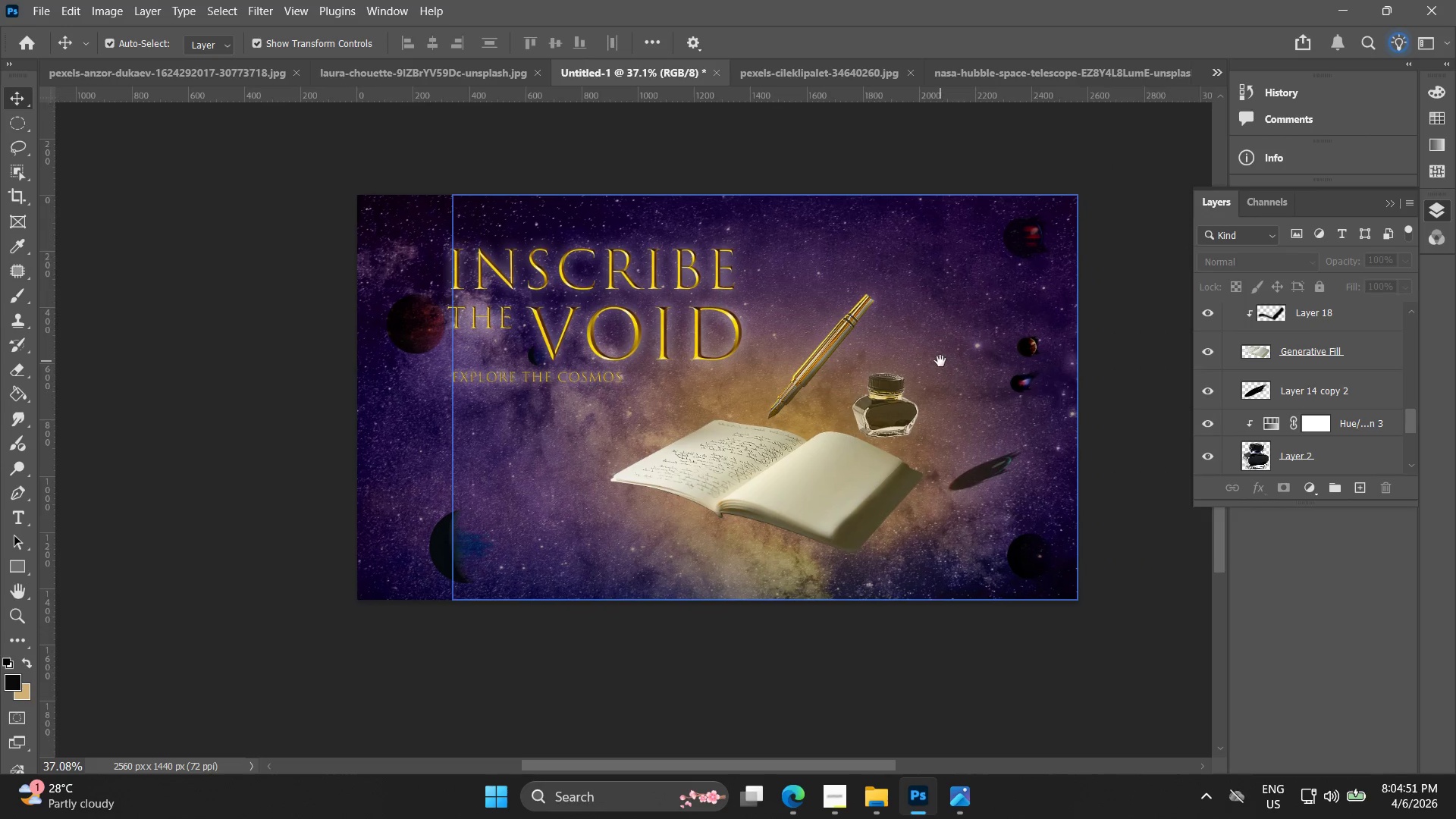 
hold_key(key=AltLeft, duration=12.66)
 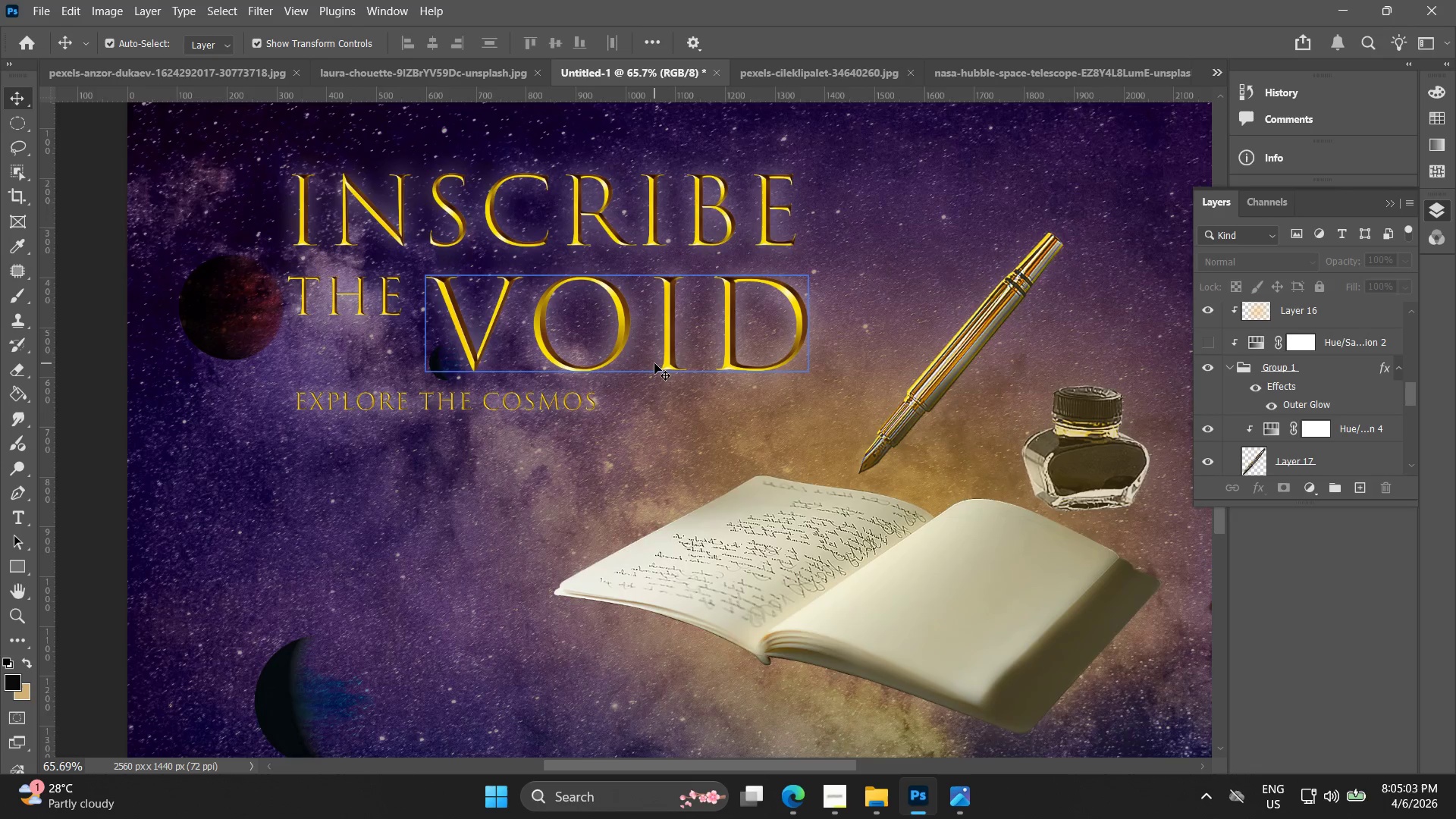 
hold_key(key=Space, duration=0.5)
 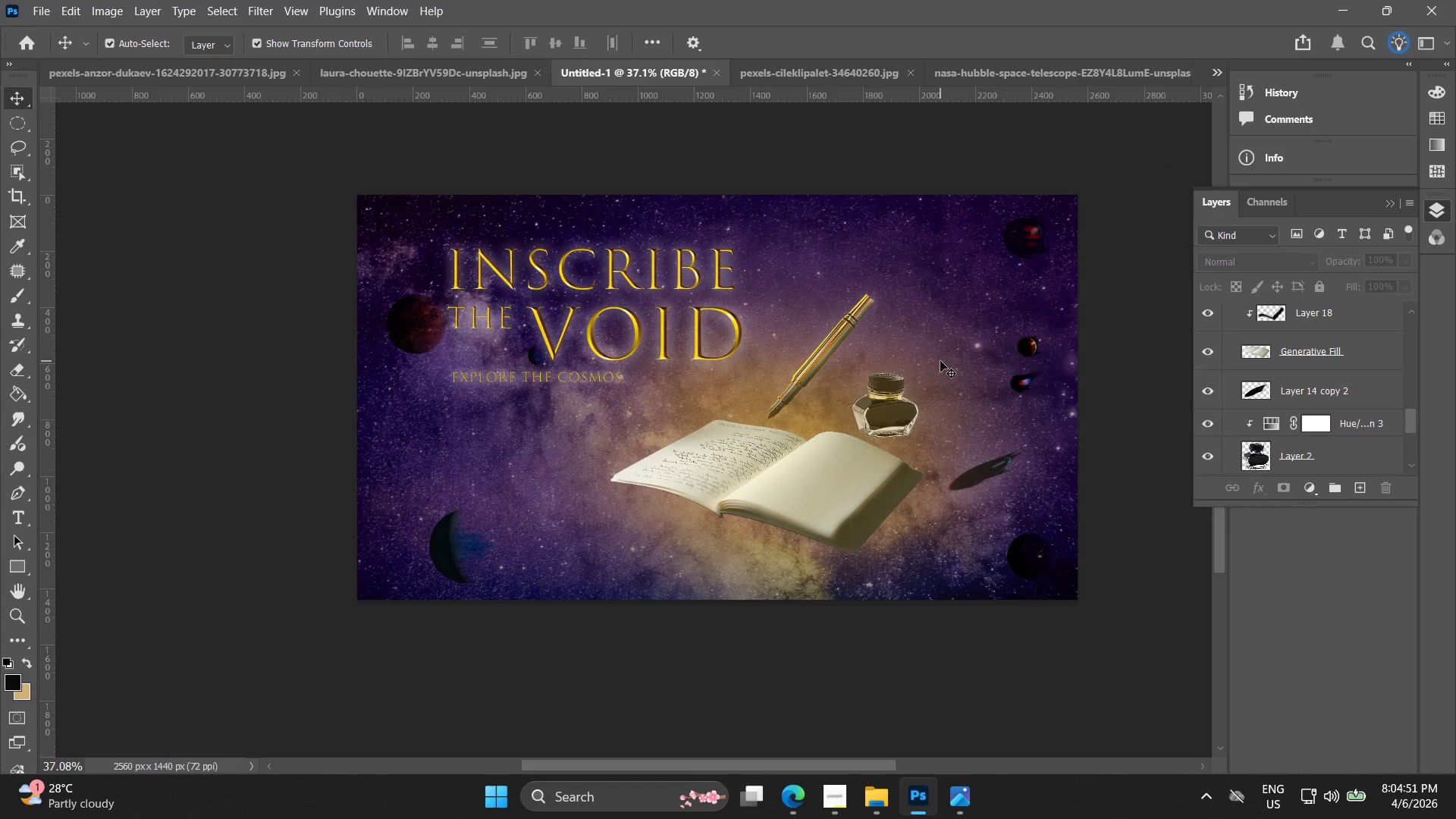 
scroll: coordinate [1025, 367], scroll_direction: down, amount: 9.0
 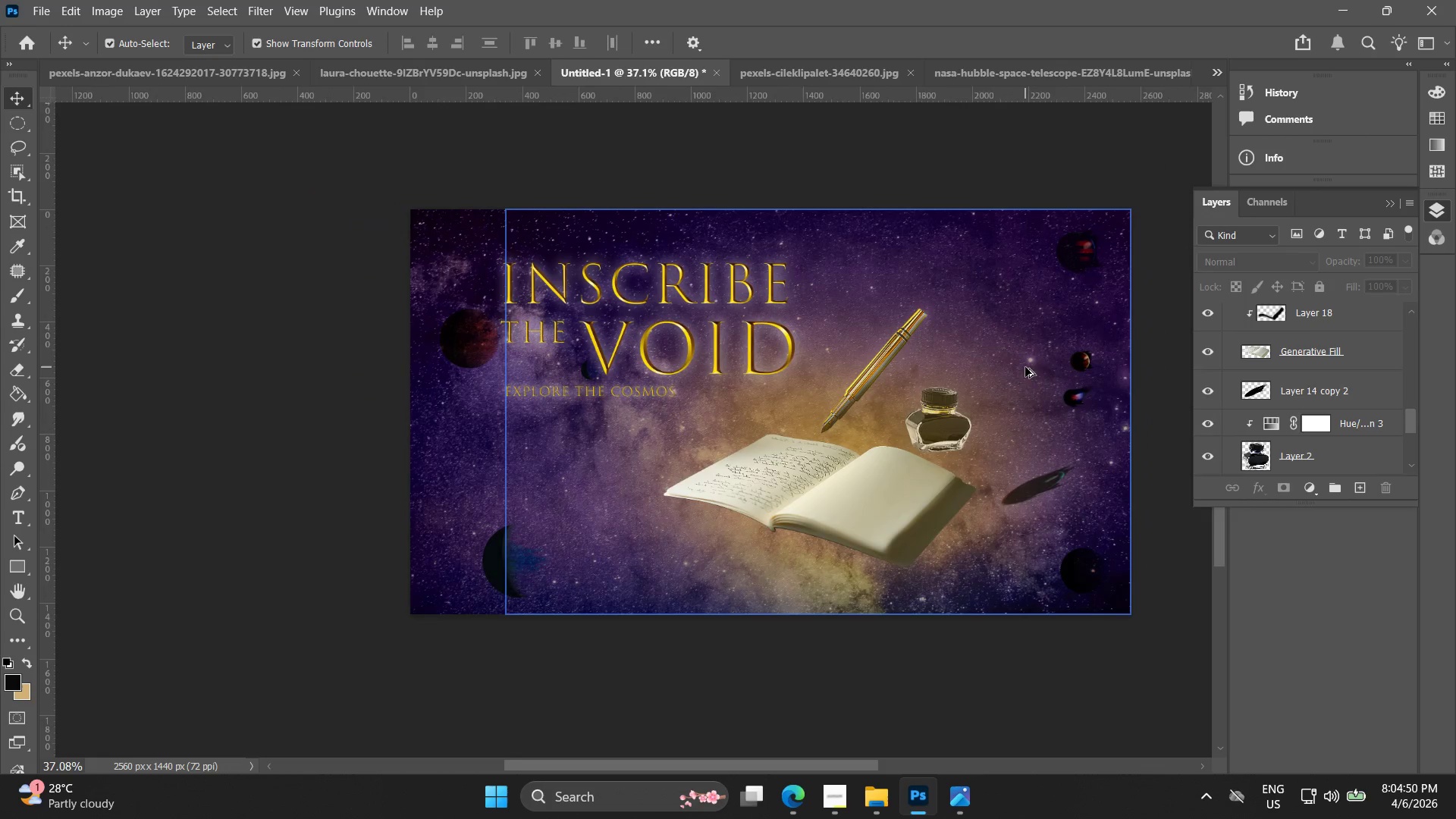 
left_click_drag(start_coordinate=[993, 375], to_coordinate=[940, 361])
 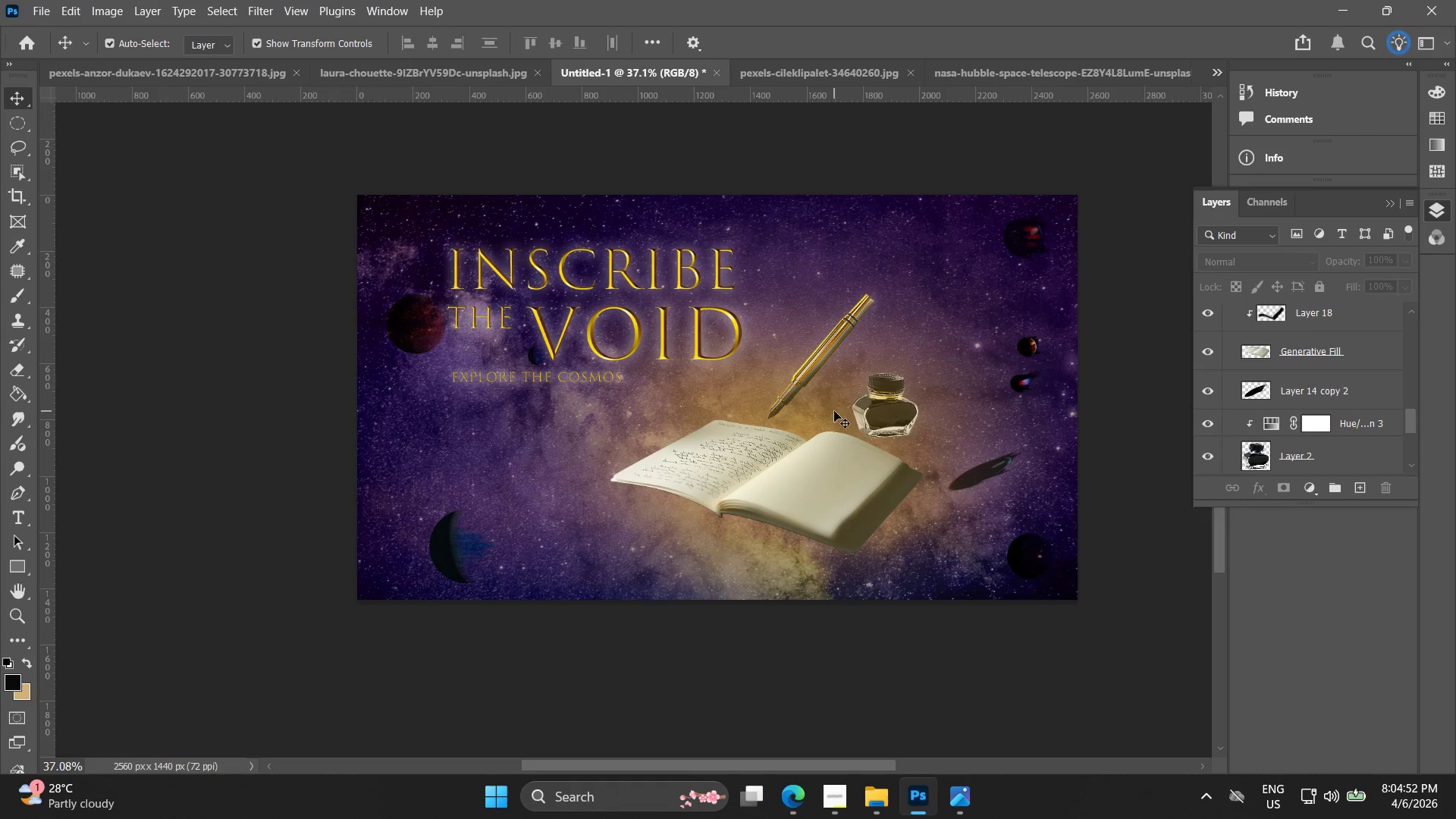 
left_click([871, 441])
 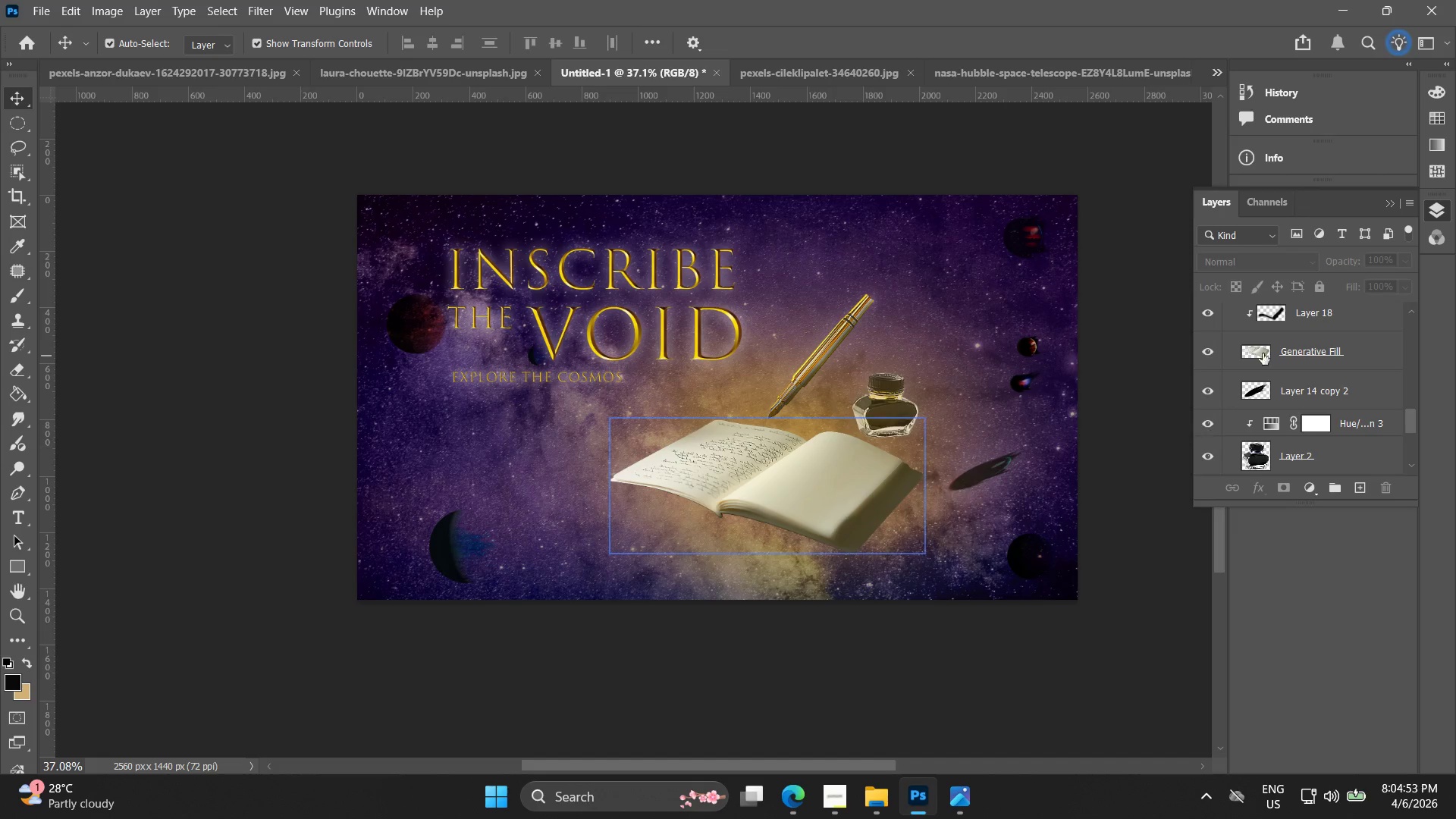 
scroll: coordinate [1300, 407], scroll_direction: up, amount: 3.0
 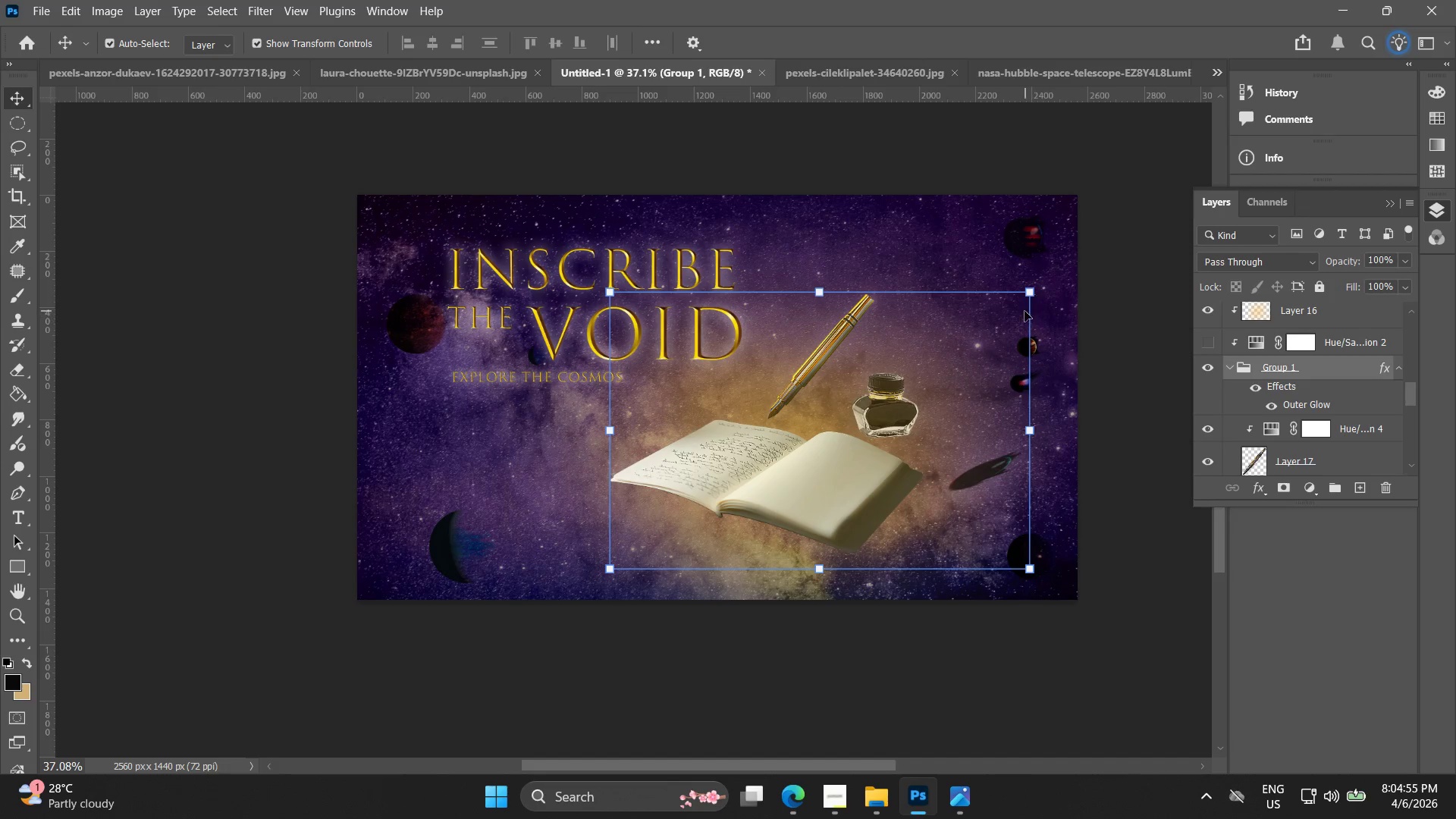 
left_click_drag(start_coordinate=[1037, 295], to_coordinate=[1084, 279])
 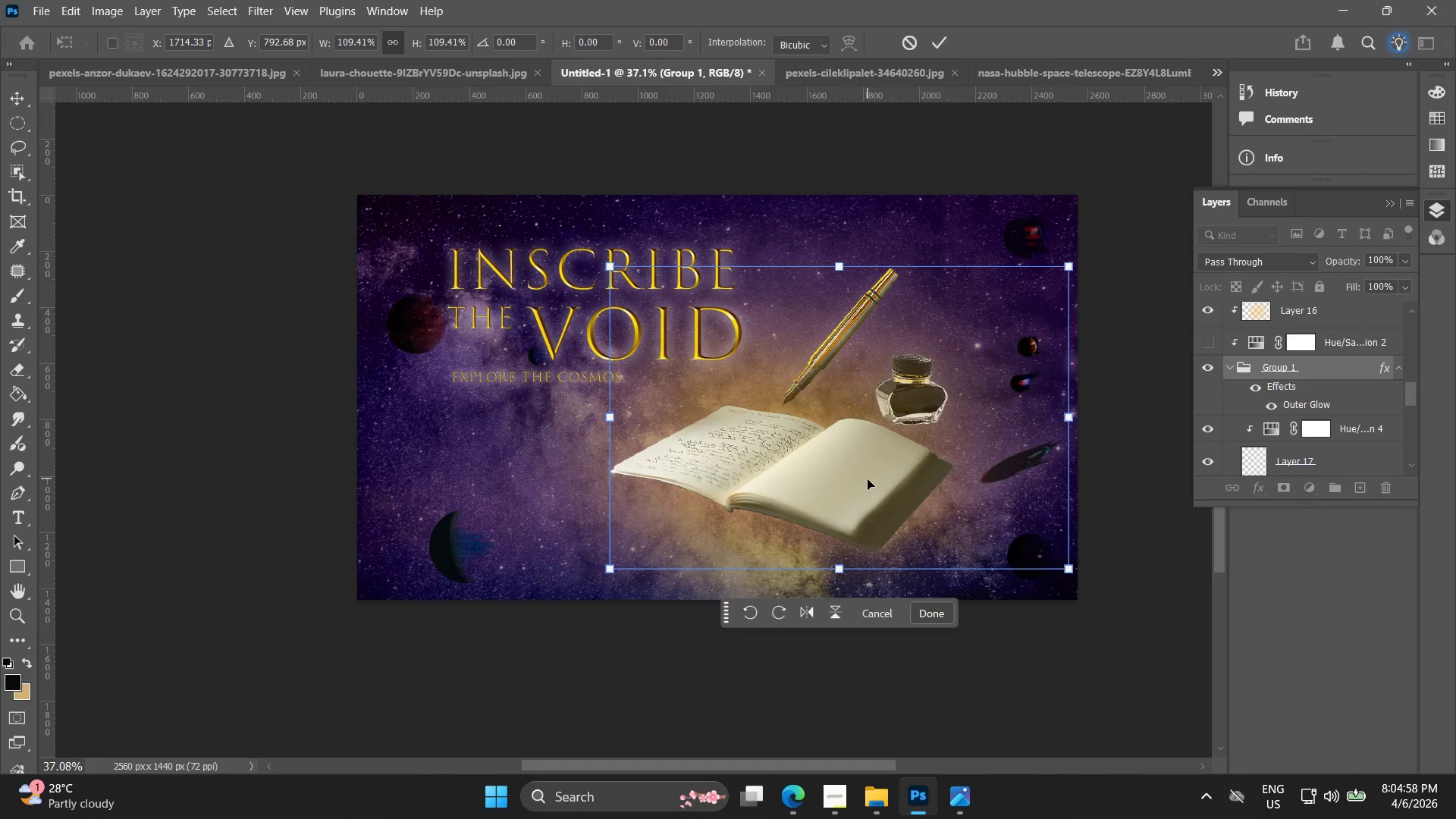 
left_click_drag(start_coordinate=[869, 481], to_coordinate=[863, 496])
 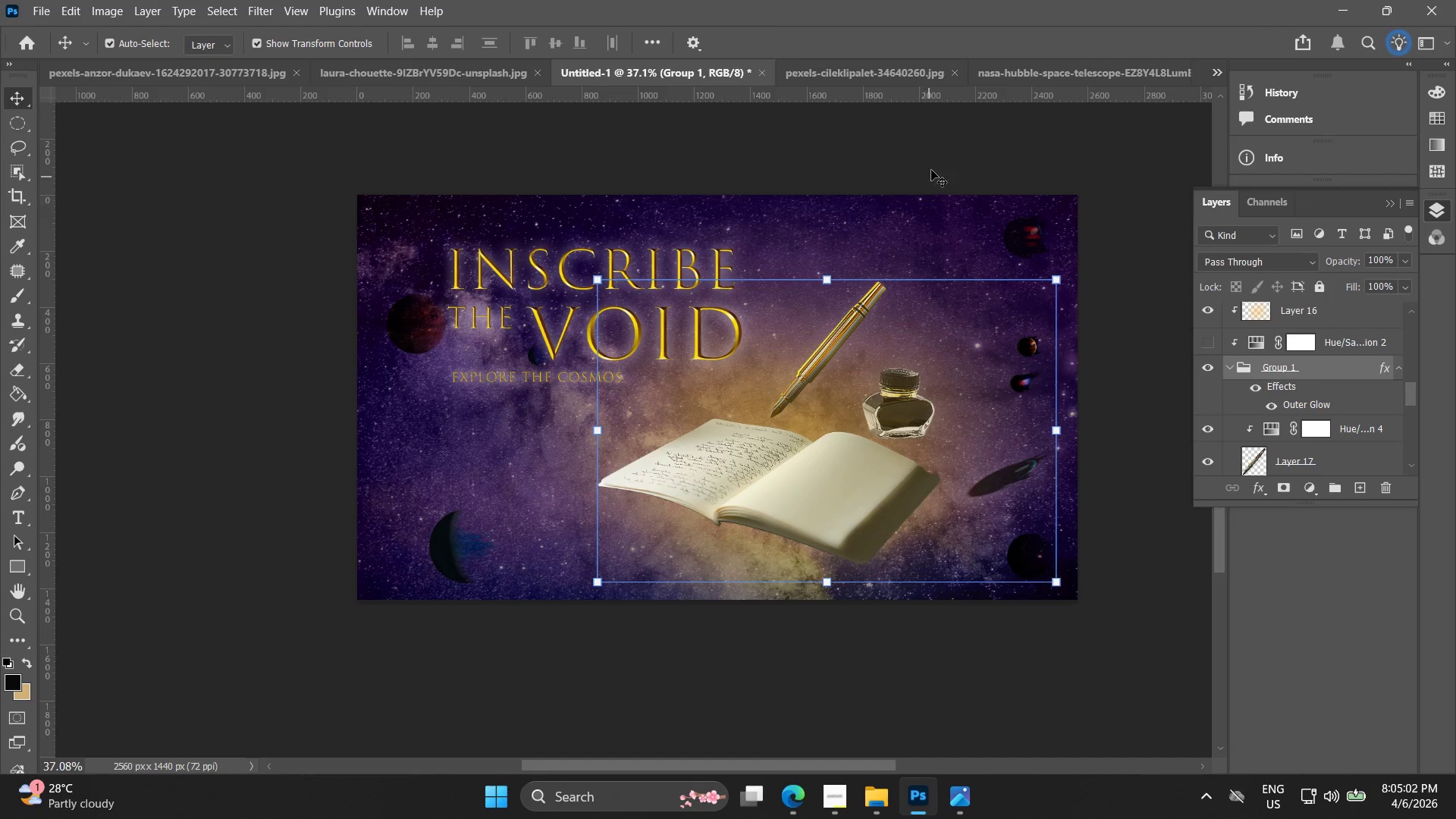 
hold_key(key=AltLeft, duration=0.31)
 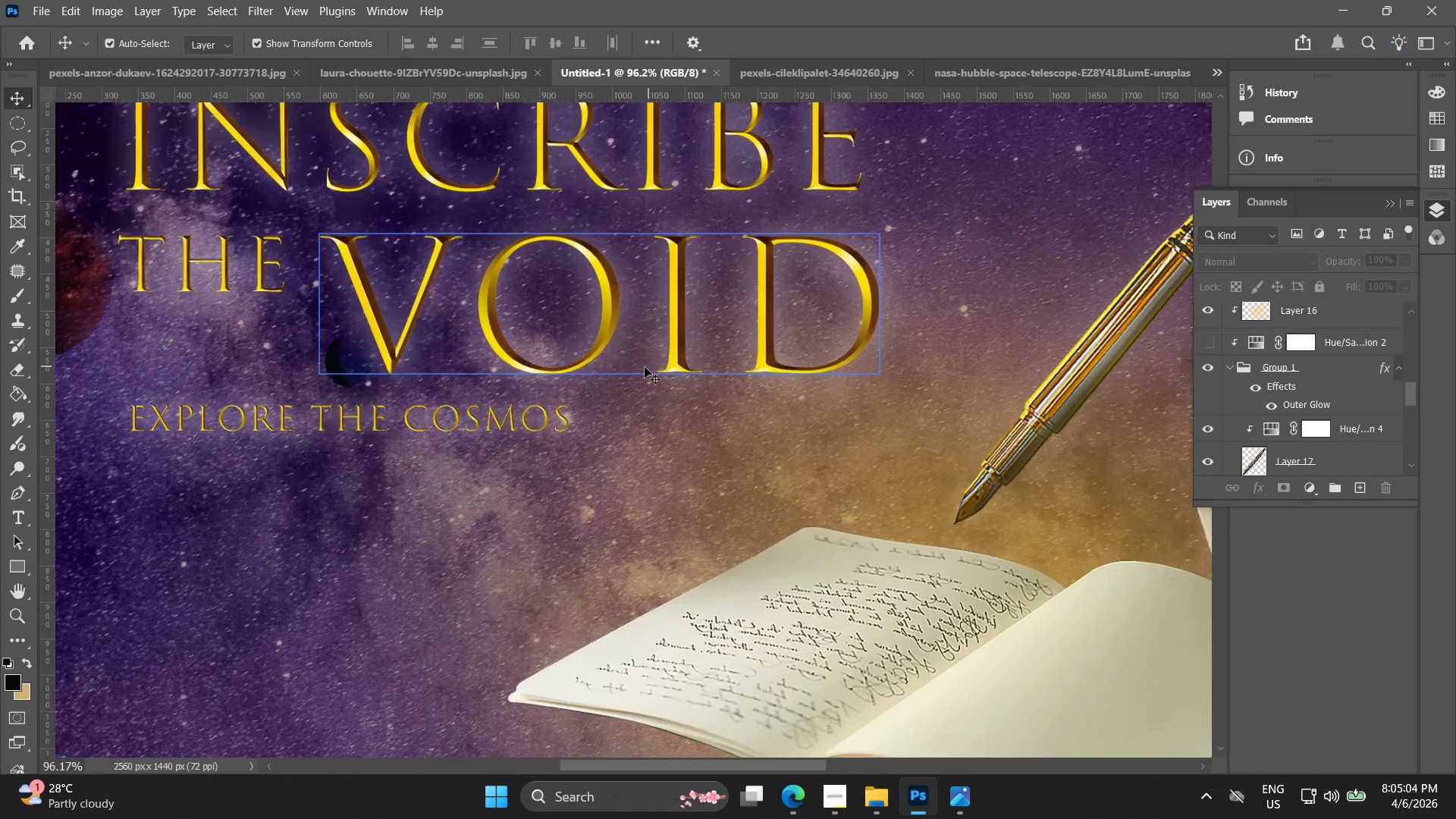 
key(Alt+AltLeft)
 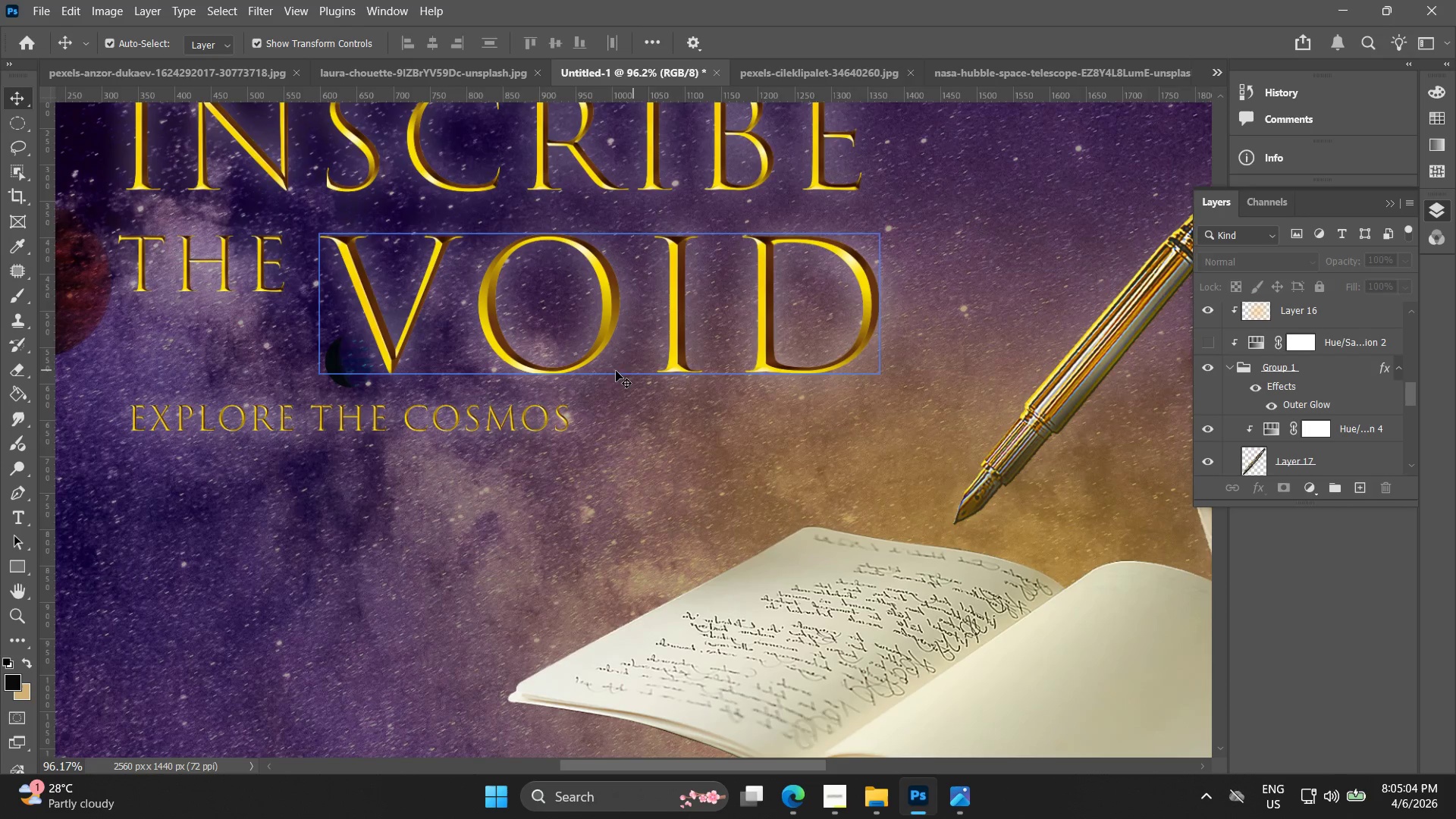 
key(Alt+AltLeft)
 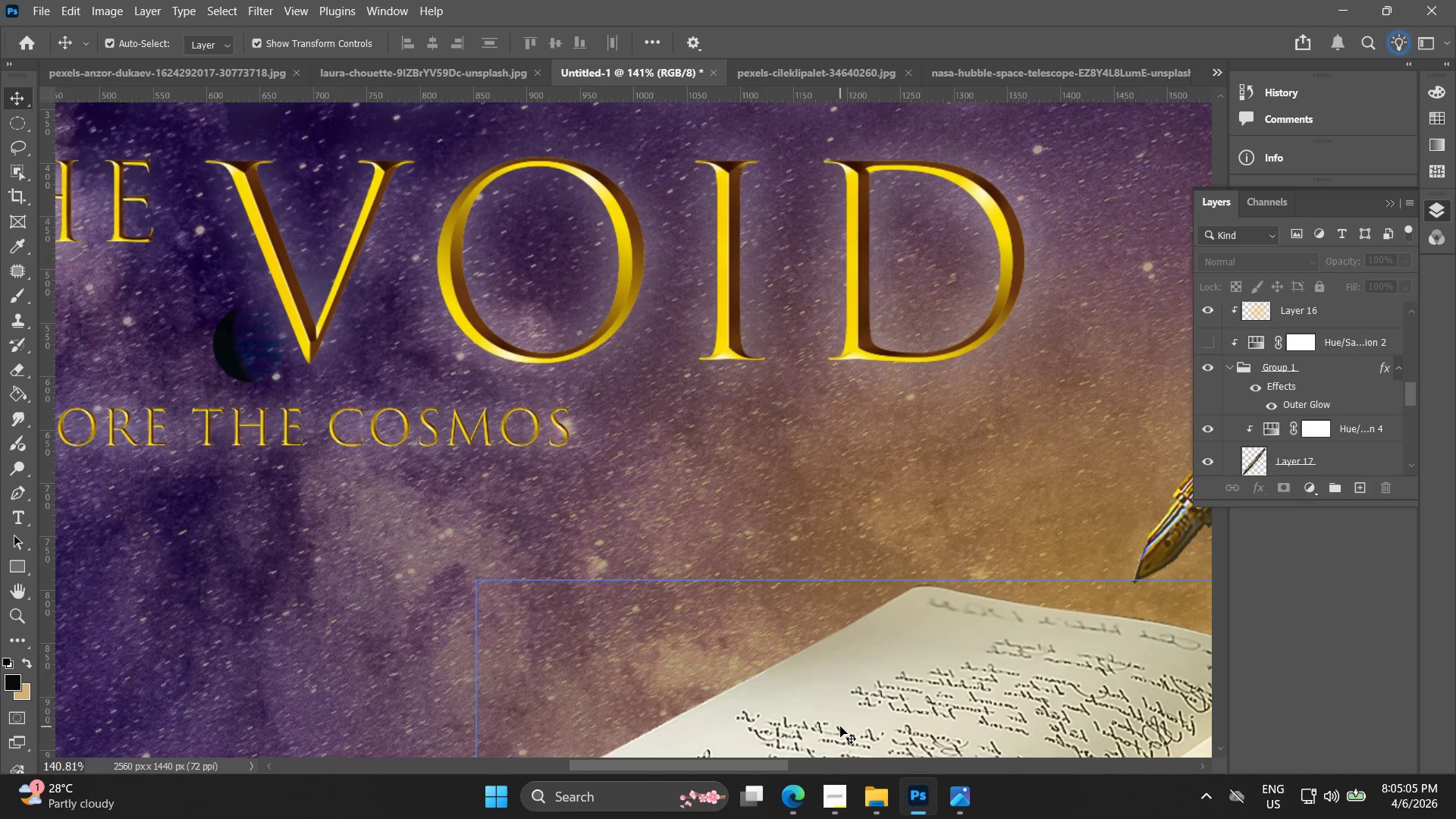 
scroll: coordinate [567, 400], scroll_direction: up, amount: 14.0
 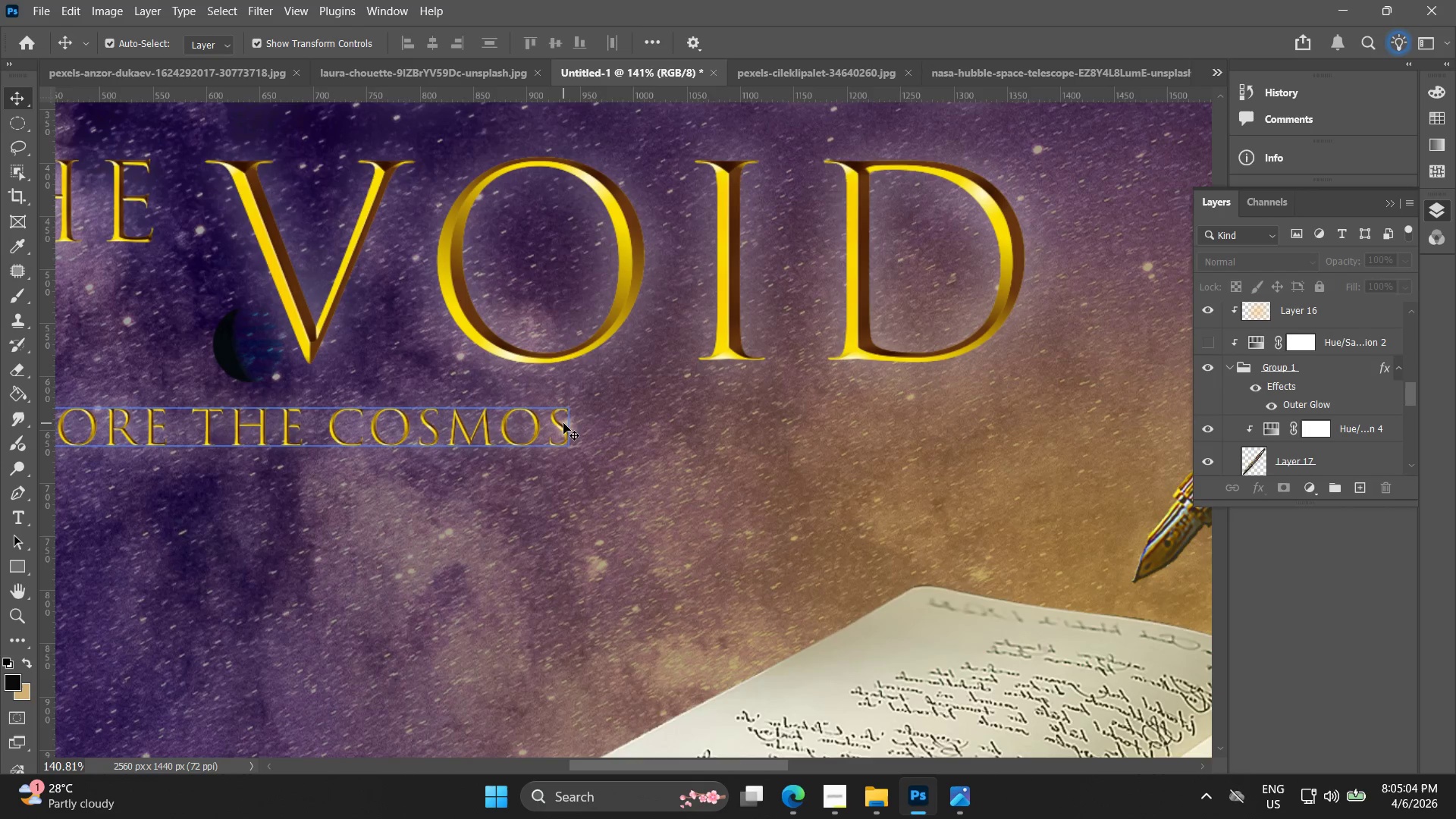 
hold_key(key=Space, duration=0.52)
 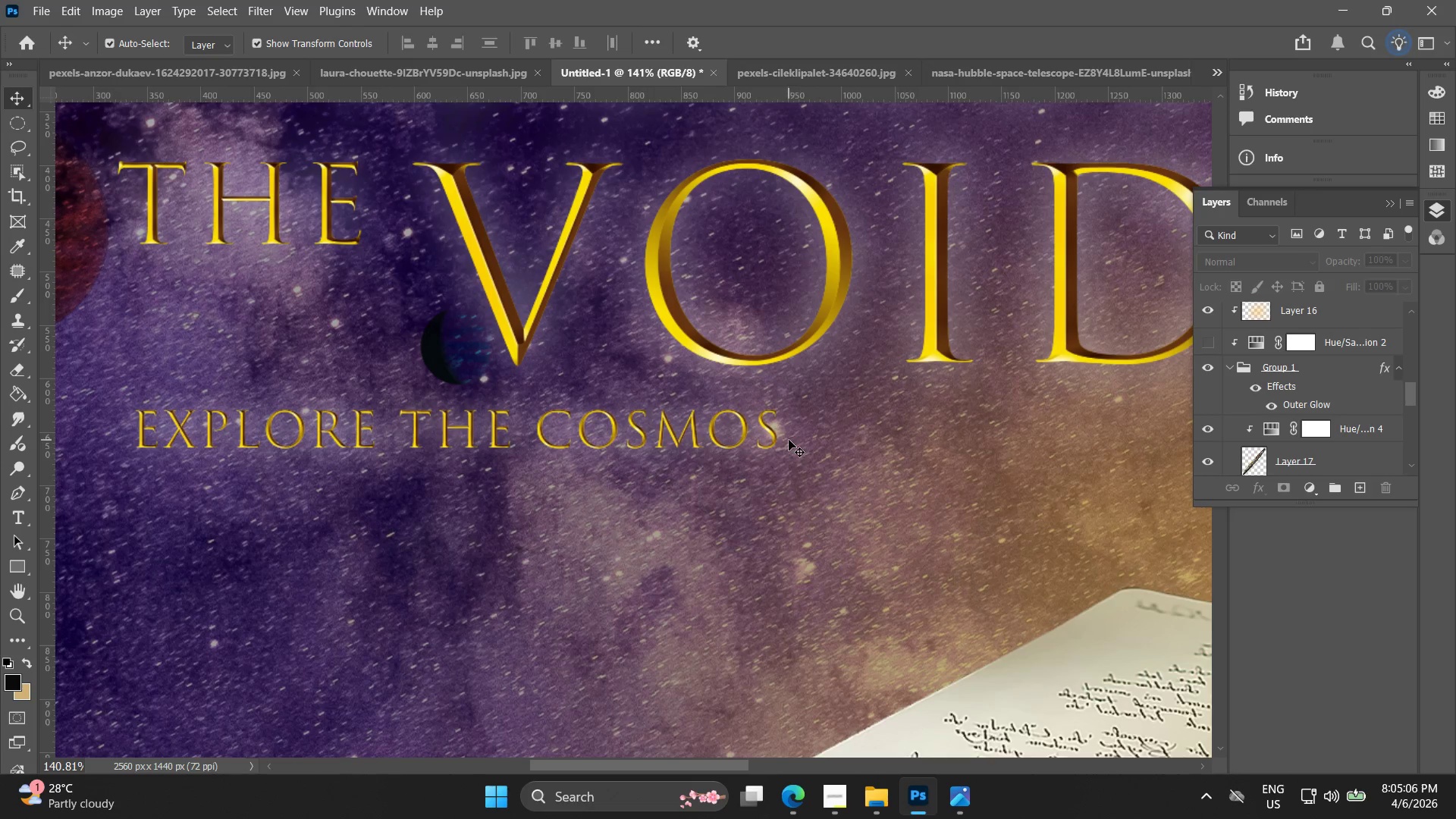 
left_click_drag(start_coordinate=[609, 447], to_coordinate=[817, 449])
 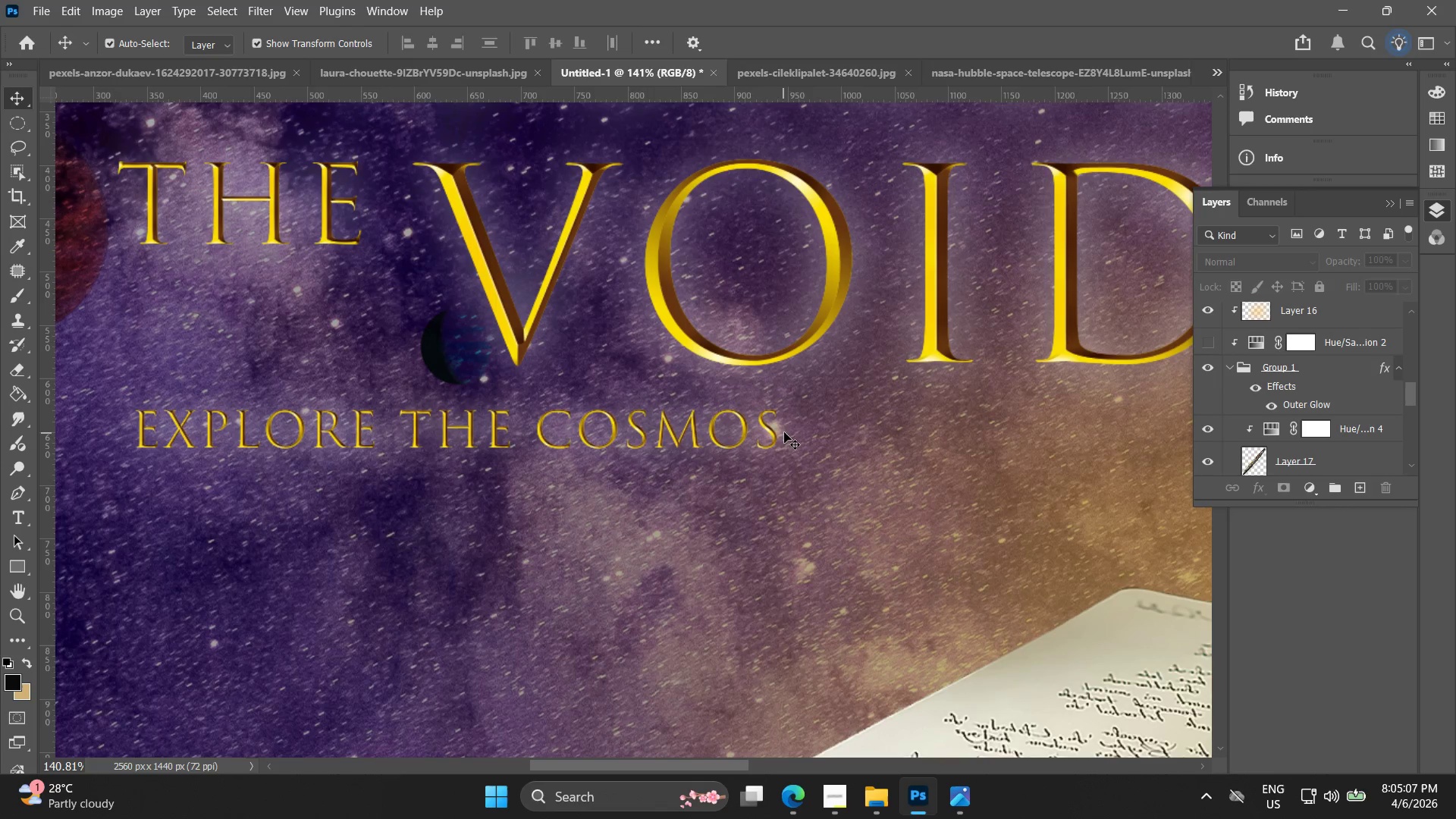 
left_click([781, 425])
 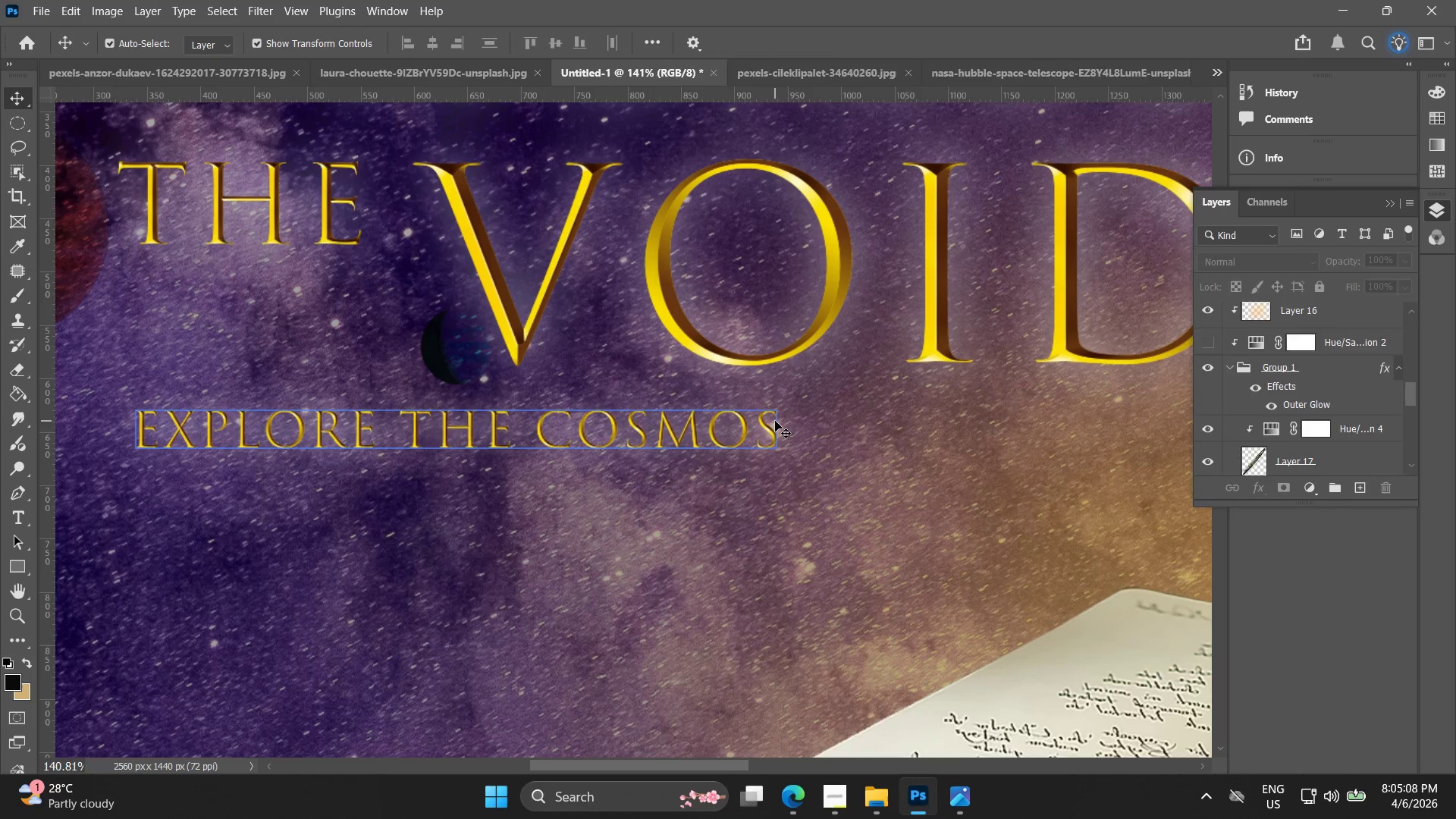 
double_click([775, 421])
 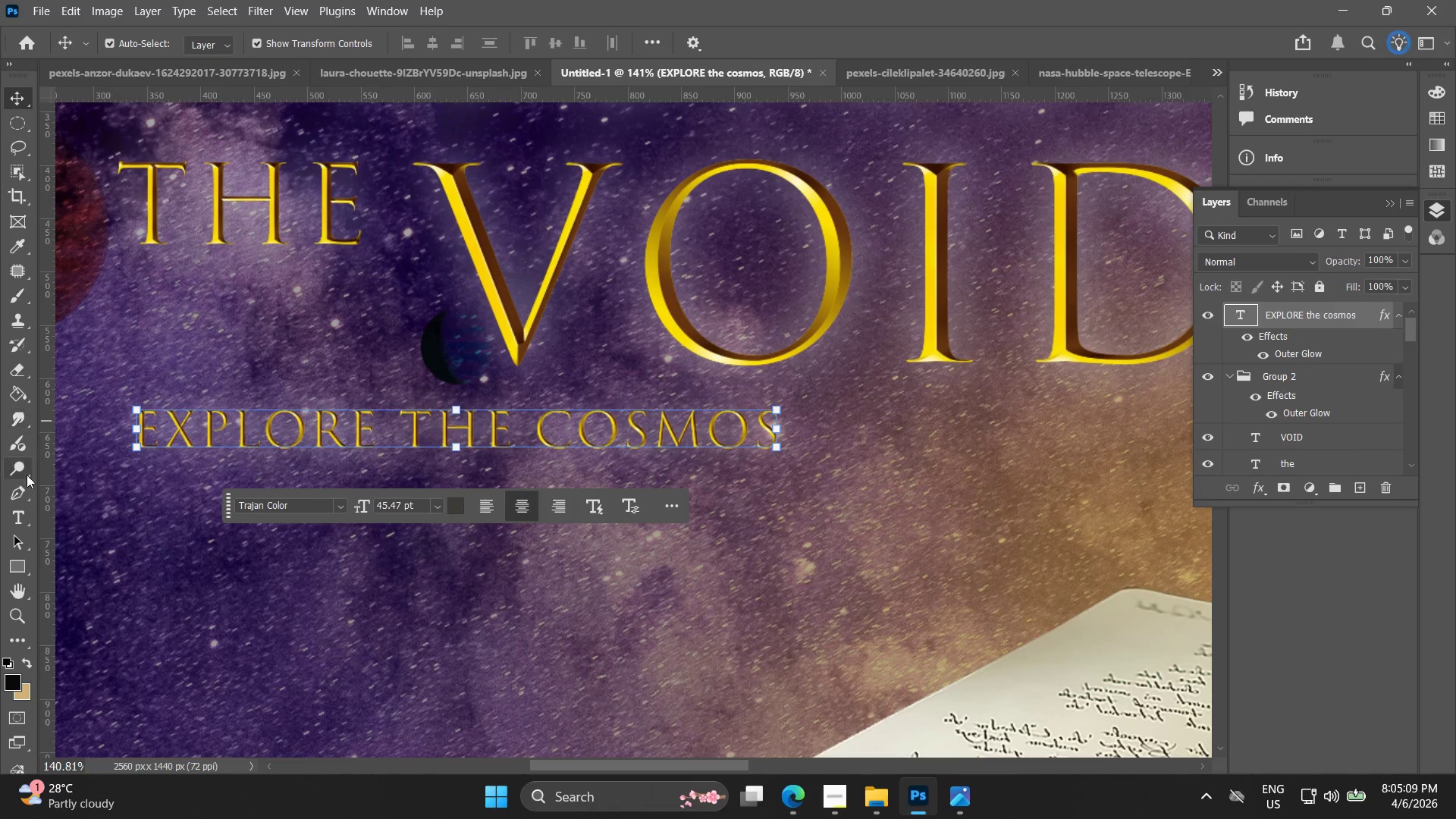 
left_click([14, 509])
 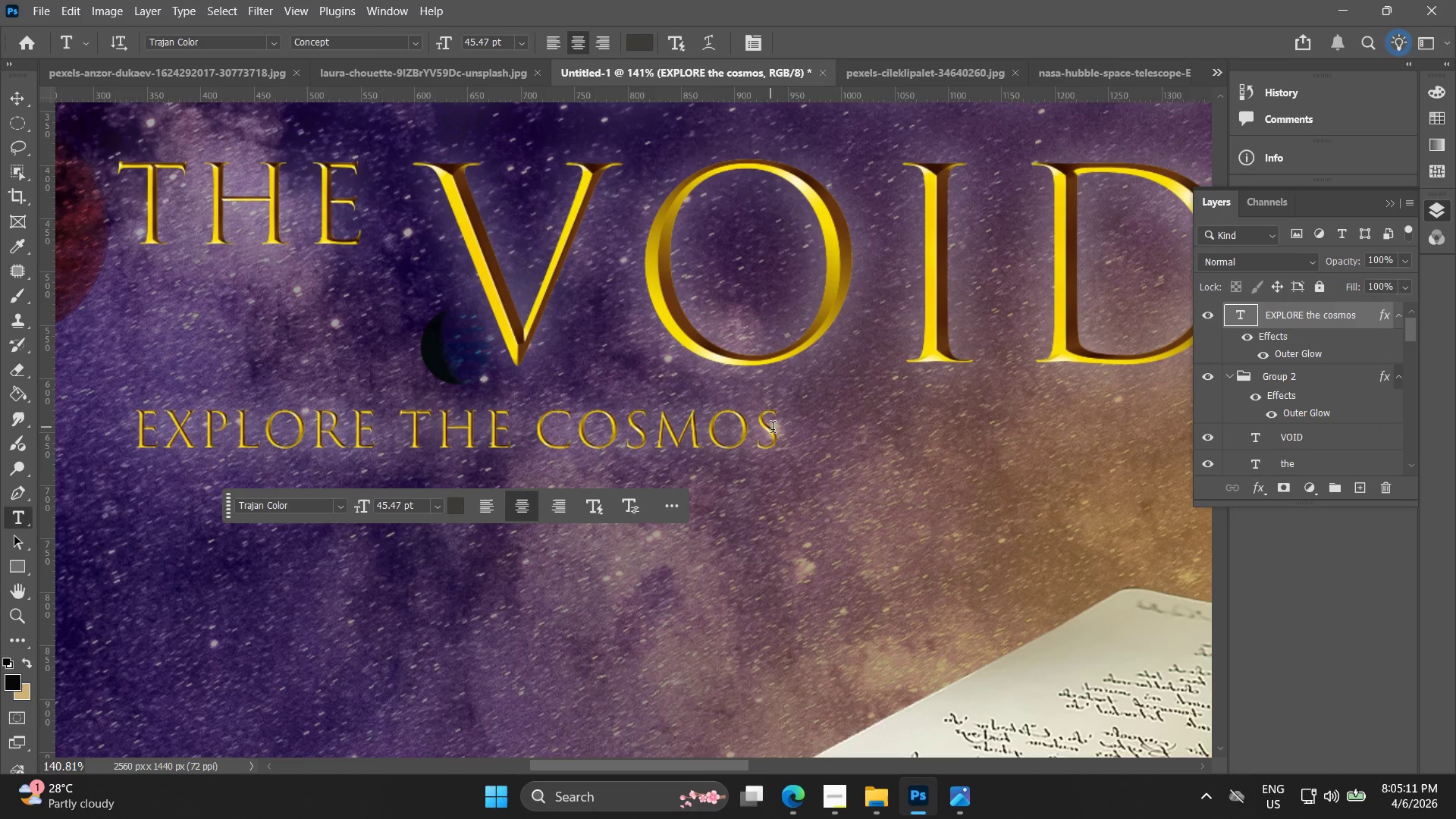 
left_click([773, 428])
 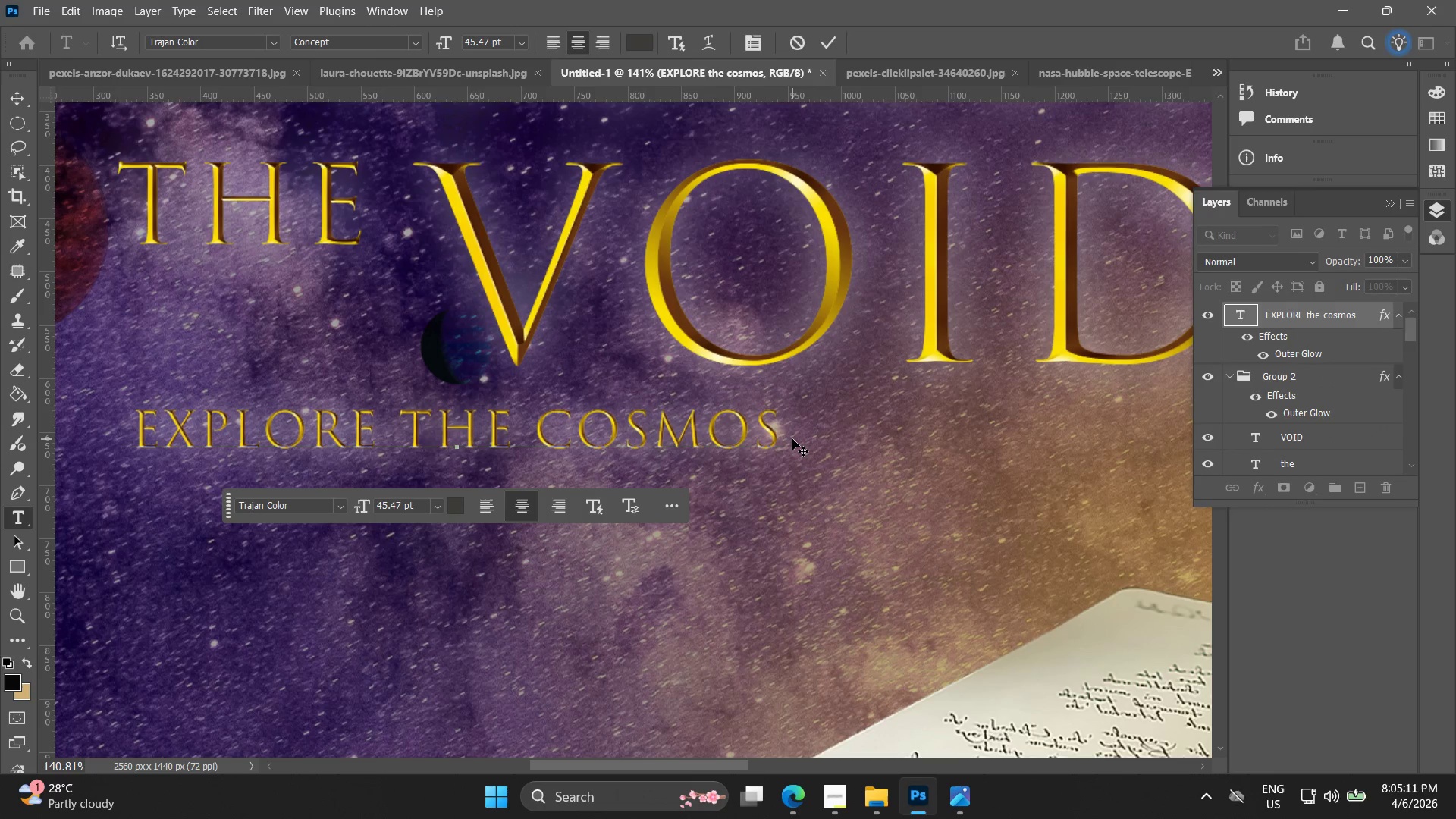 
type( THROUGH)
 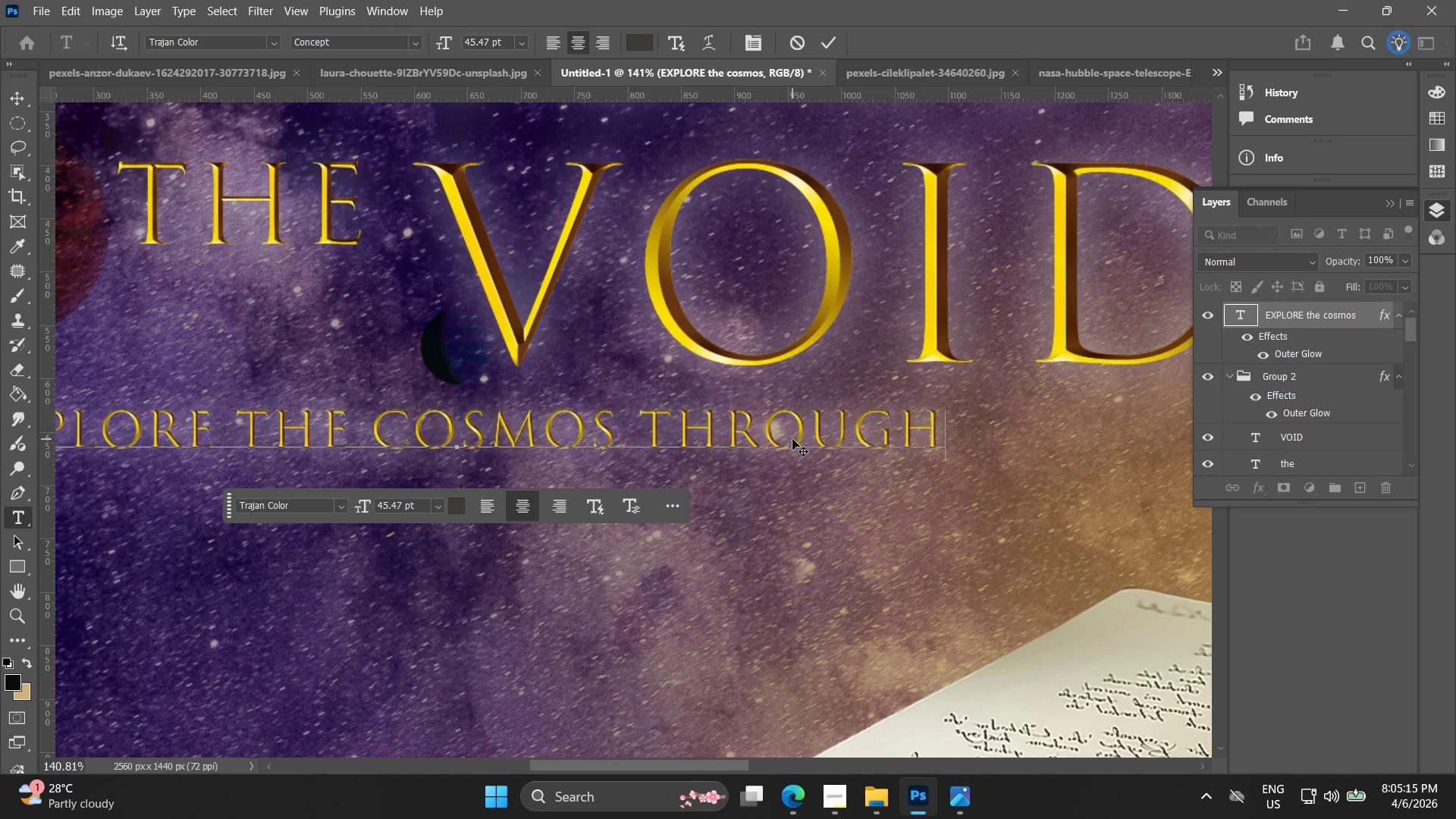 
wait(10.2)
 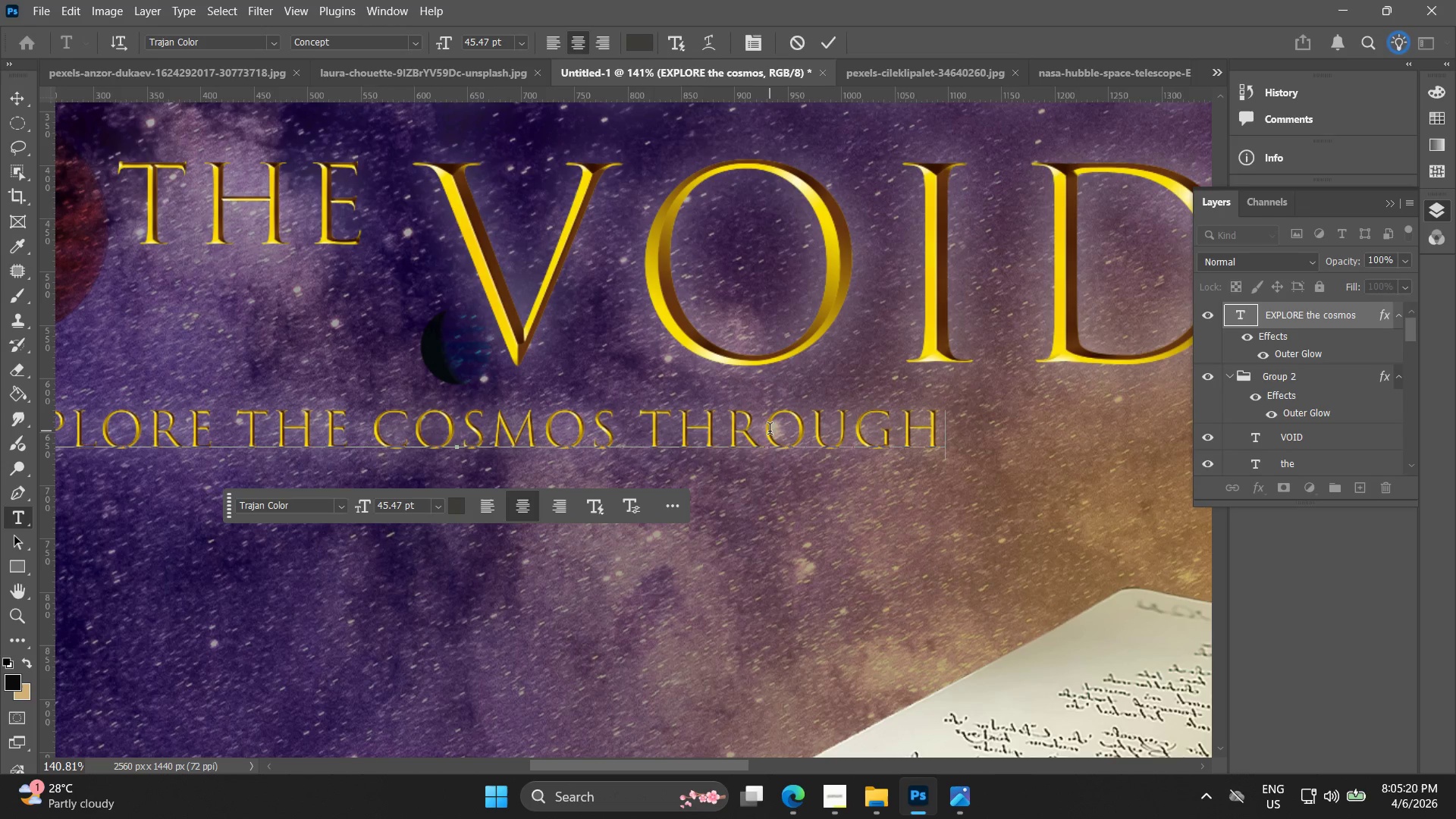 
key(Shift+Enter)
 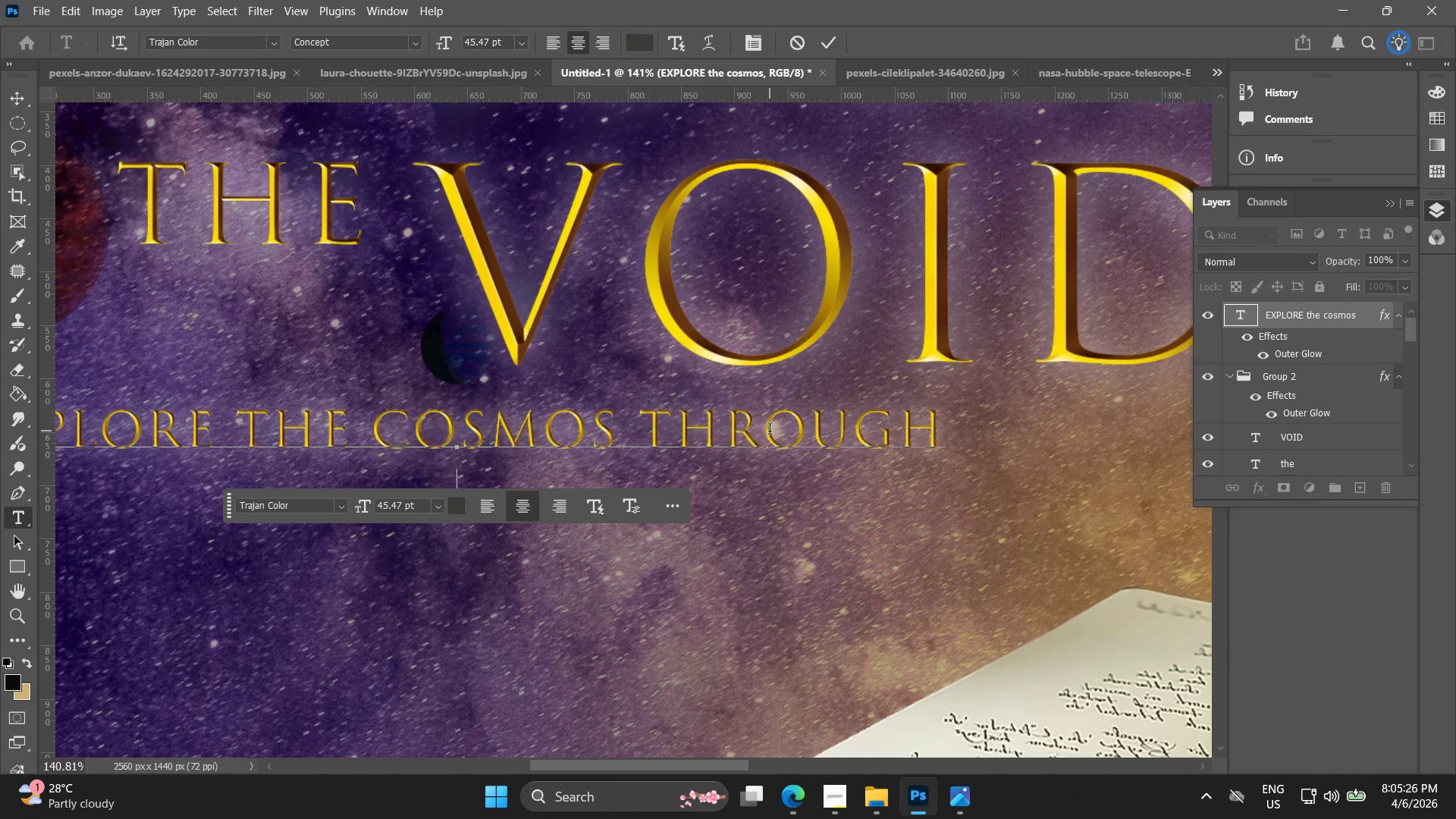 
key(Shift+ShiftRight)
 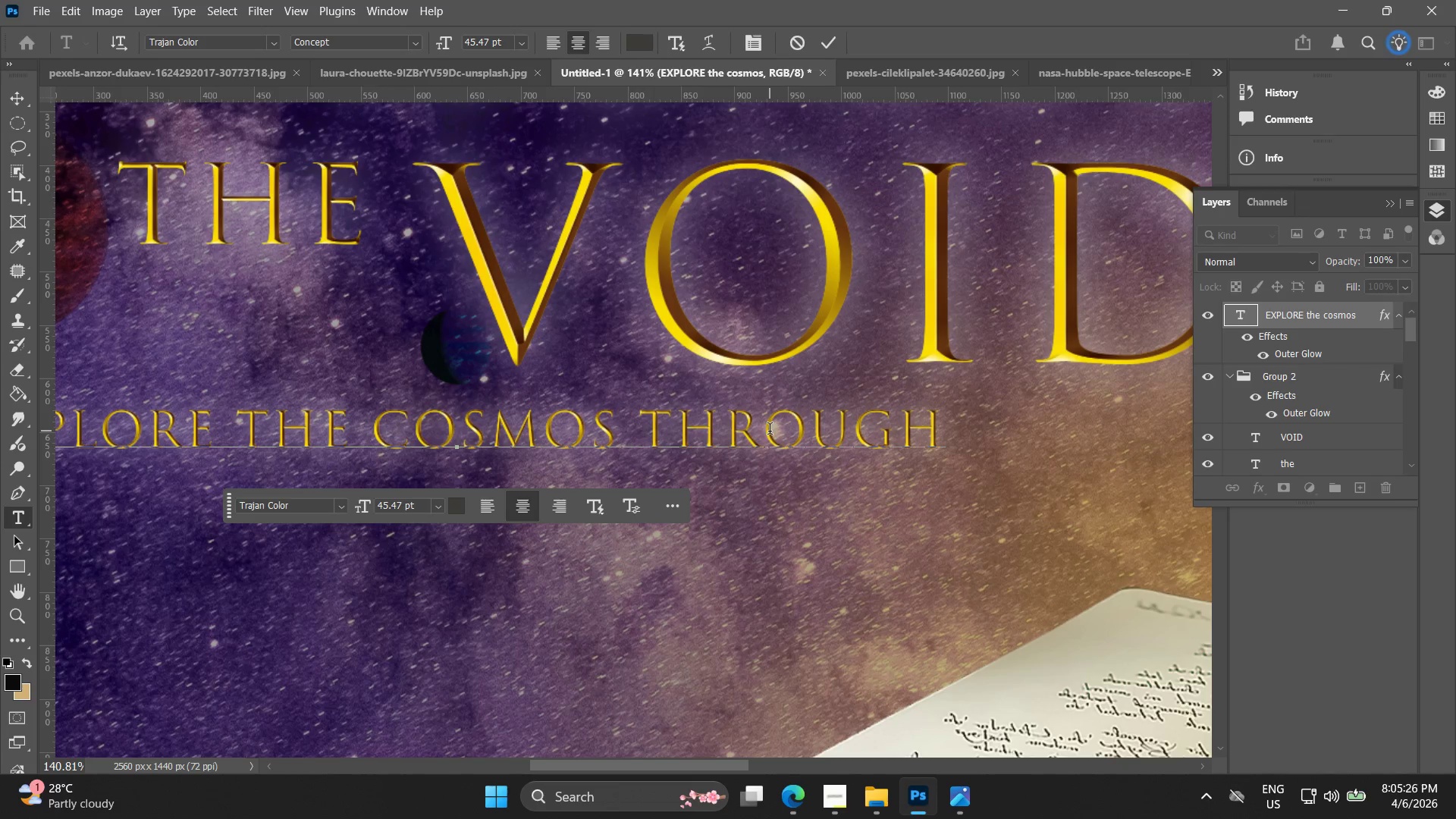 
type(ARTisala)
key(Backspace)
key(Backspace)
type(nal writing)
 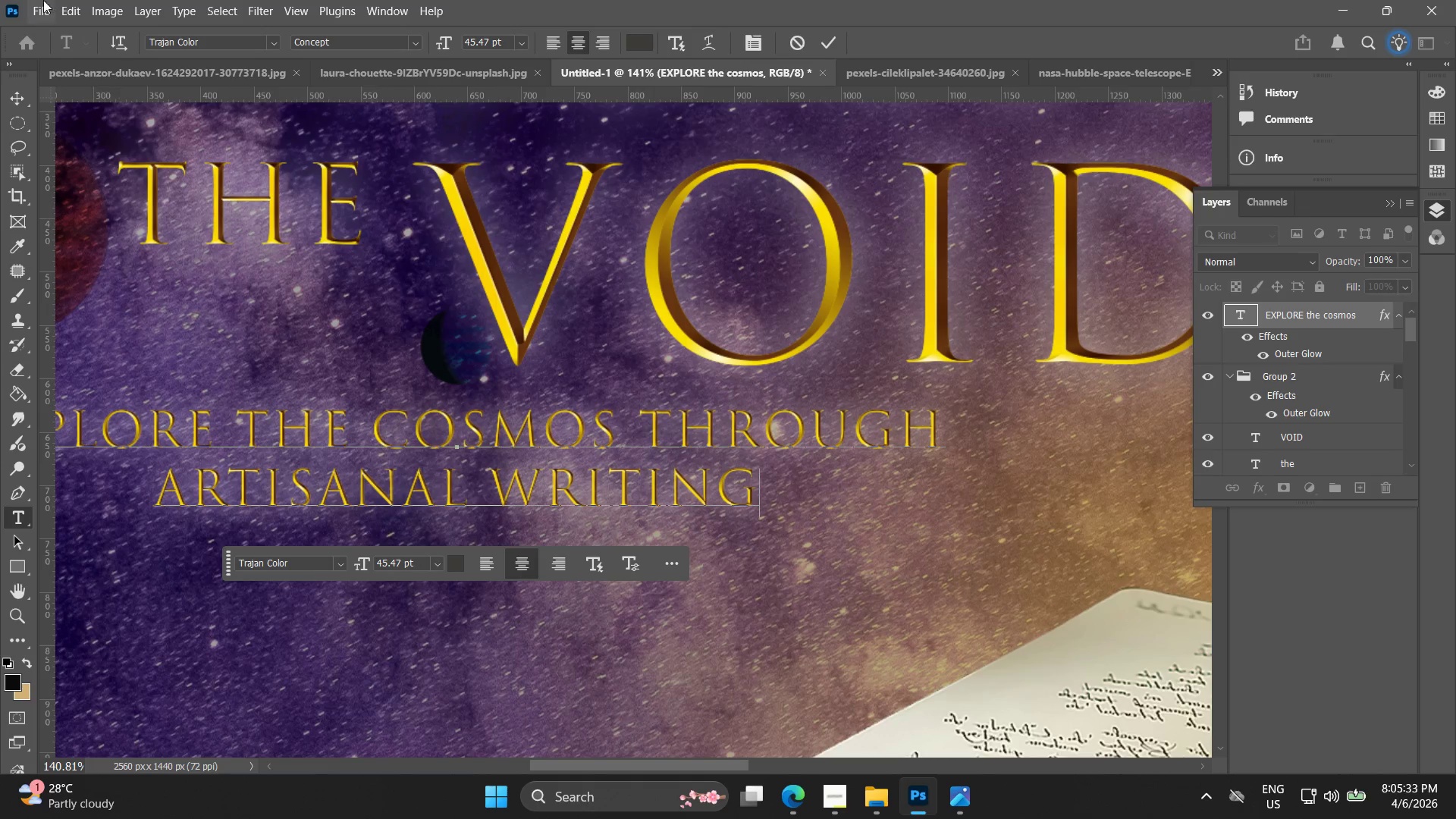 
left_click([19, 102])
 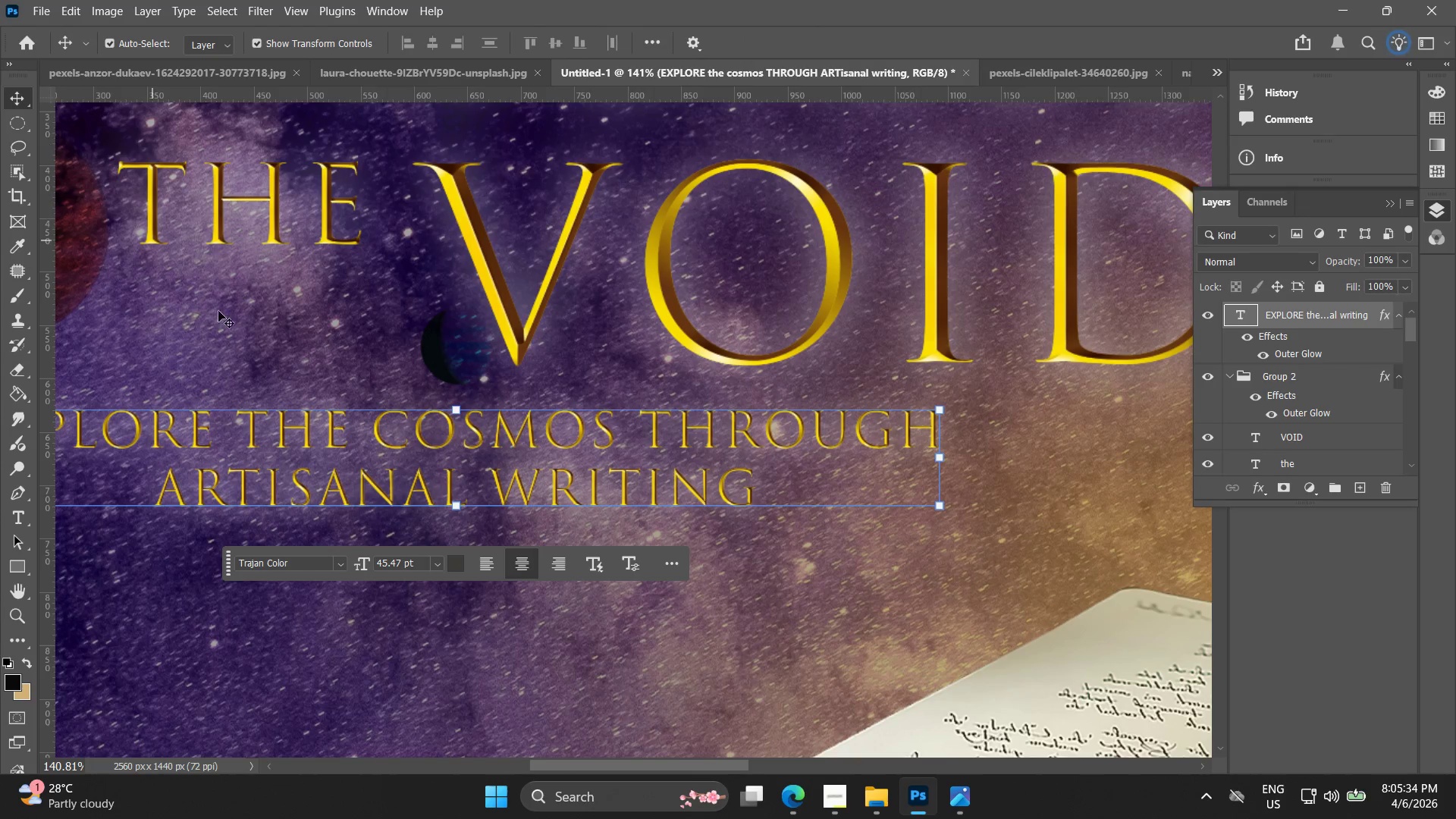 
hold_key(key=AltLeft, duration=0.31)
 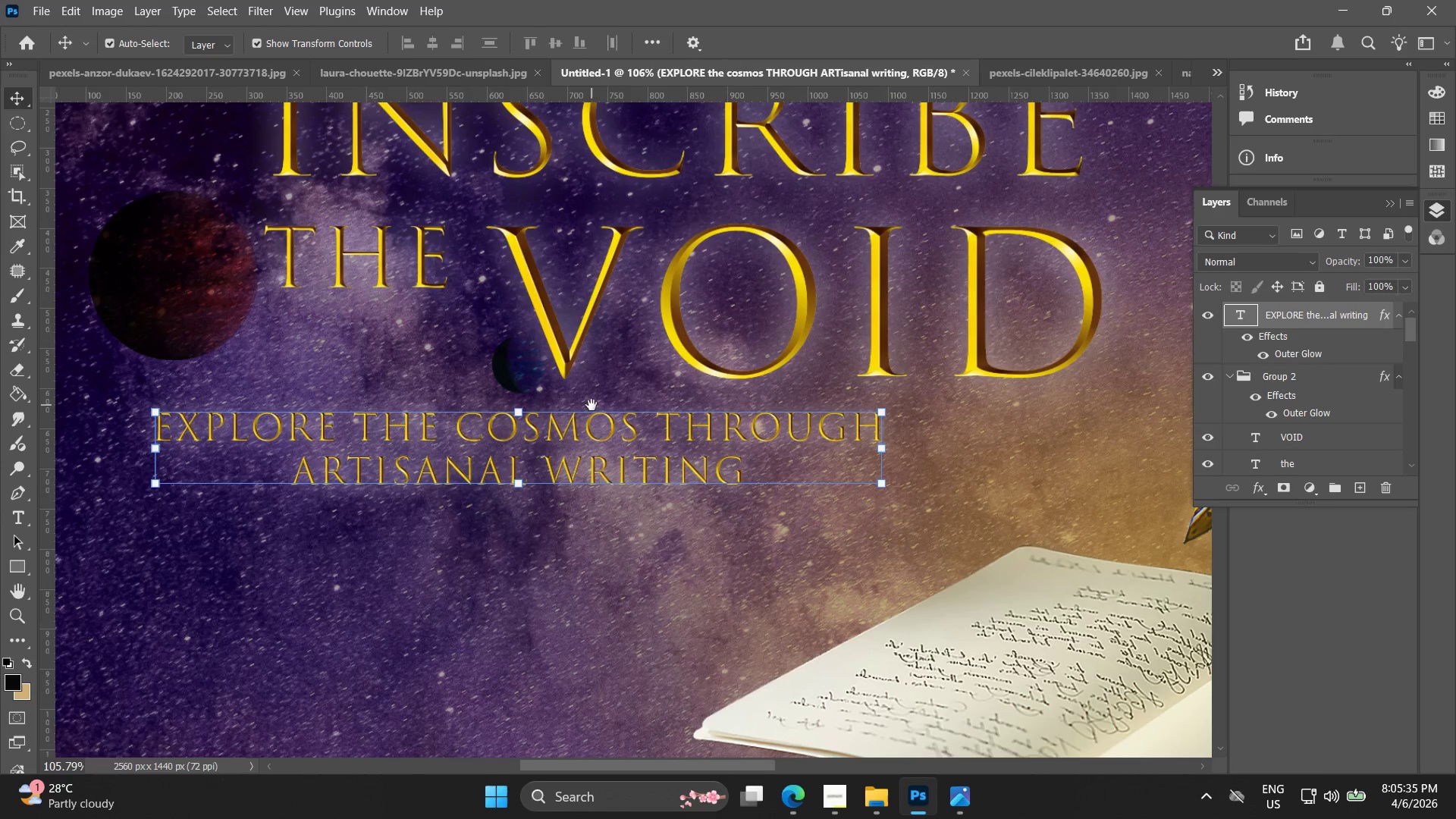 
hold_key(key=Space, duration=0.42)
 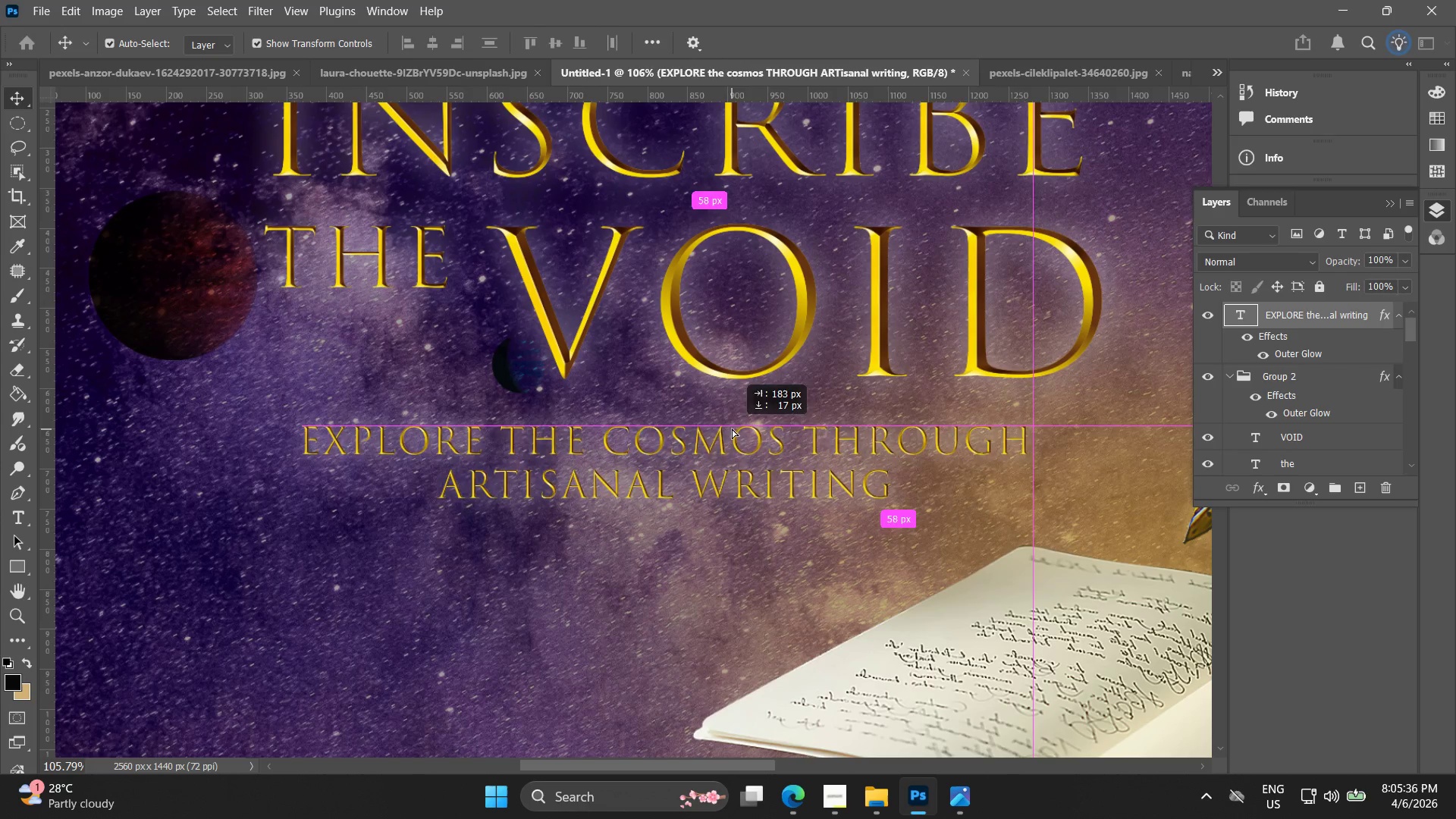 
left_click_drag(start_coordinate=[547, 400], to_coordinate=[592, 405])
 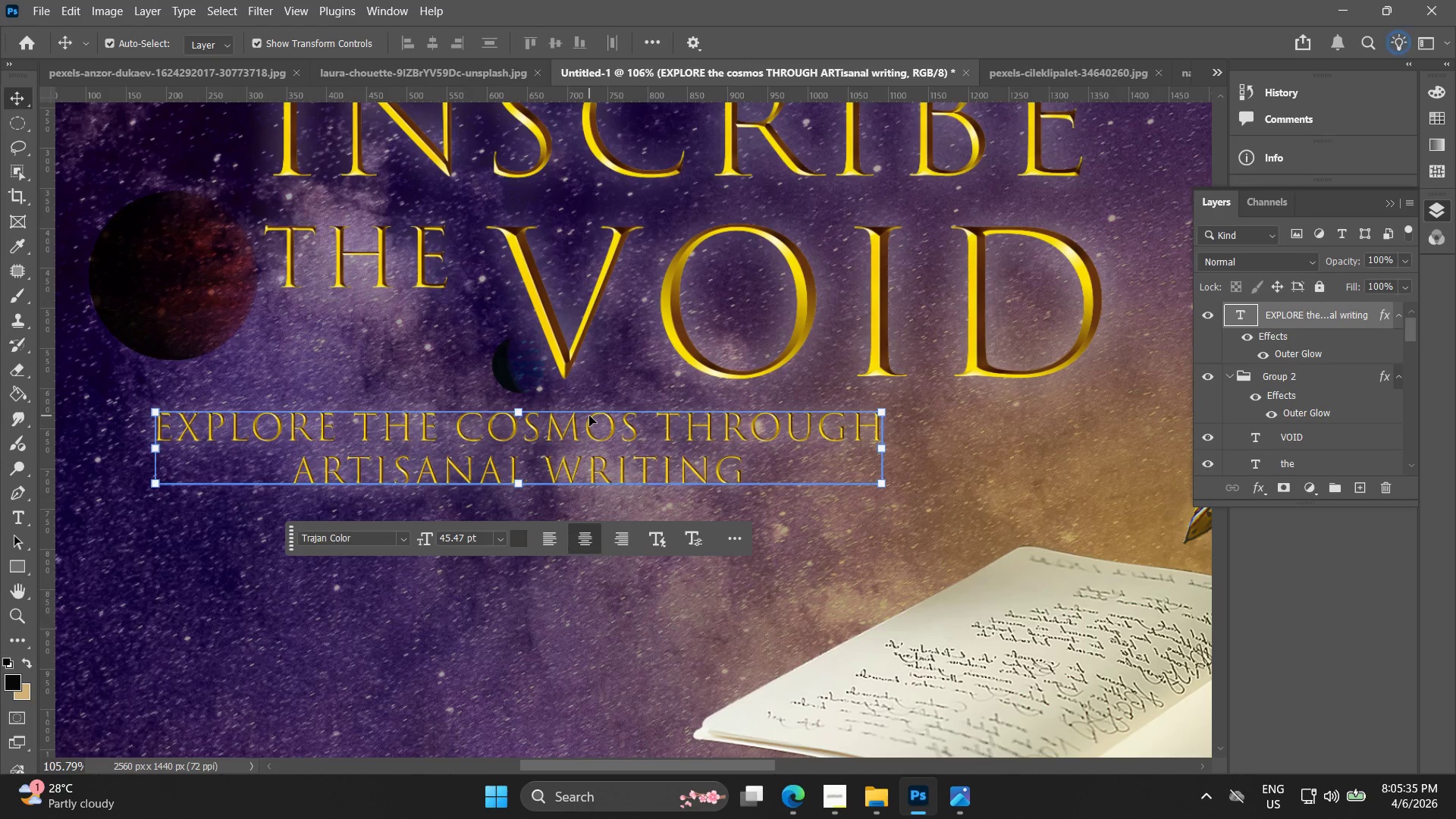 
scroll: coordinate [528, 397], scroll_direction: down, amount: 3.0
 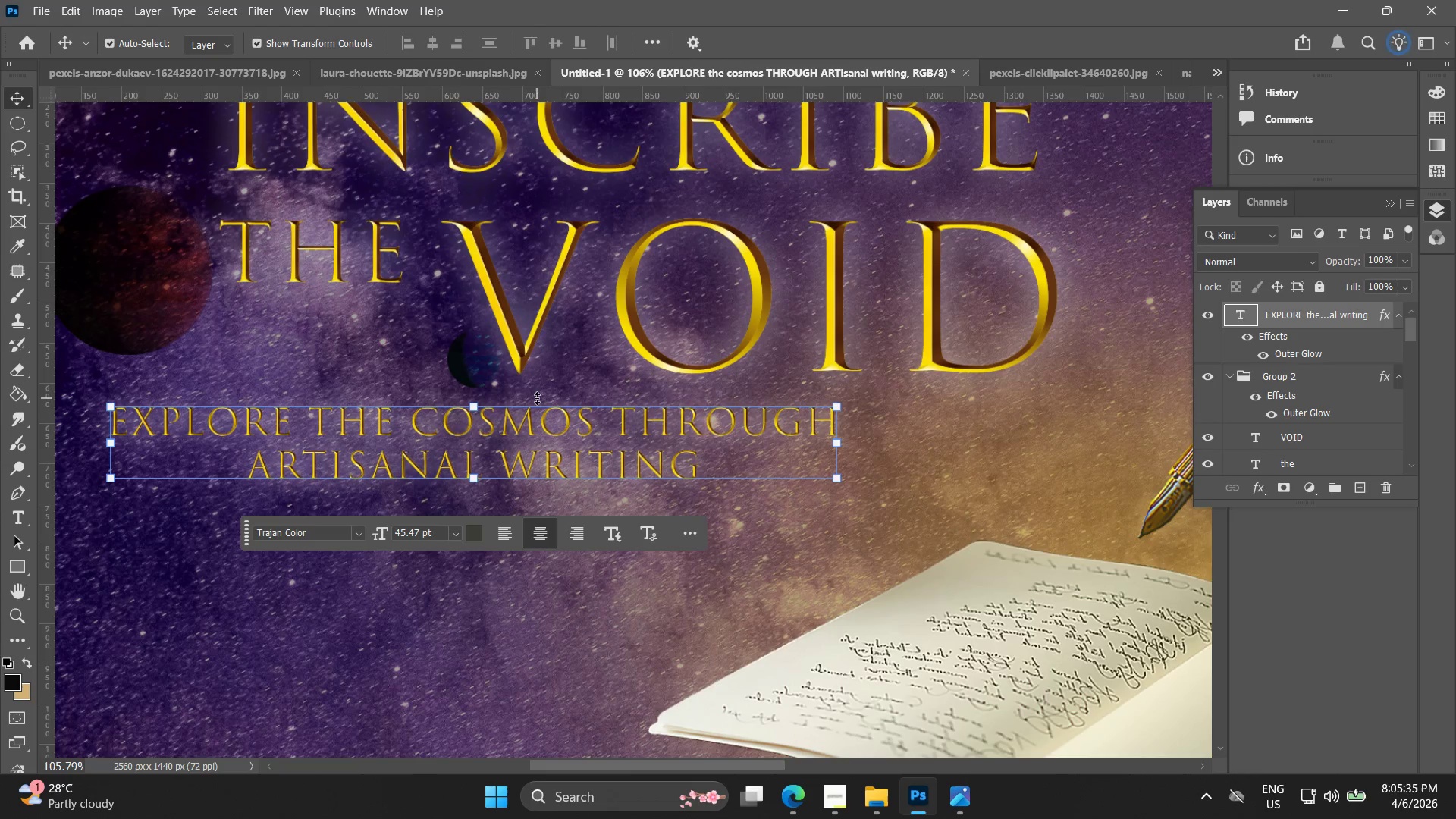 
left_click_drag(start_coordinate=[590, 417], to_coordinate=[738, 423])
 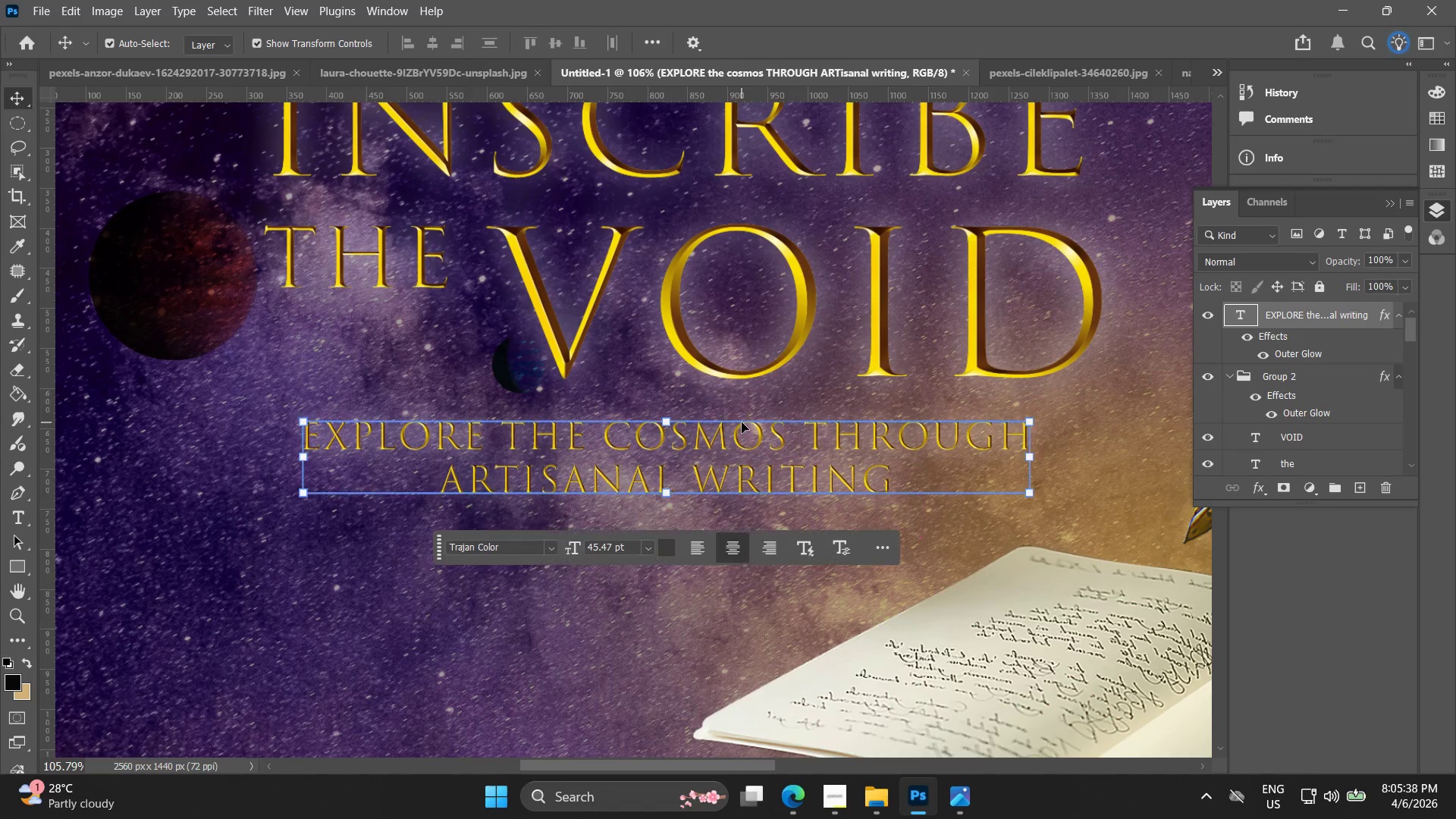 
key(Alt+AltLeft)
 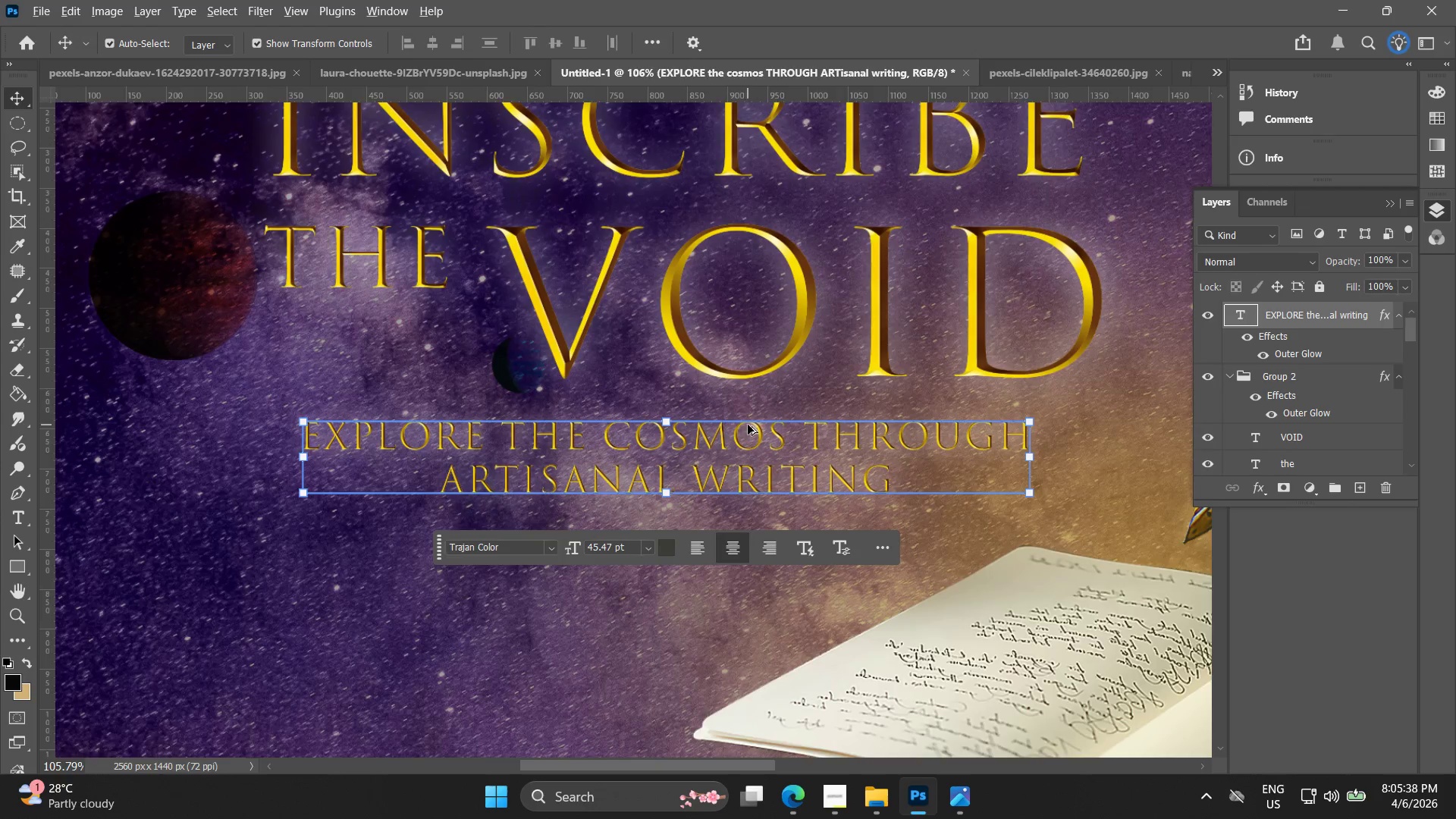 
hold_key(key=Space, duration=0.45)
 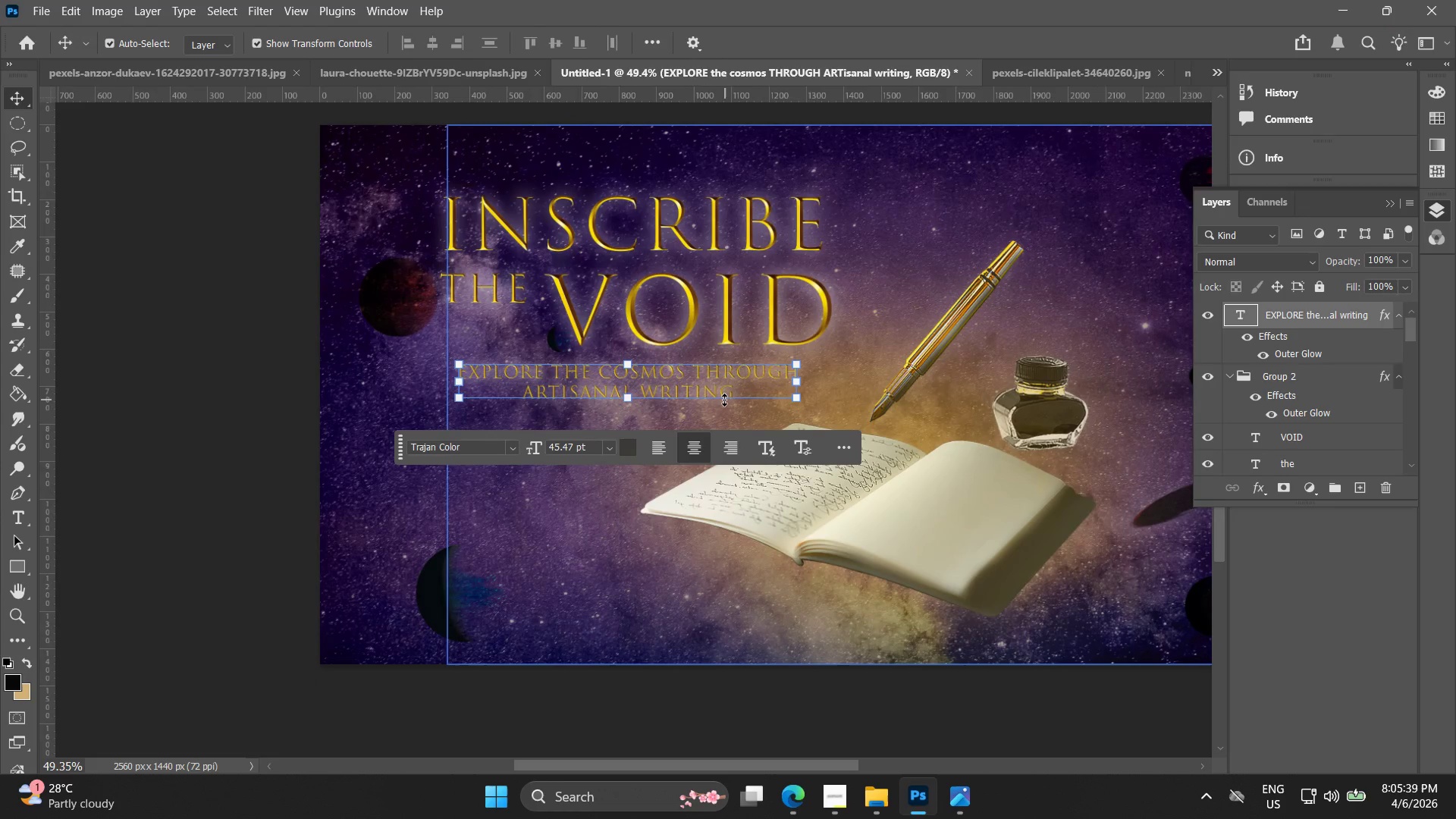 
left_click_drag(start_coordinate=[836, 477], to_coordinate=[726, 403])
 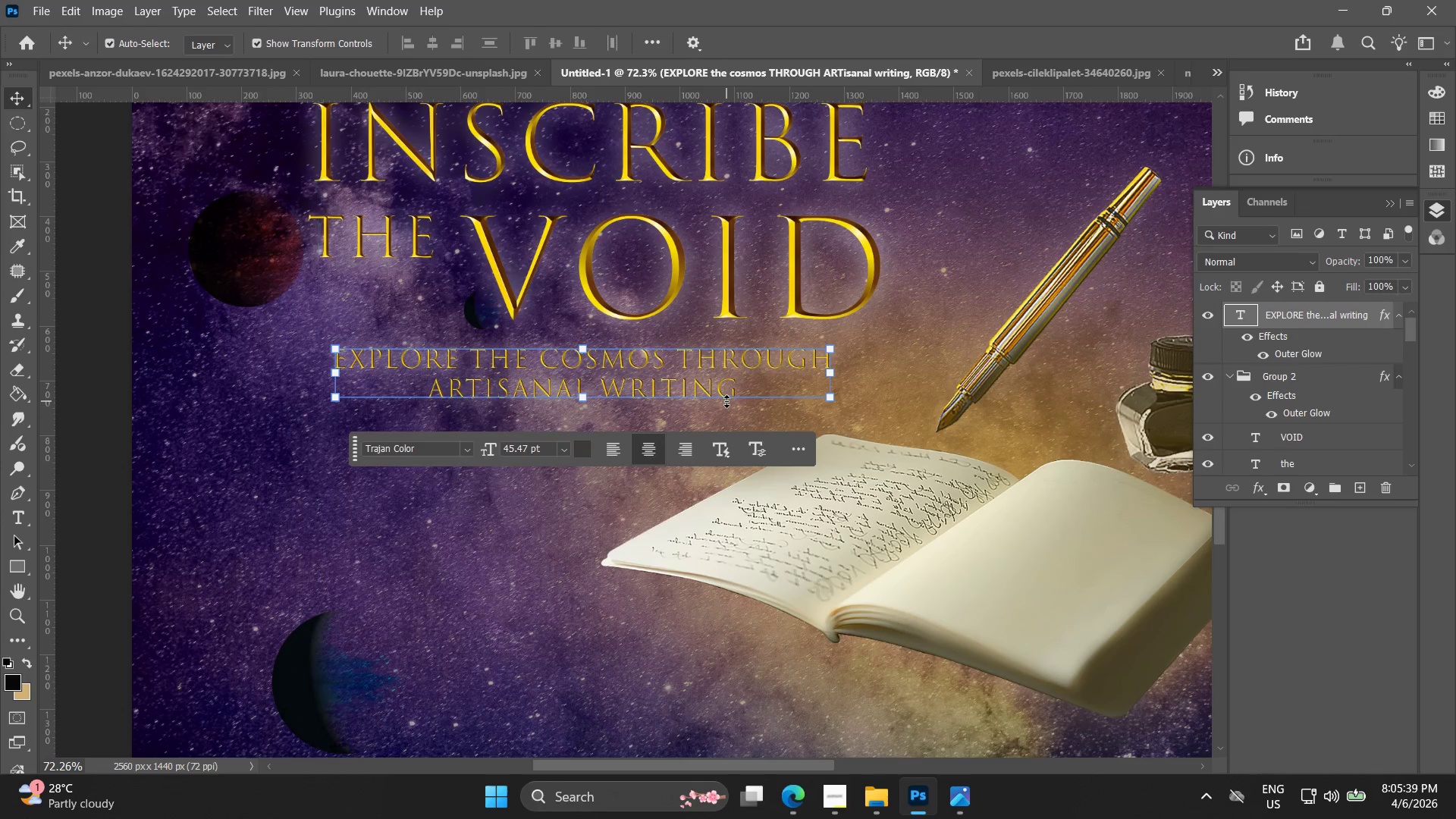 
scroll: coordinate [748, 427], scroll_direction: down, amount: 4.0
 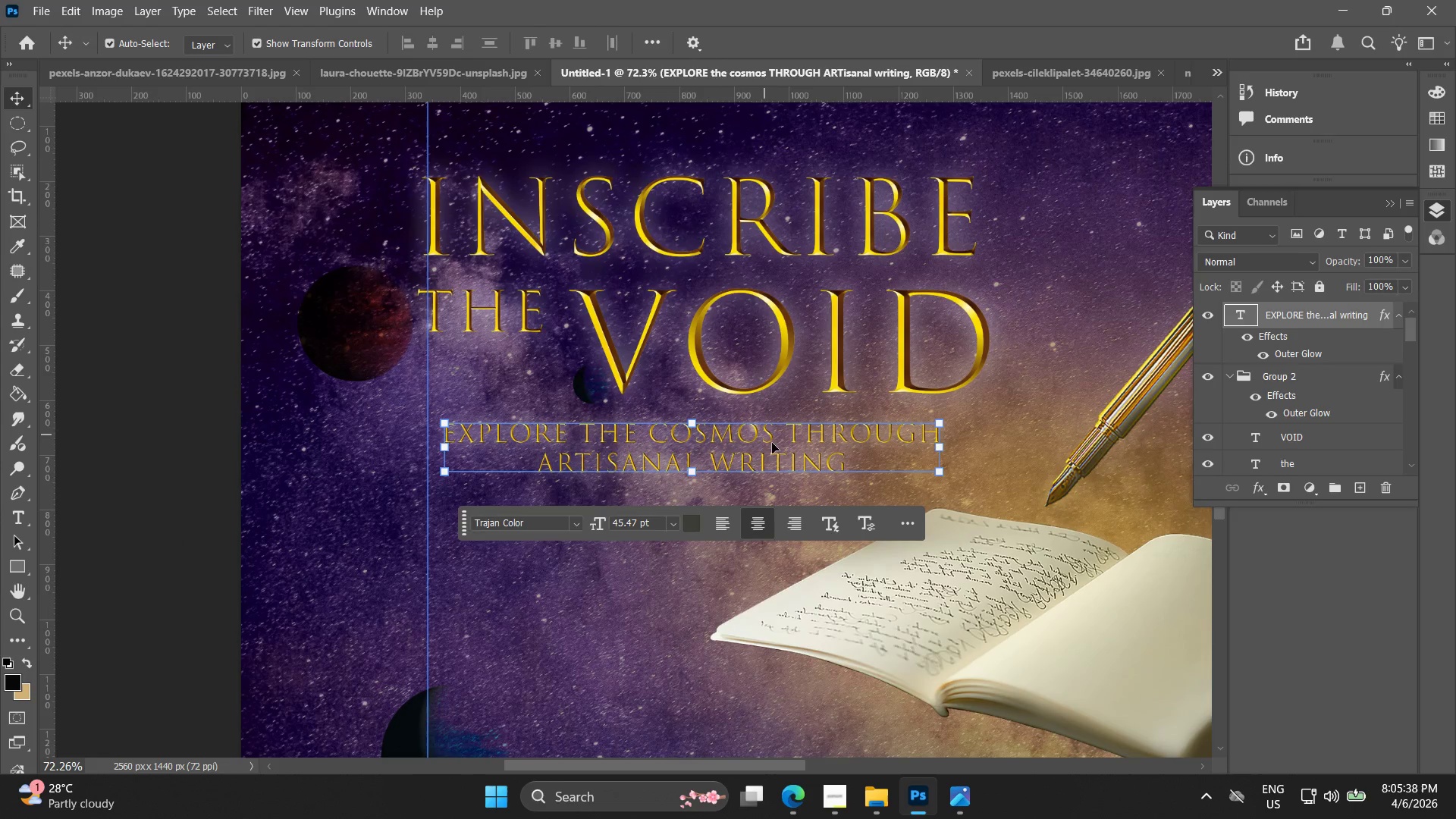 
key(Alt+AltLeft)
 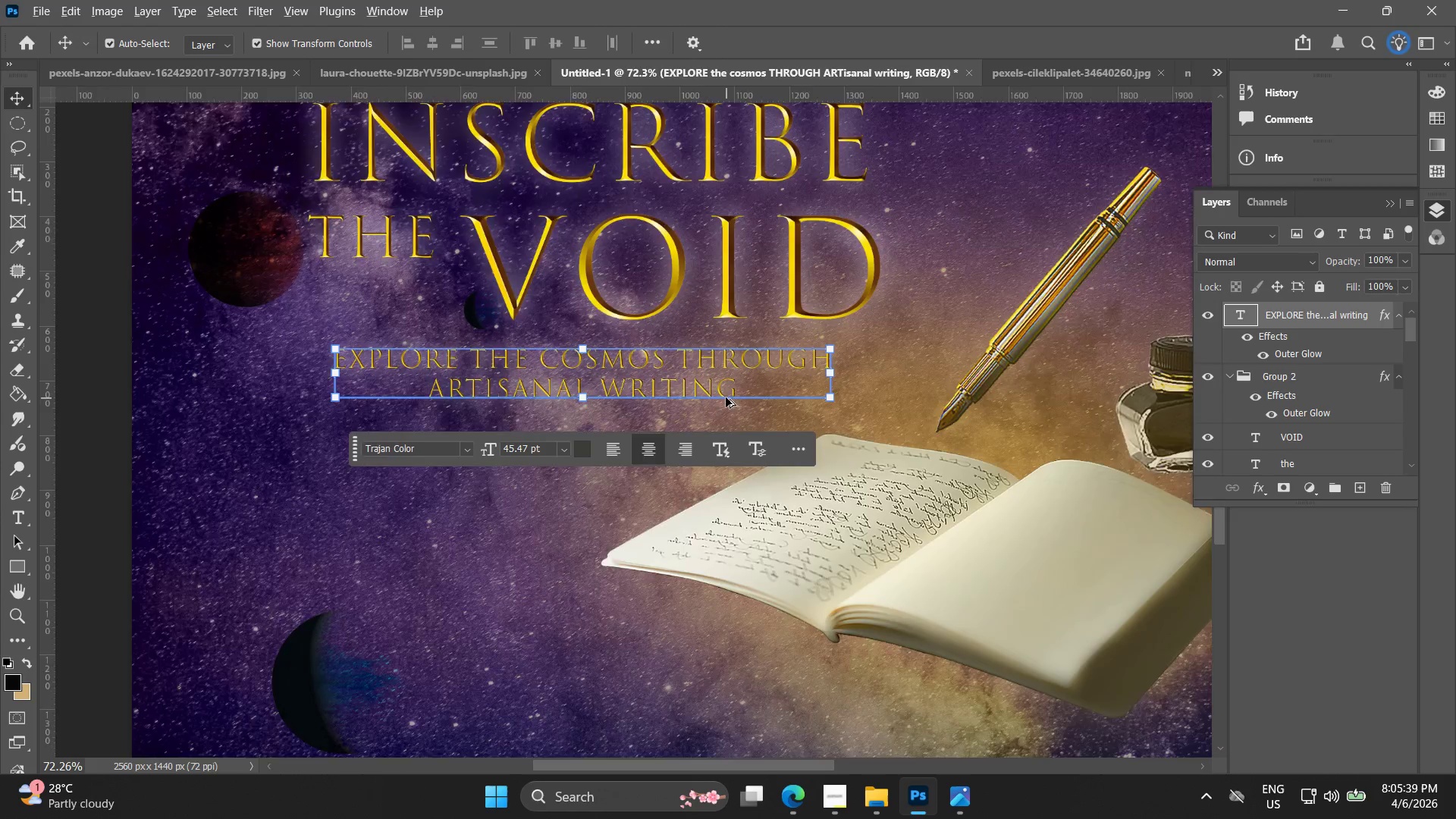 
key(Alt+AltLeft)
 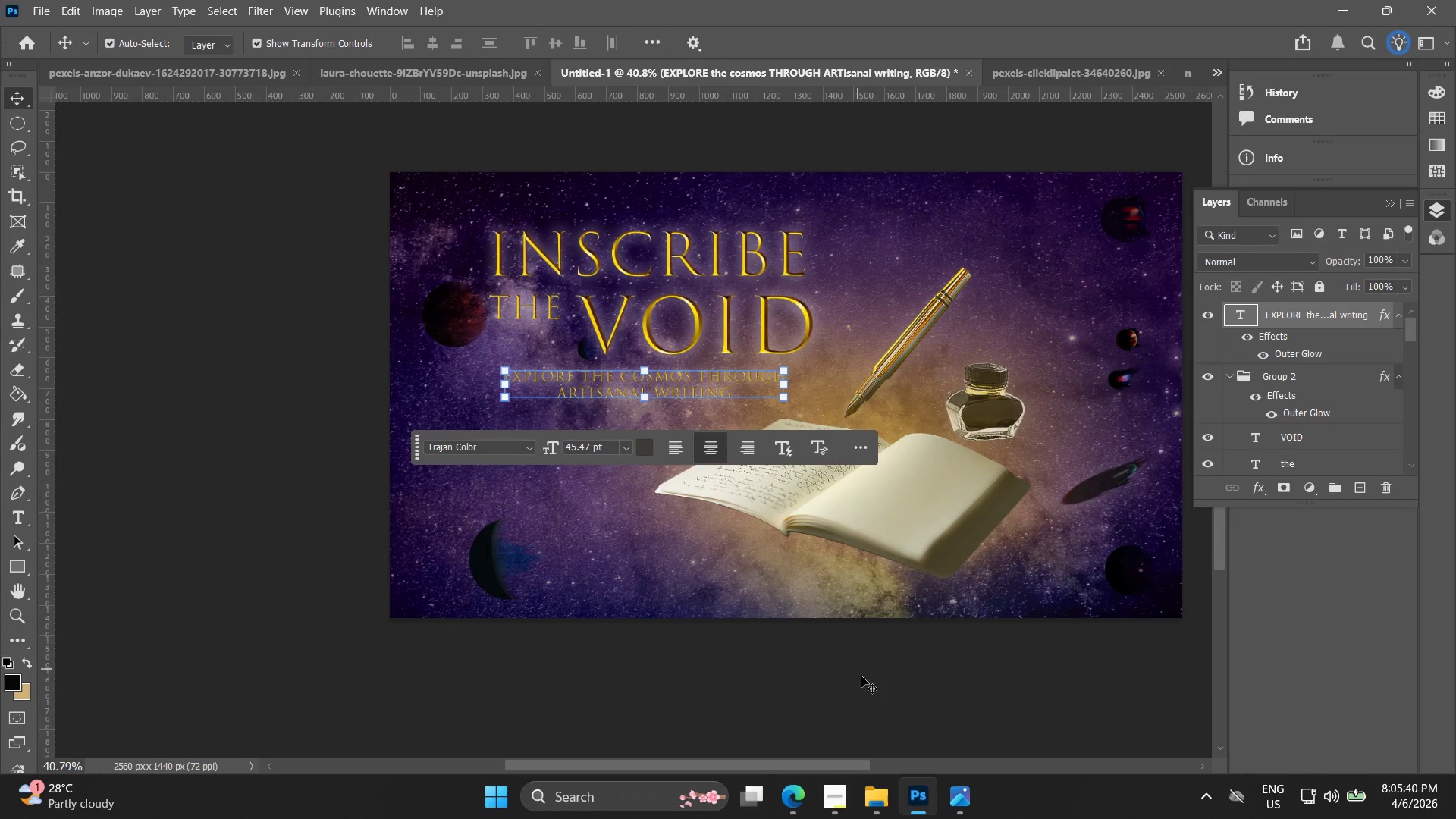 
scroll: coordinate [724, 400], scroll_direction: down, amount: 6.0
 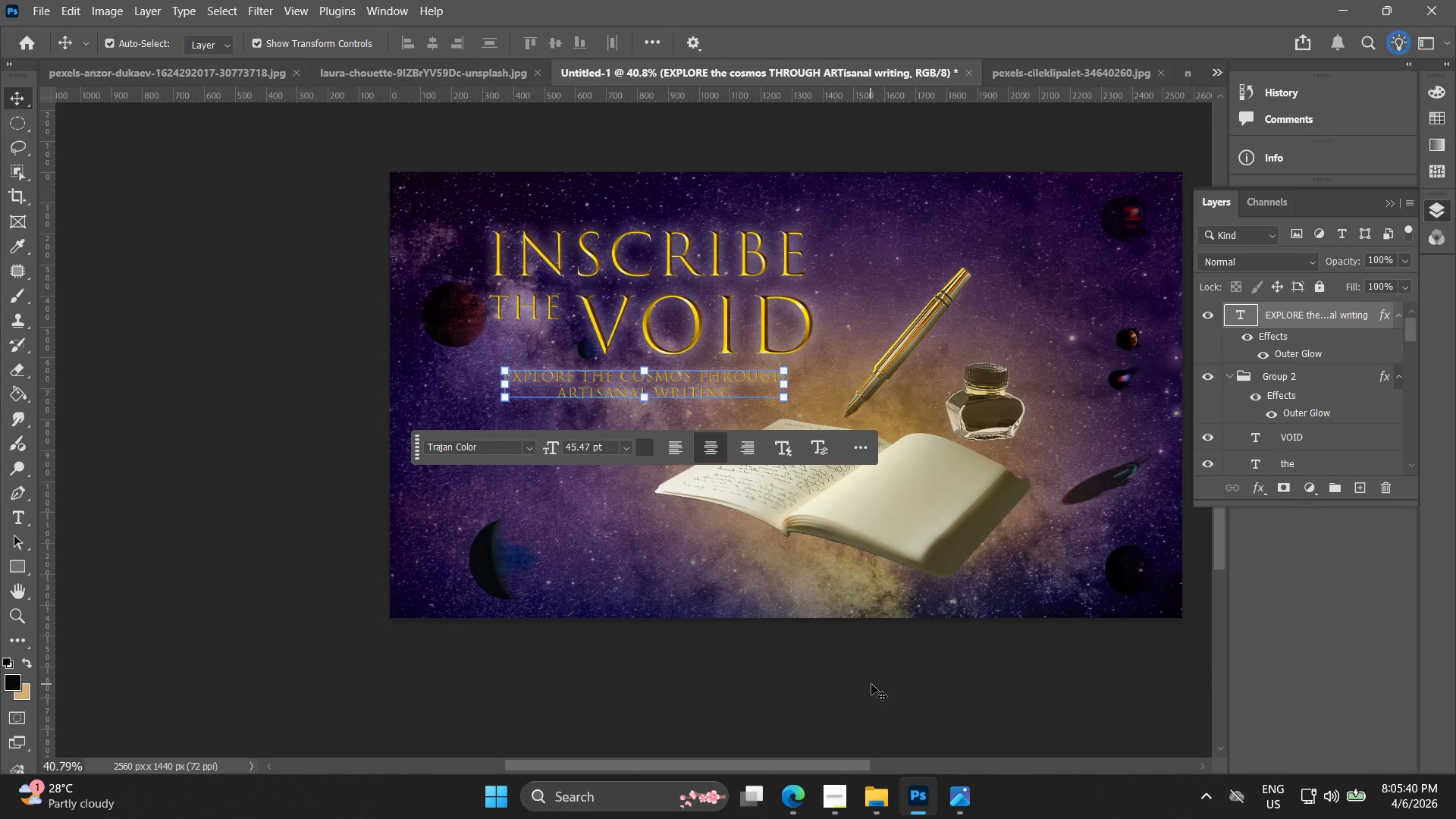 
left_click([872, 684])
 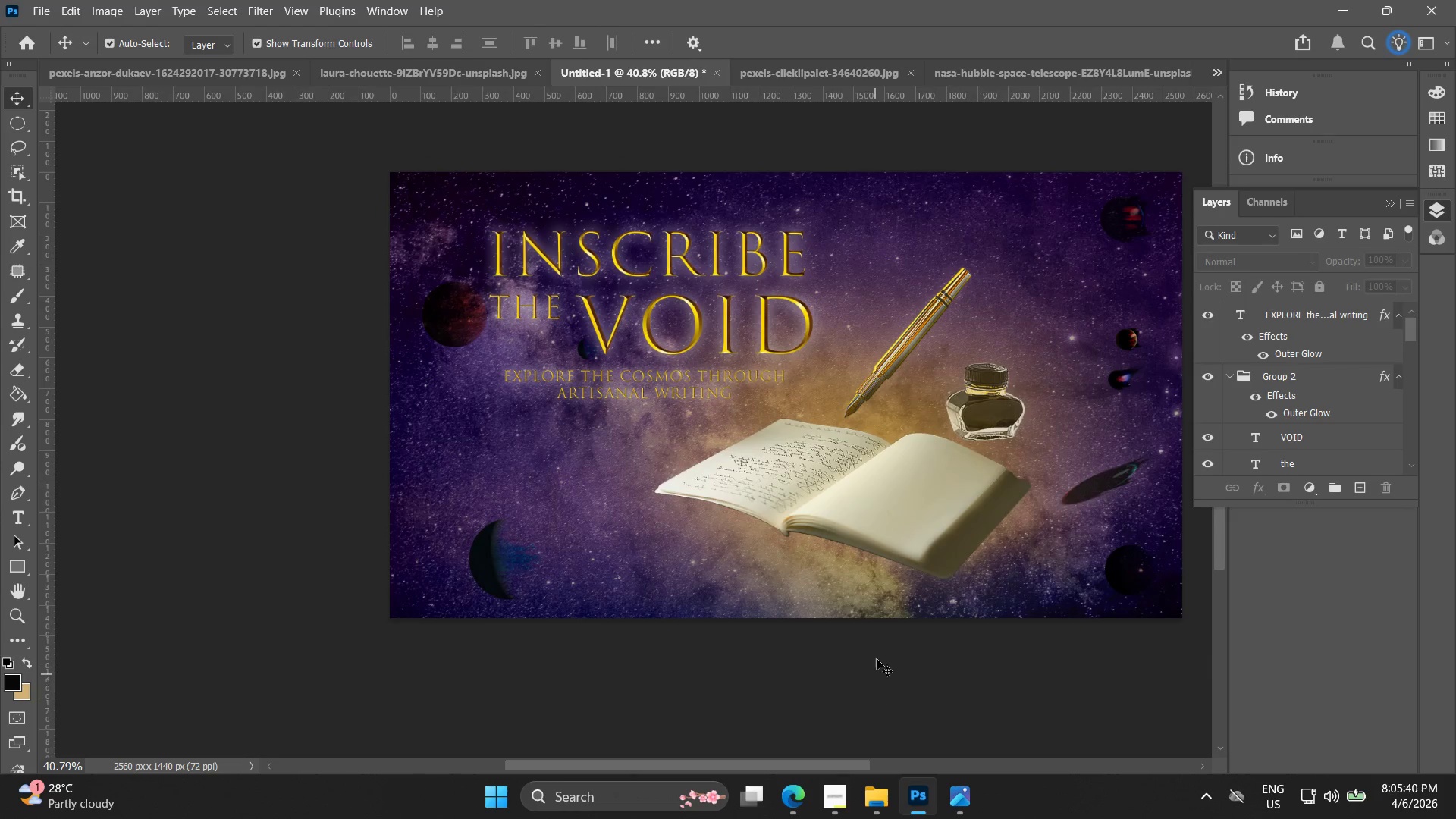 
hold_key(key=Space, duration=0.56)
 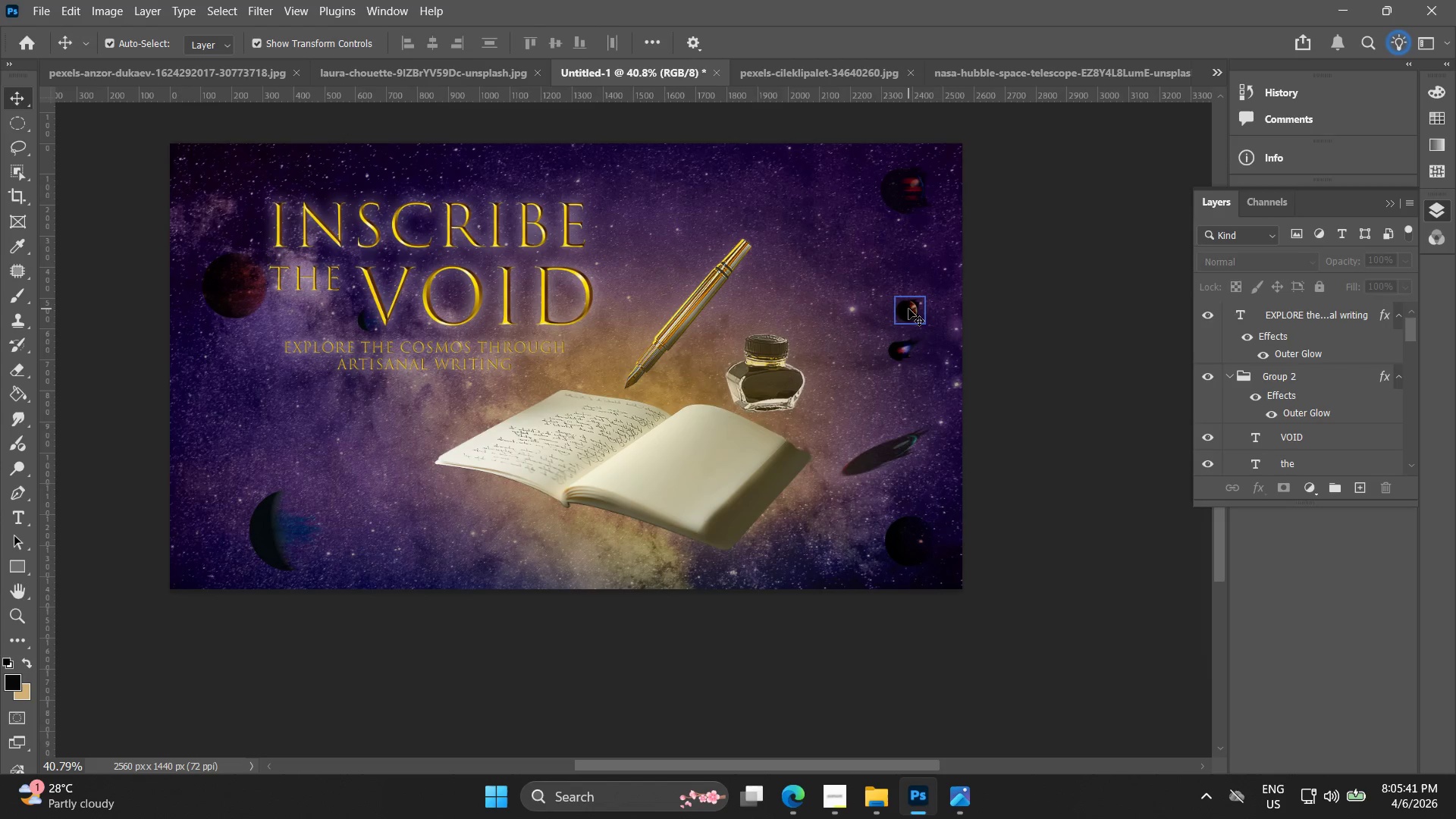 
left_click_drag(start_coordinate=[901, 648], to_coordinate=[681, 619])
 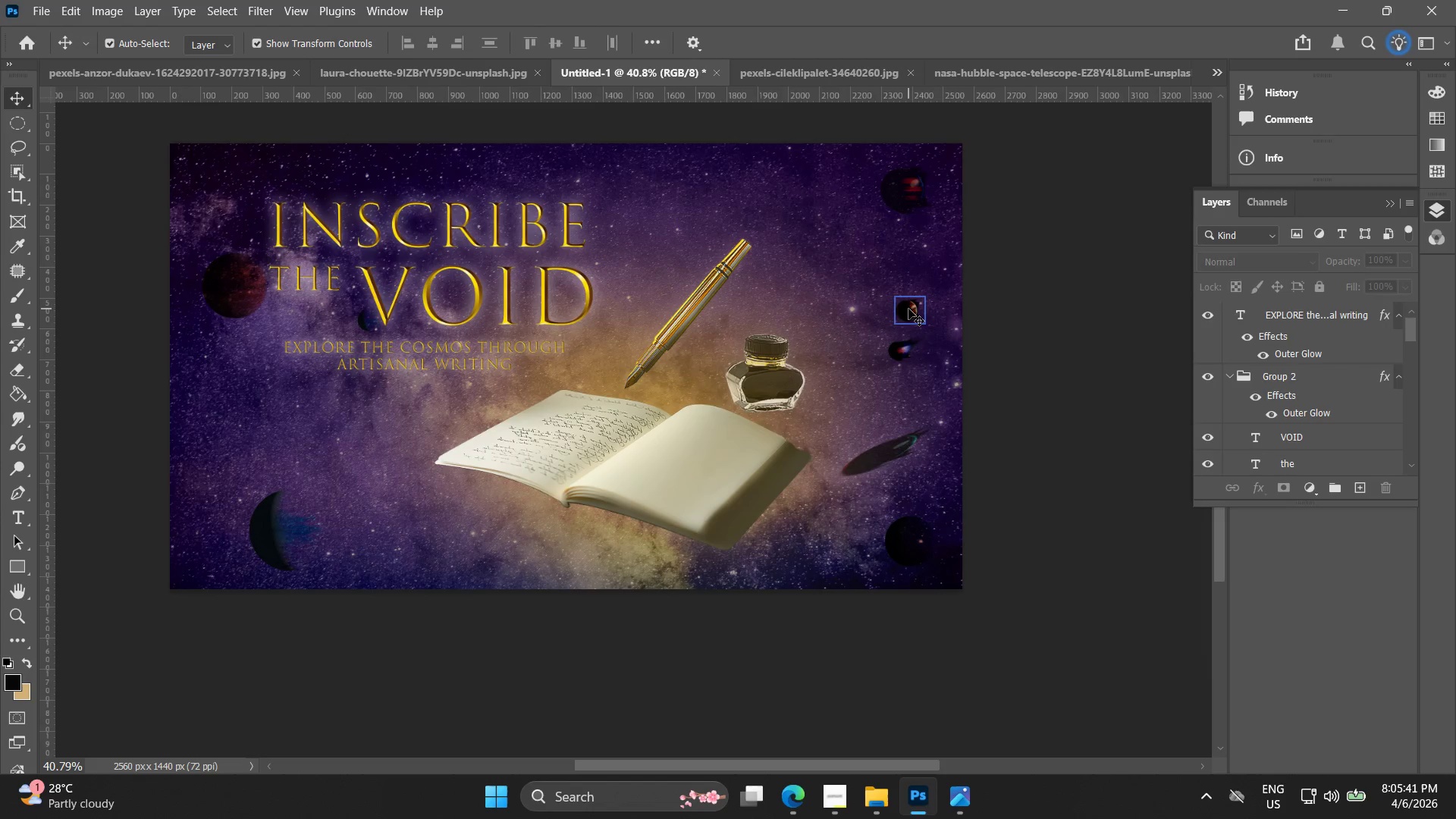 
left_click_drag(start_coordinate=[909, 310], to_coordinate=[677, 219])
 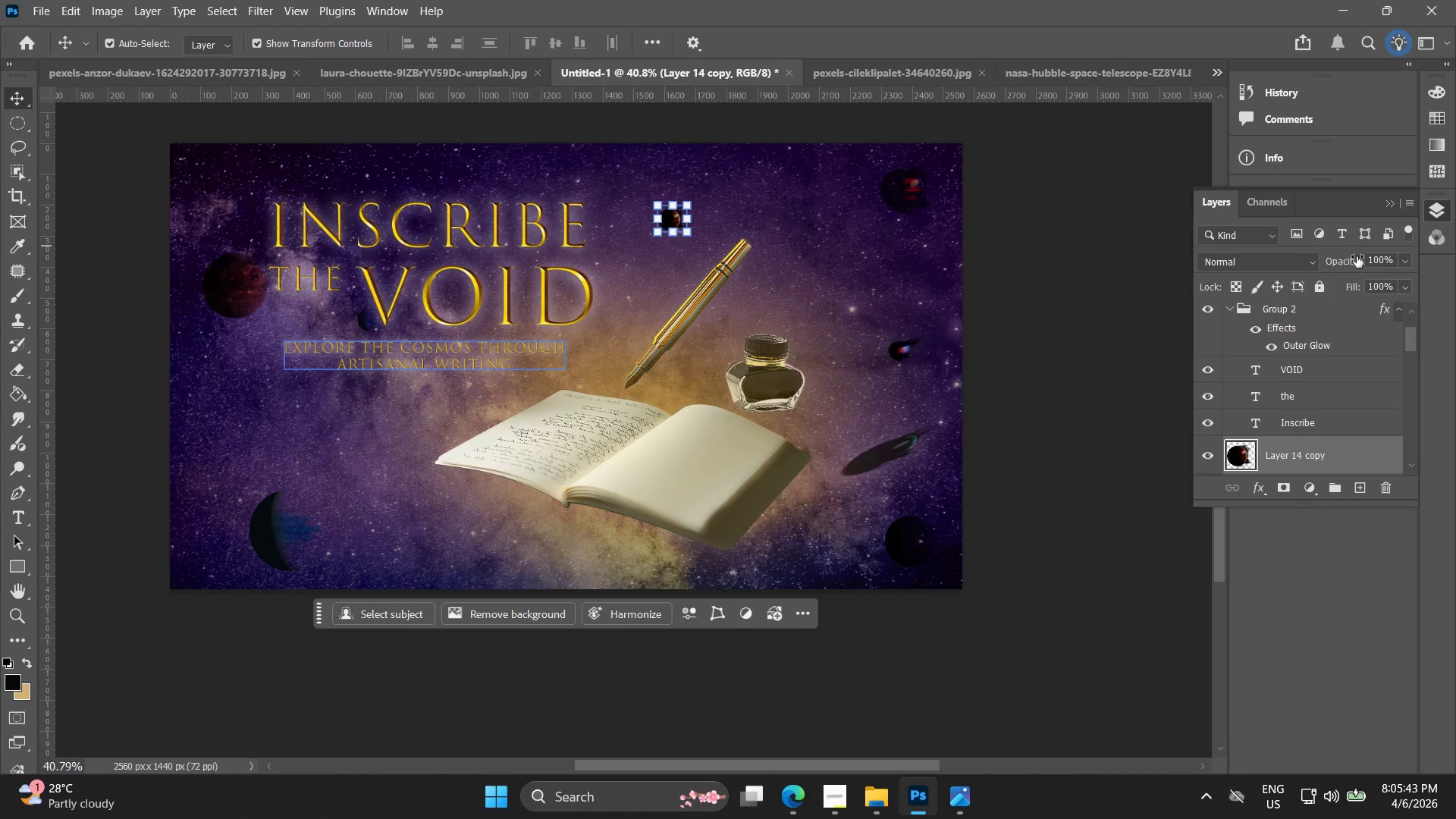 
left_click_drag(start_coordinate=[1350, 259], to_coordinate=[1314, 261])
 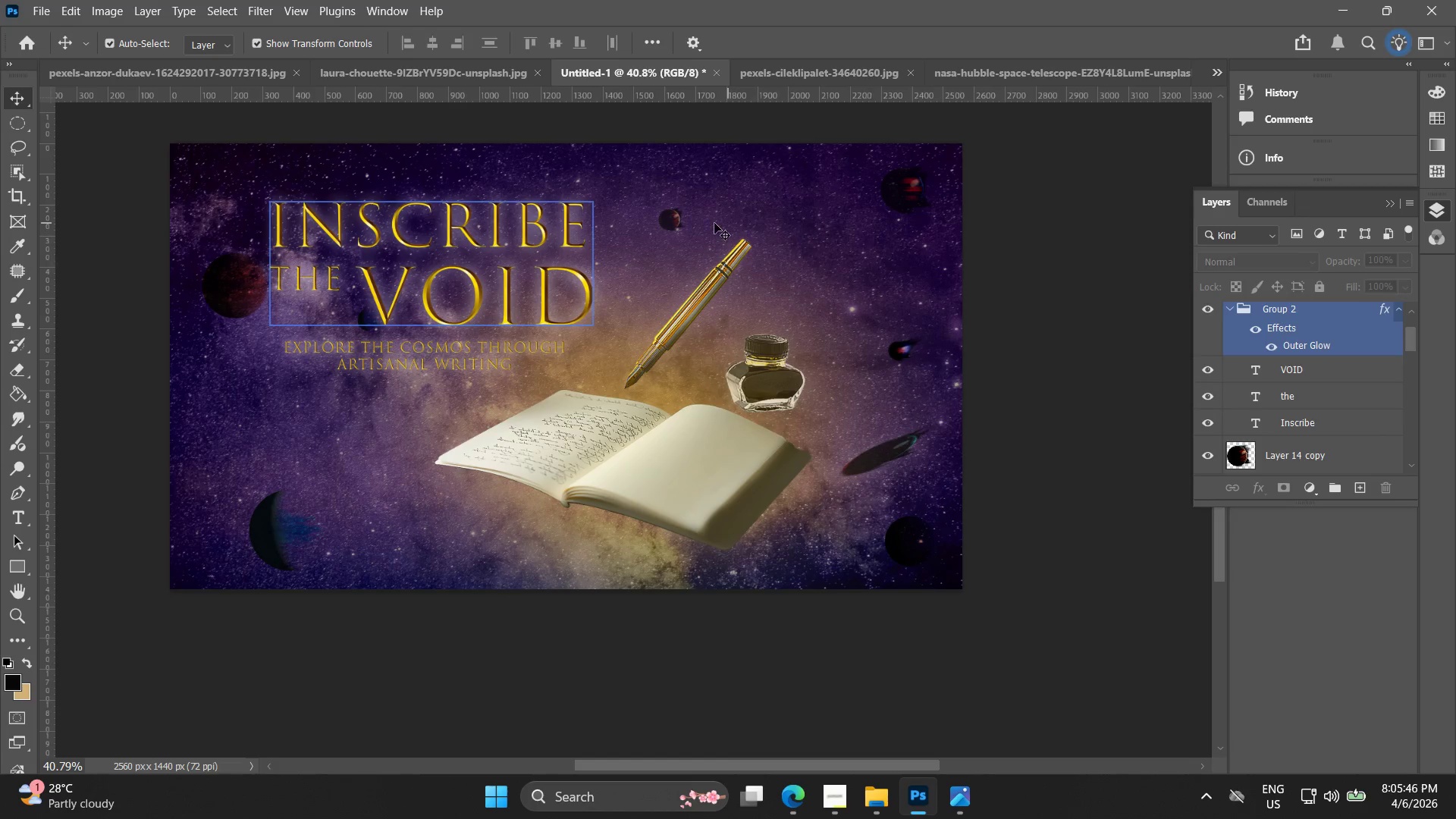 
left_click([675, 220])
 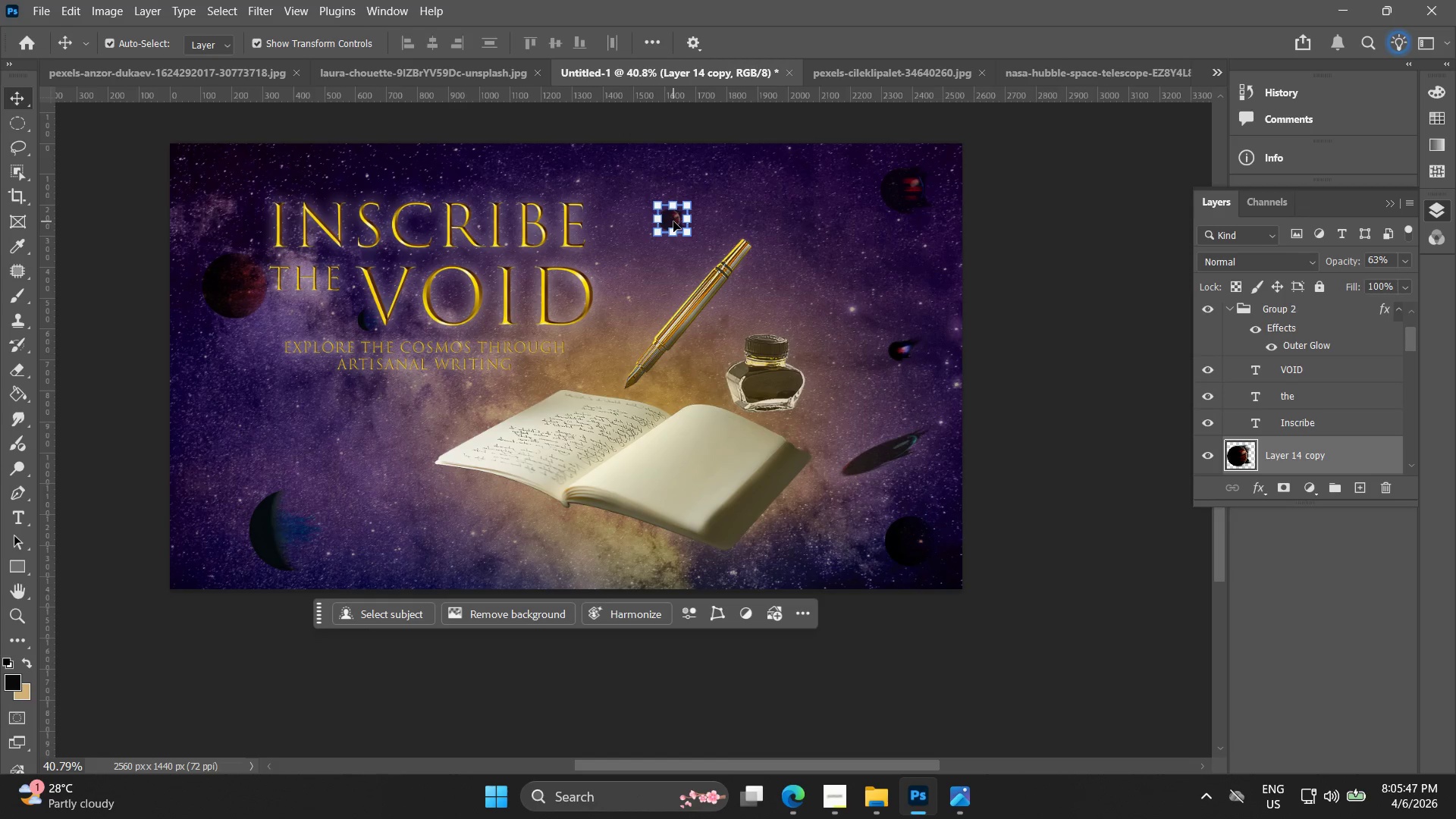 
left_click_drag(start_coordinate=[673, 221], to_coordinate=[632, 321])
 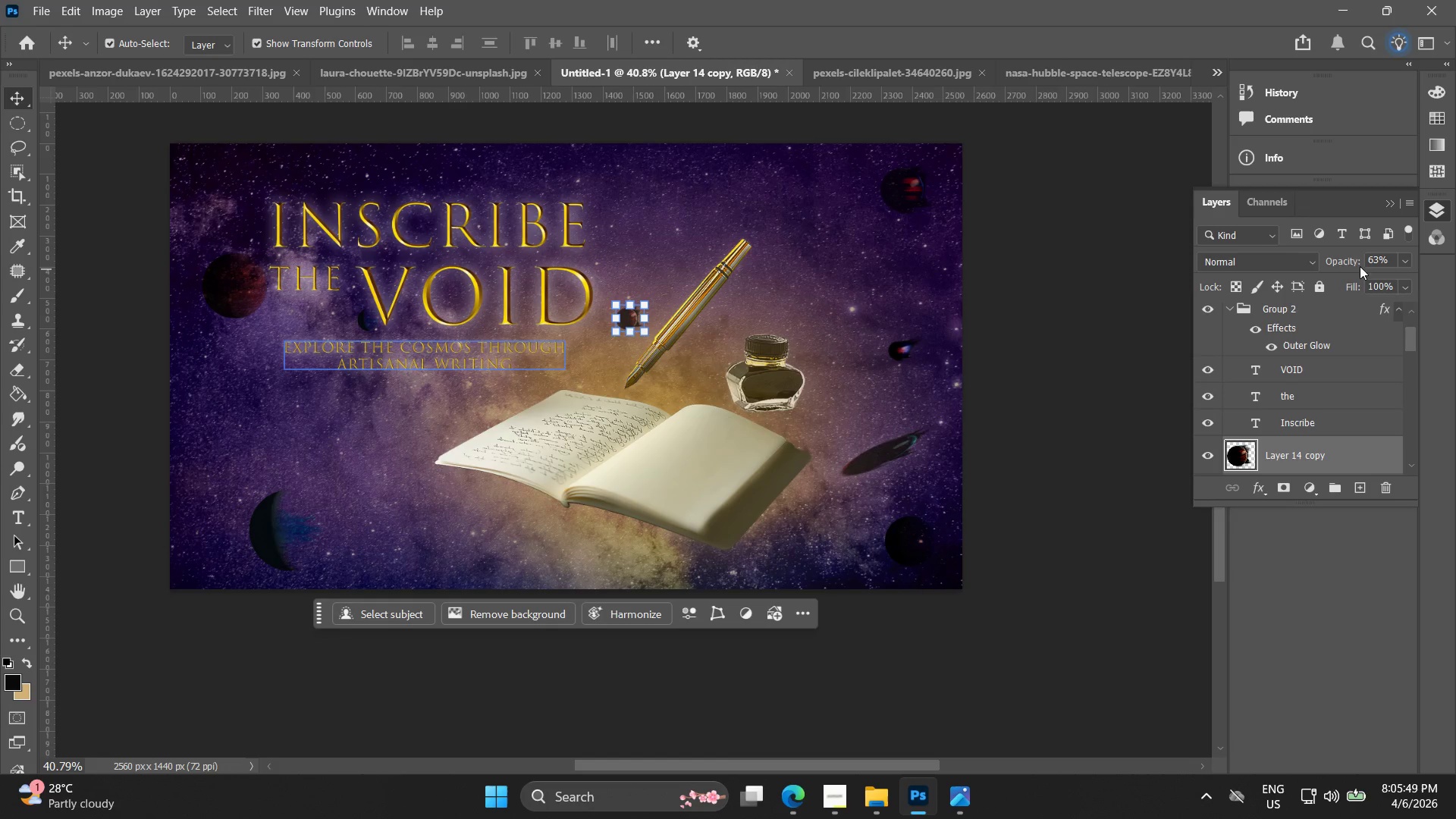 
left_click_drag(start_coordinate=[1350, 261], to_coordinate=[1298, 267])
 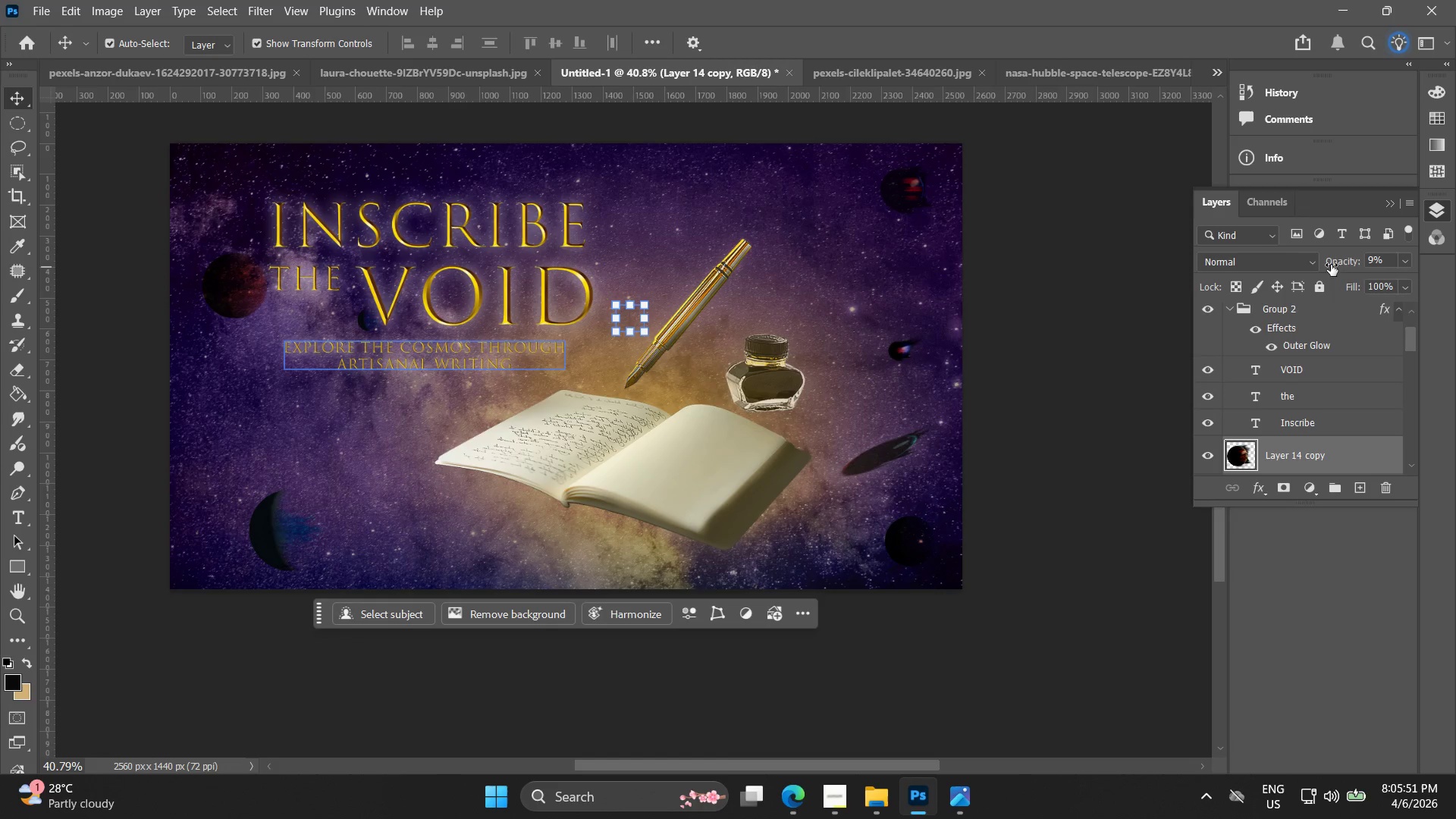 
left_click_drag(start_coordinate=[1339, 262], to_coordinate=[1345, 262])
 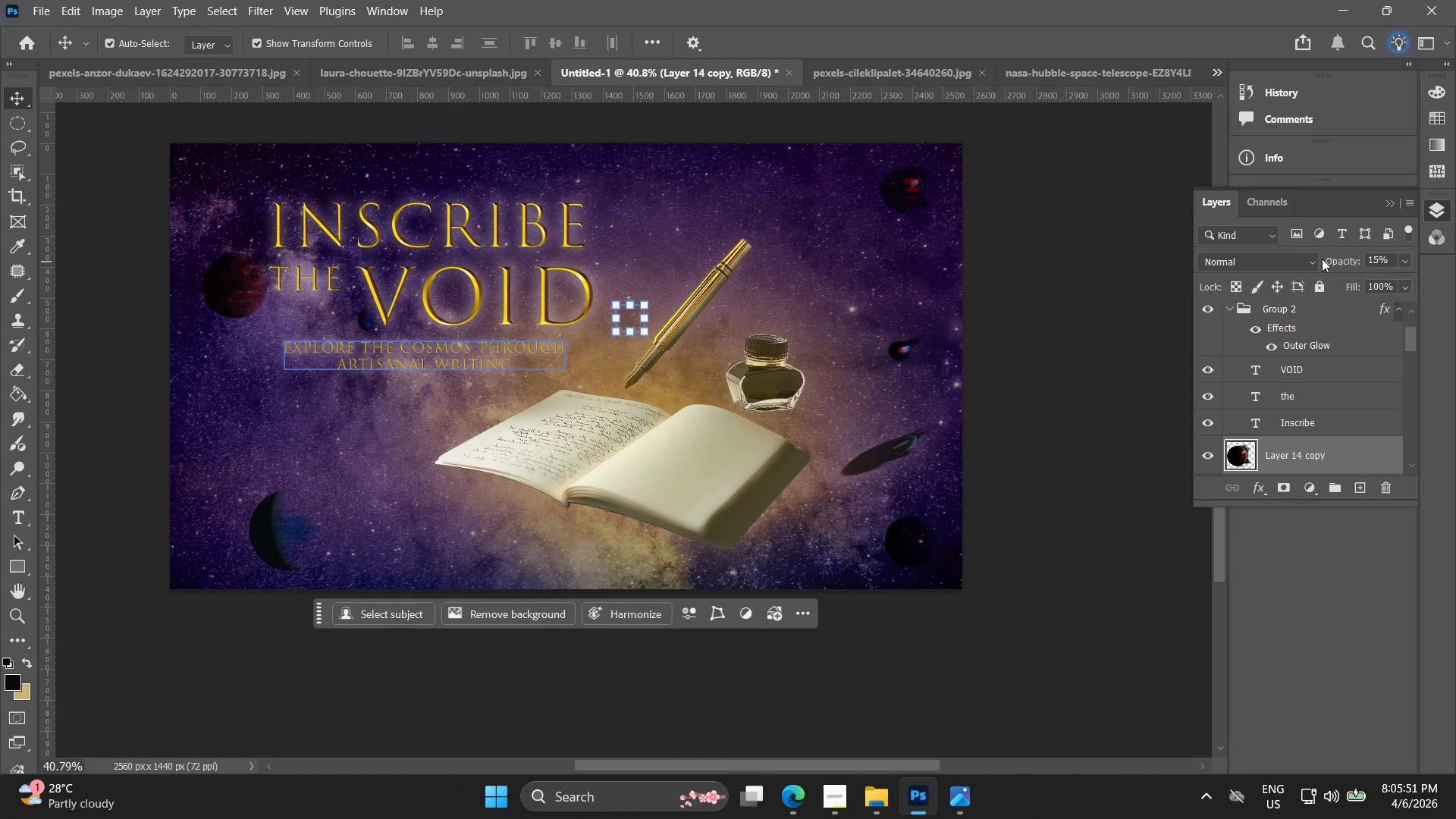 
left_click_drag(start_coordinate=[1322, 259], to_coordinate=[1337, 261])
 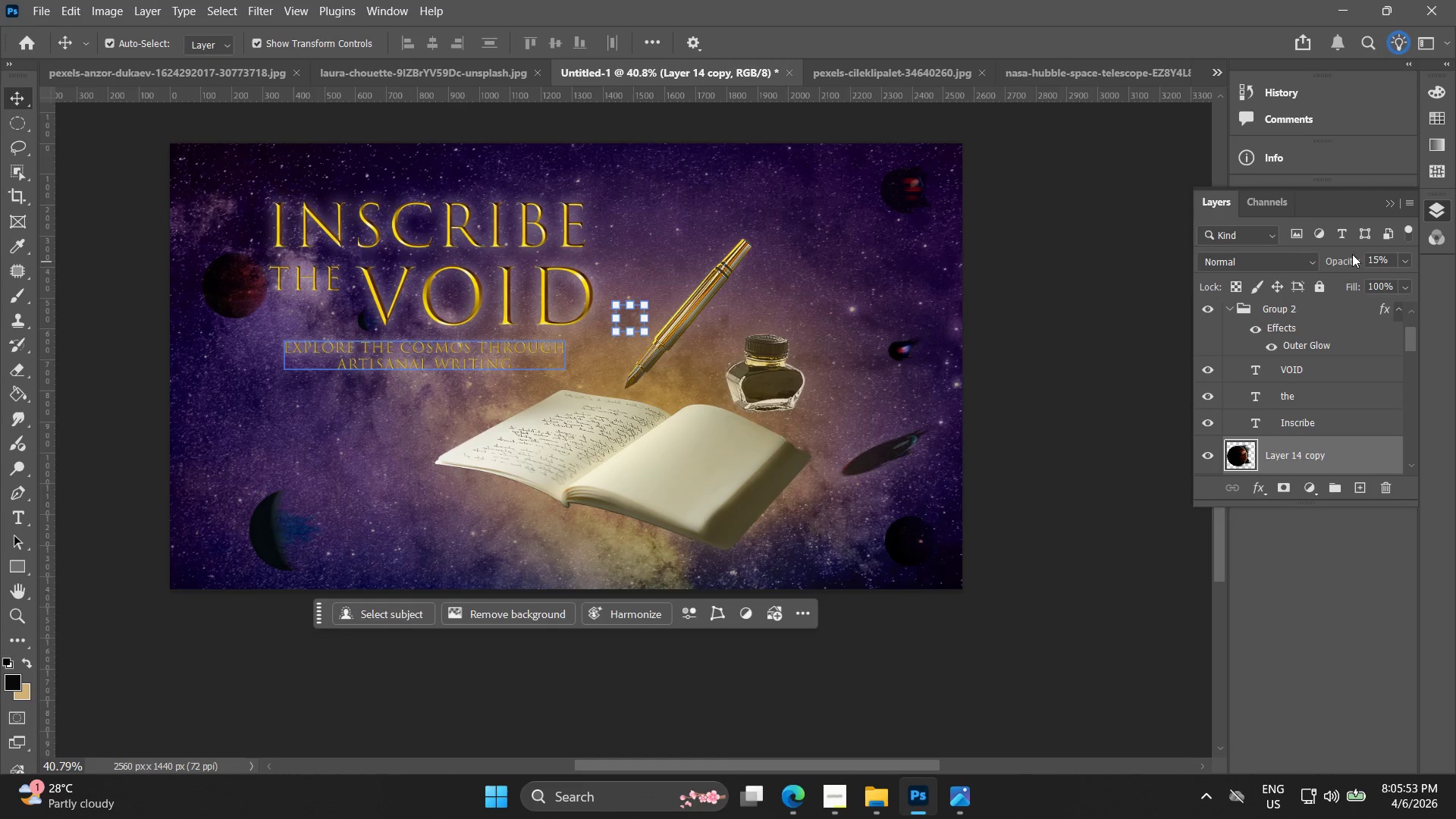 
left_click_drag(start_coordinate=[1347, 260], to_coordinate=[1360, 261])
 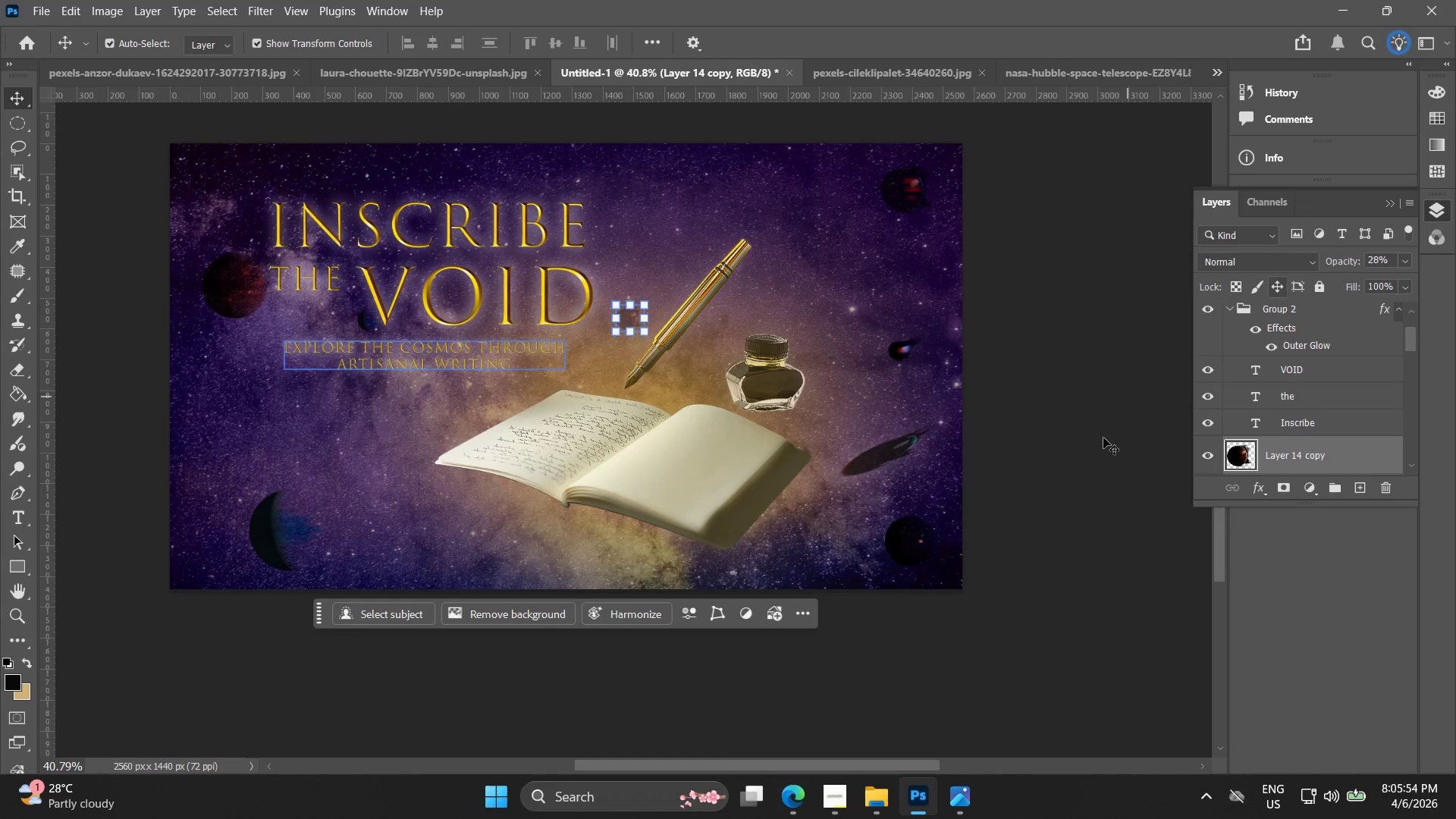 
left_click([1102, 458])
 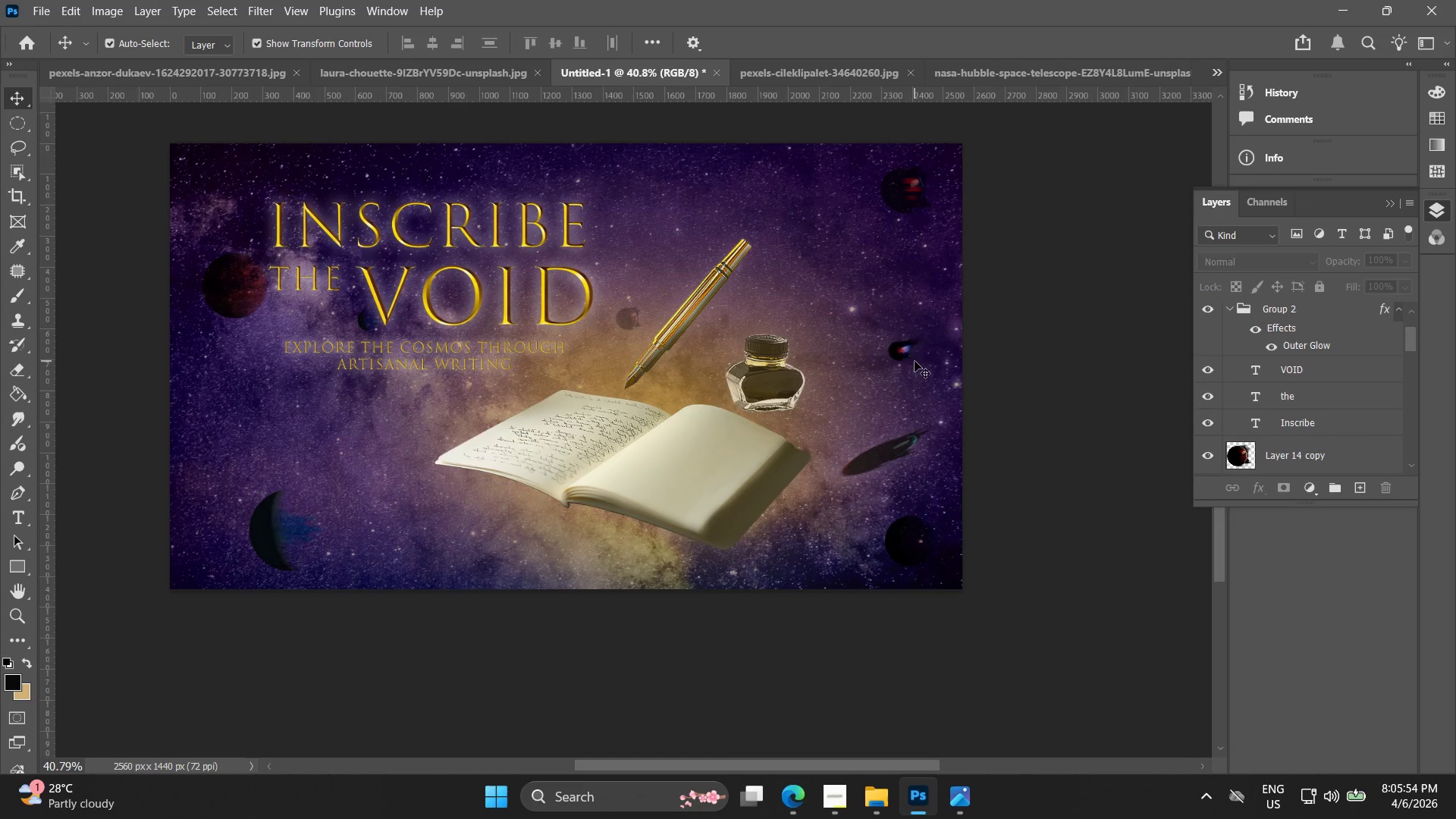 
left_click_drag(start_coordinate=[897, 353], to_coordinate=[855, 303])
 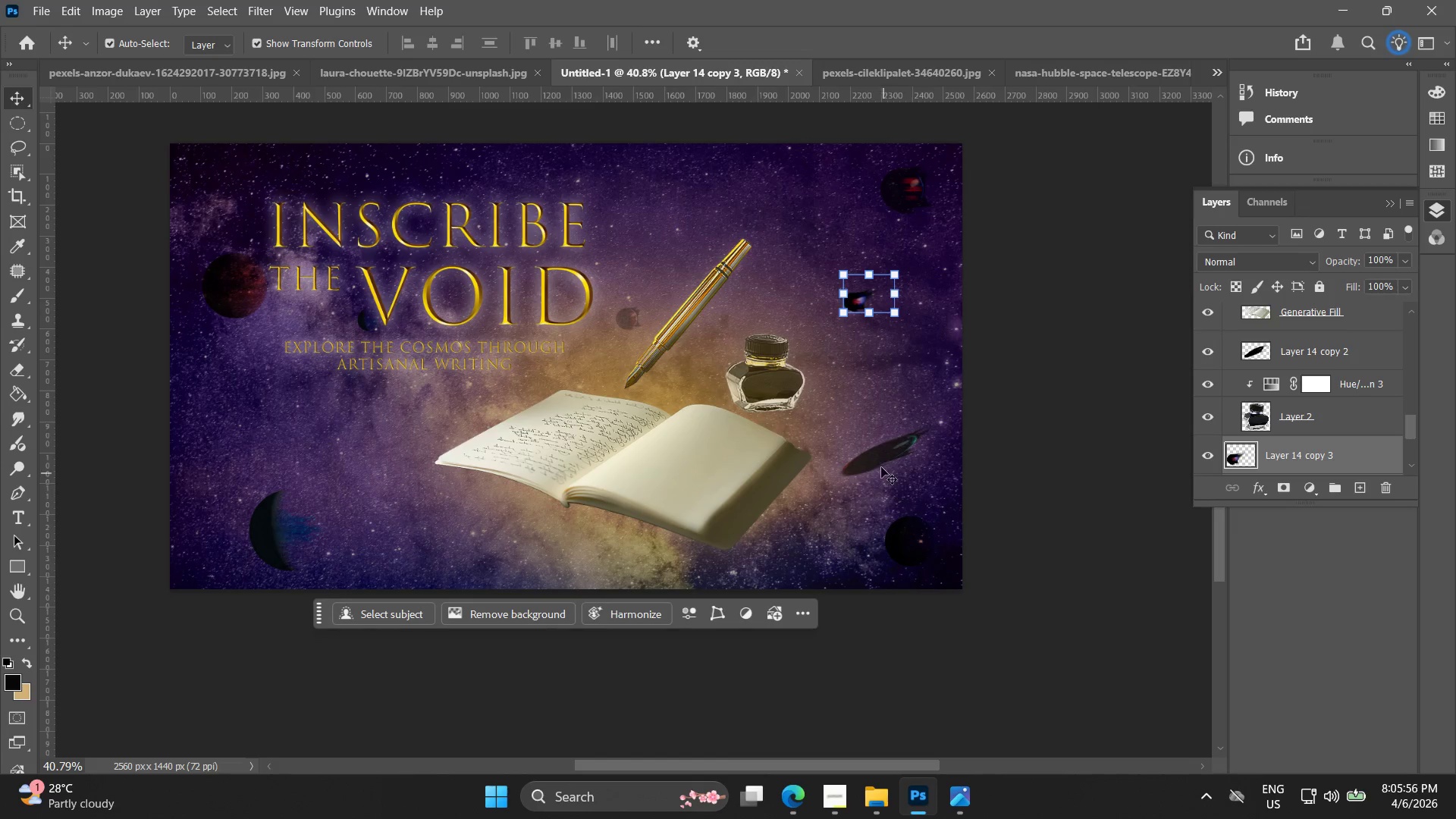 
left_click_drag(start_coordinate=[880, 463], to_coordinate=[905, 430])
 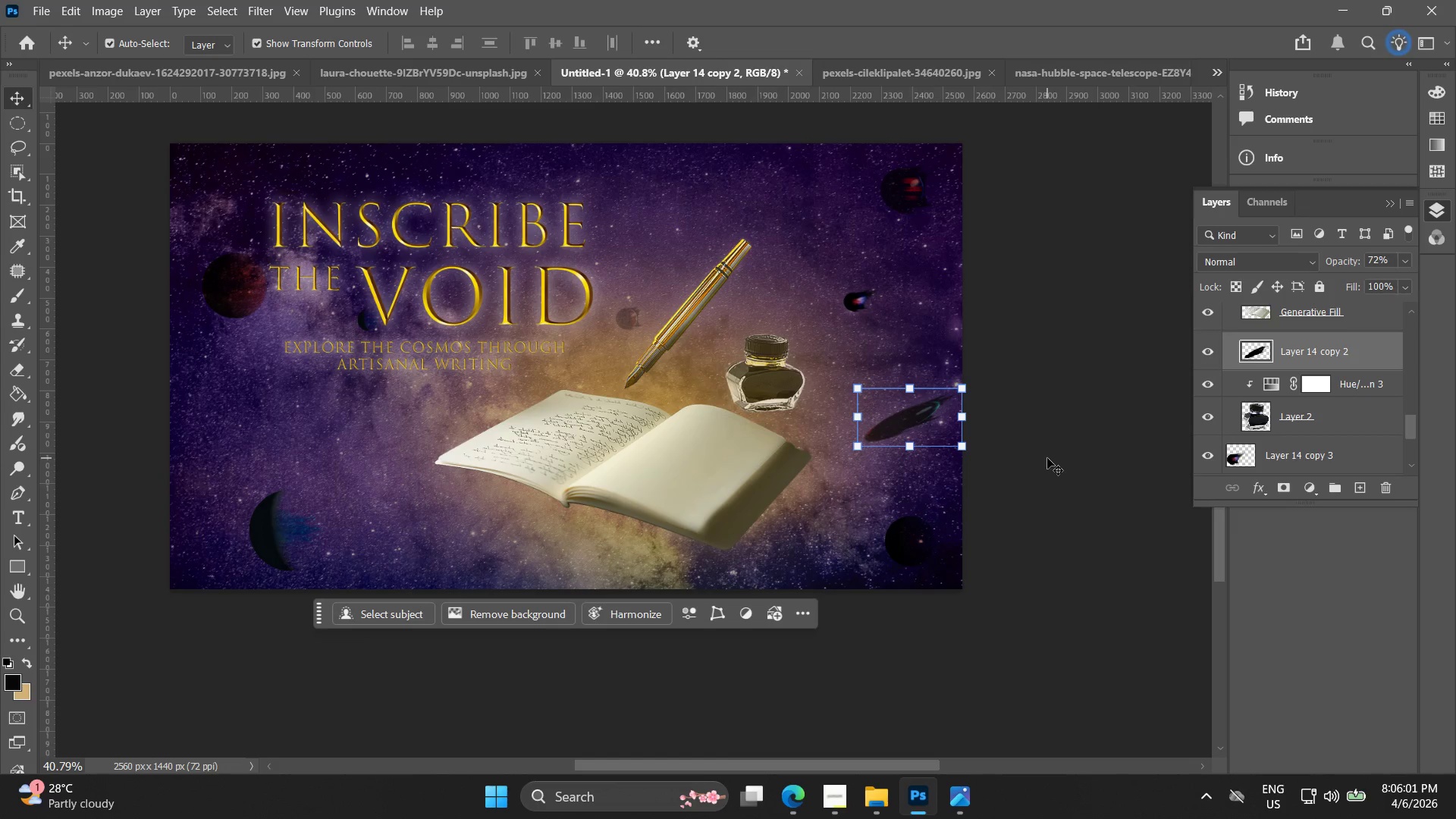 
key(Delete)
 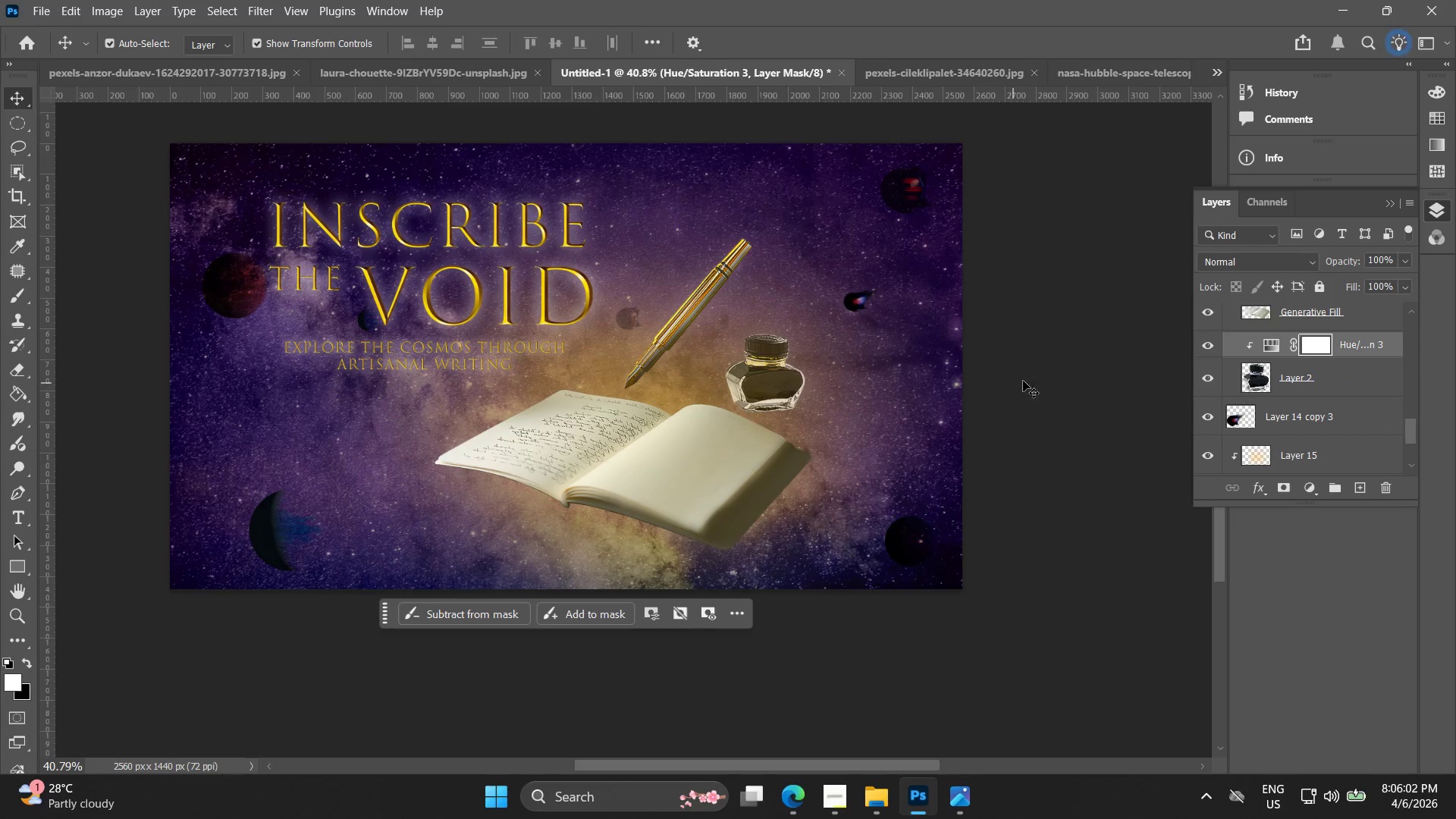 
left_click([1060, 373])
 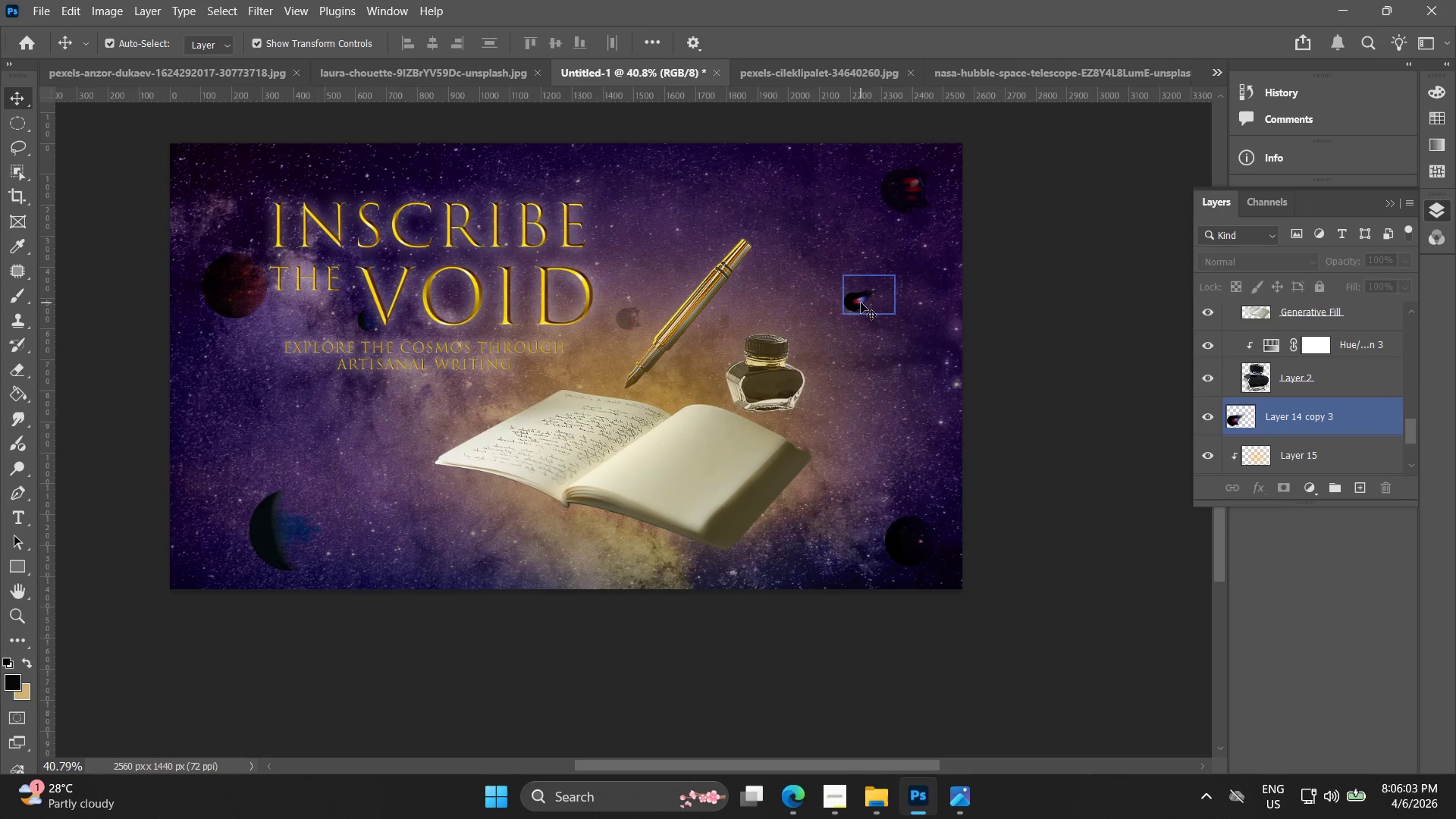 
left_click_drag(start_coordinate=[864, 305], to_coordinate=[880, 397])
 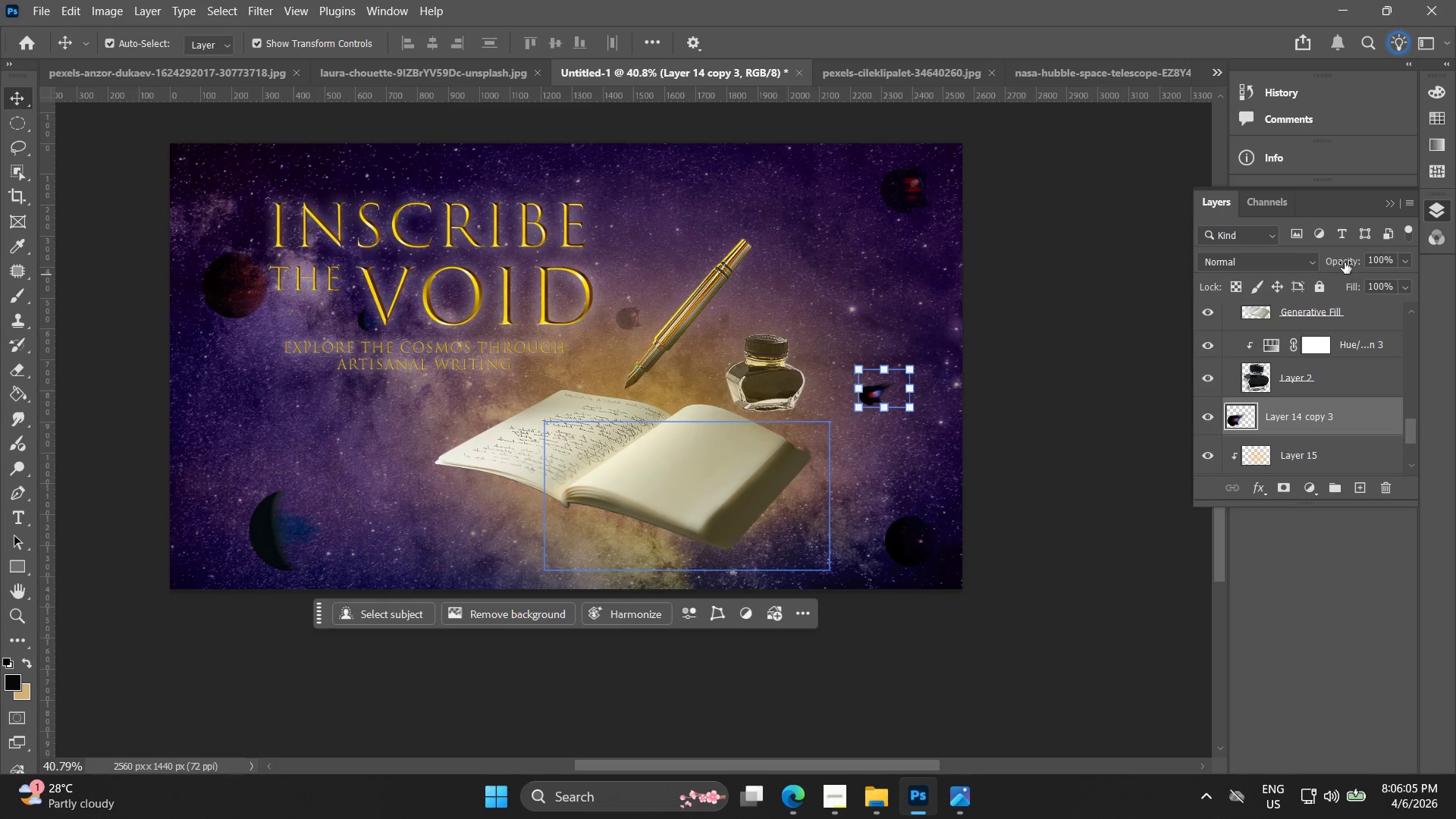 
left_click_drag(start_coordinate=[1346, 262], to_coordinate=[1324, 267])
 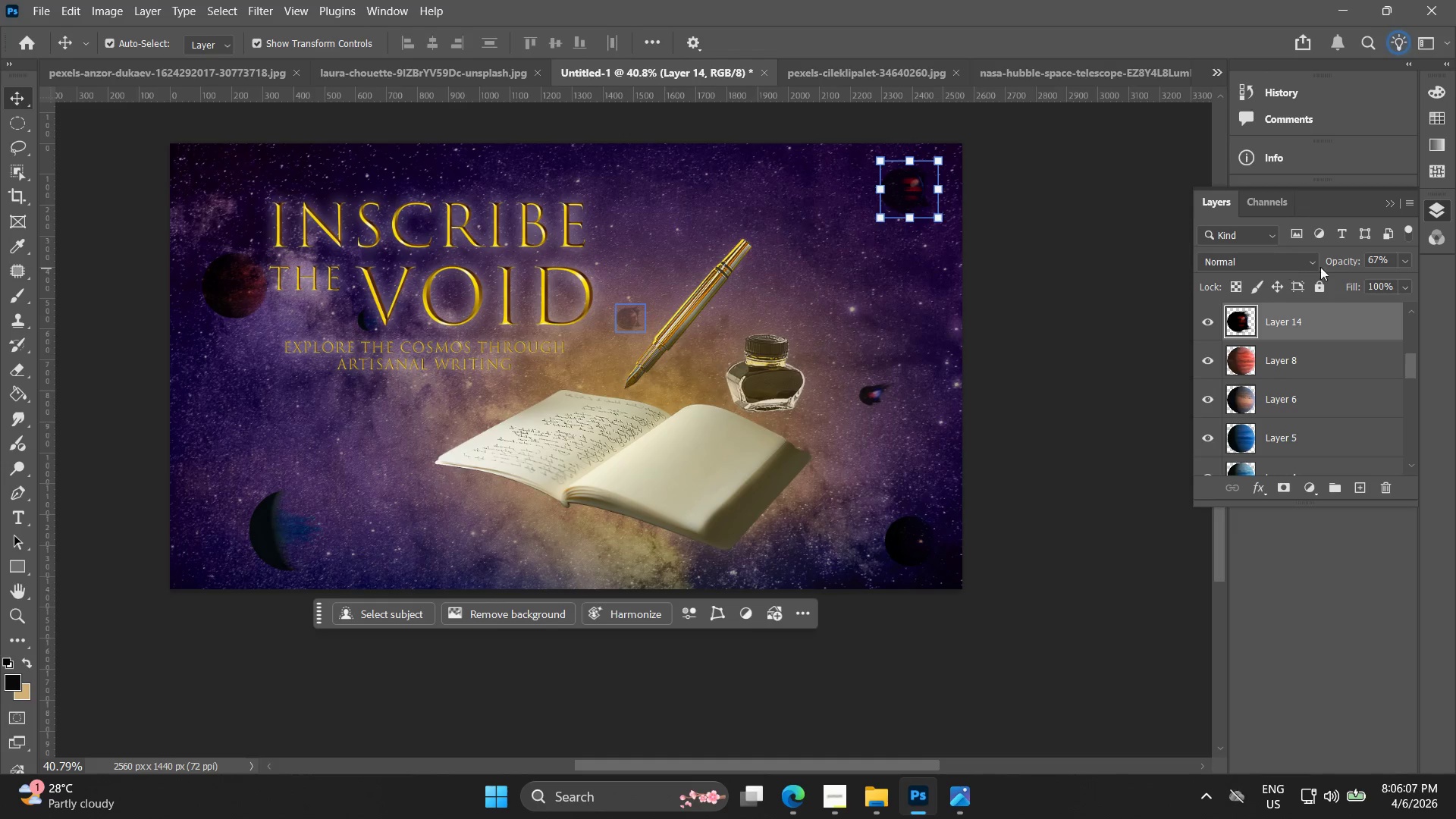 
left_click_drag(start_coordinate=[1346, 268], to_coordinate=[1312, 273])
 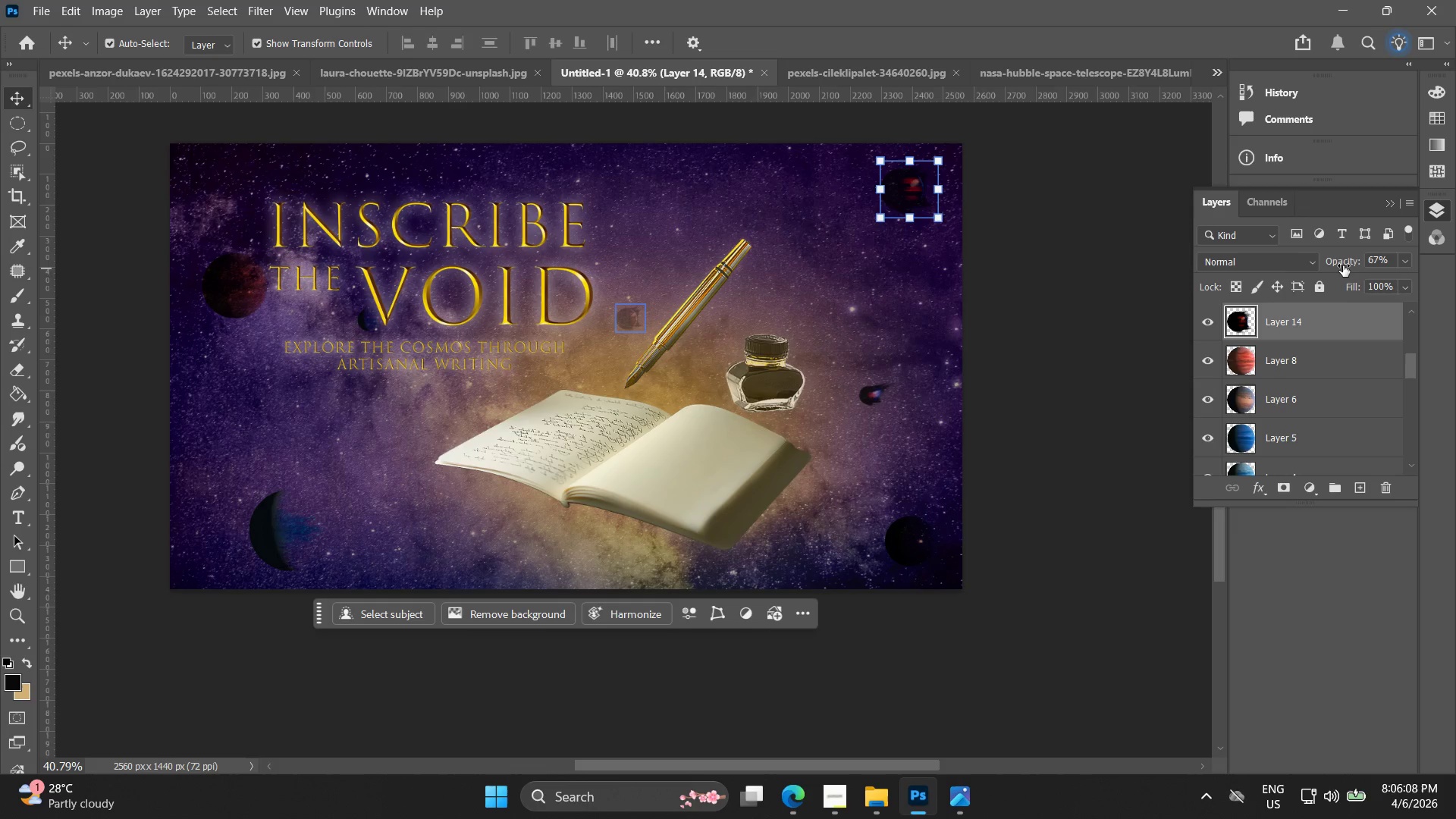 
left_click_drag(start_coordinate=[1343, 262], to_coordinate=[1324, 263])
 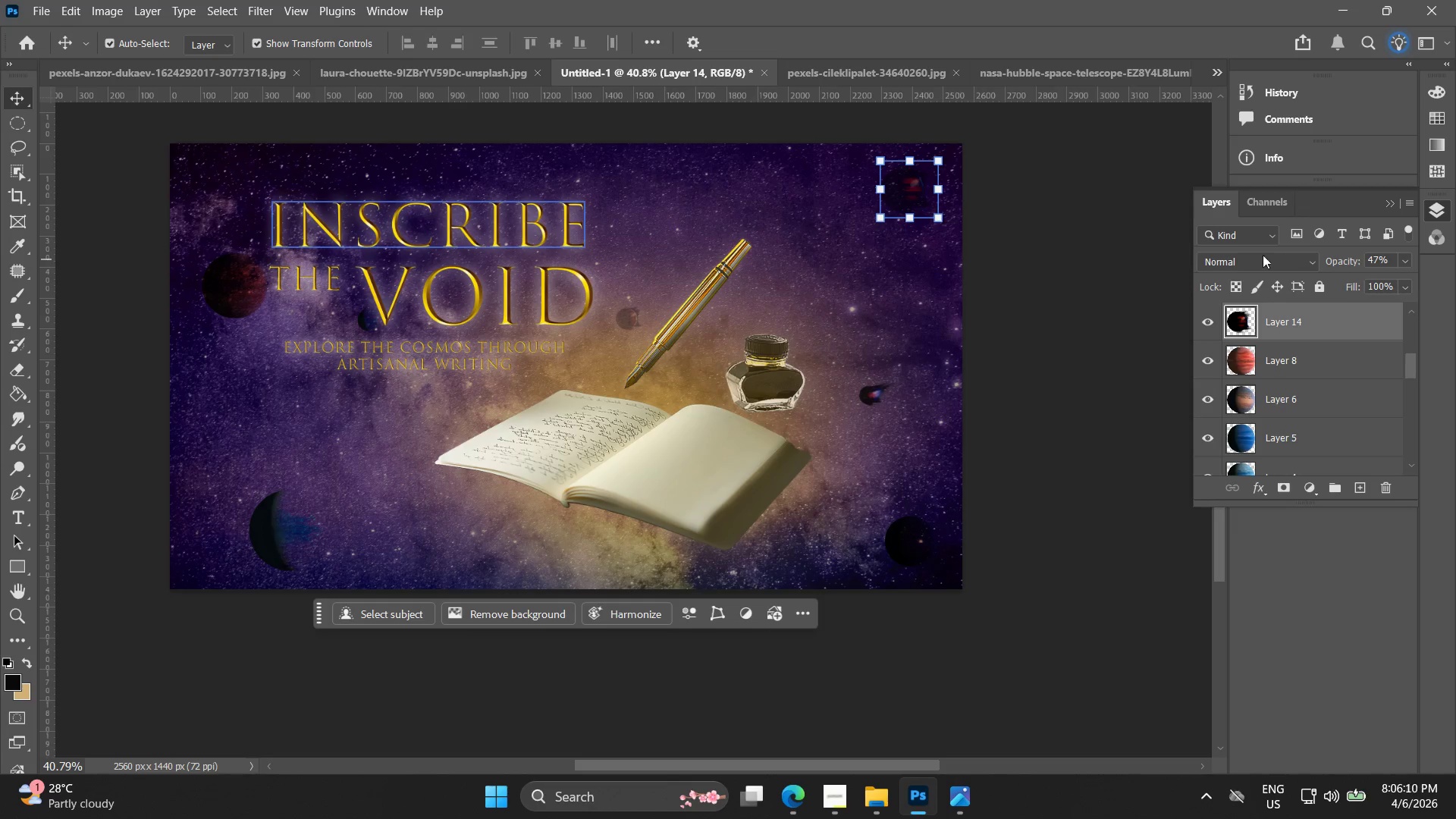 
left_click([1039, 252])
 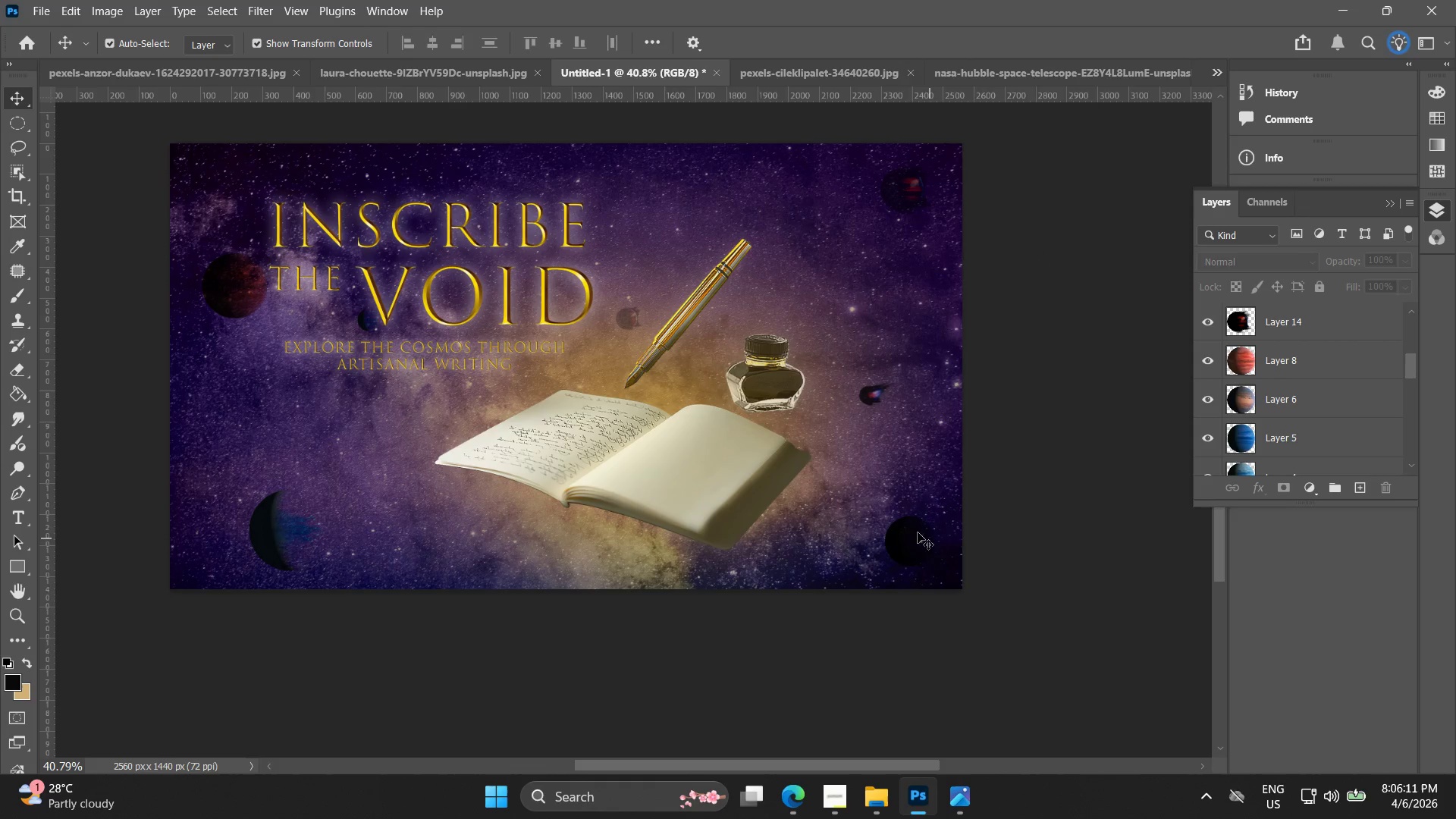 
left_click([905, 527])
 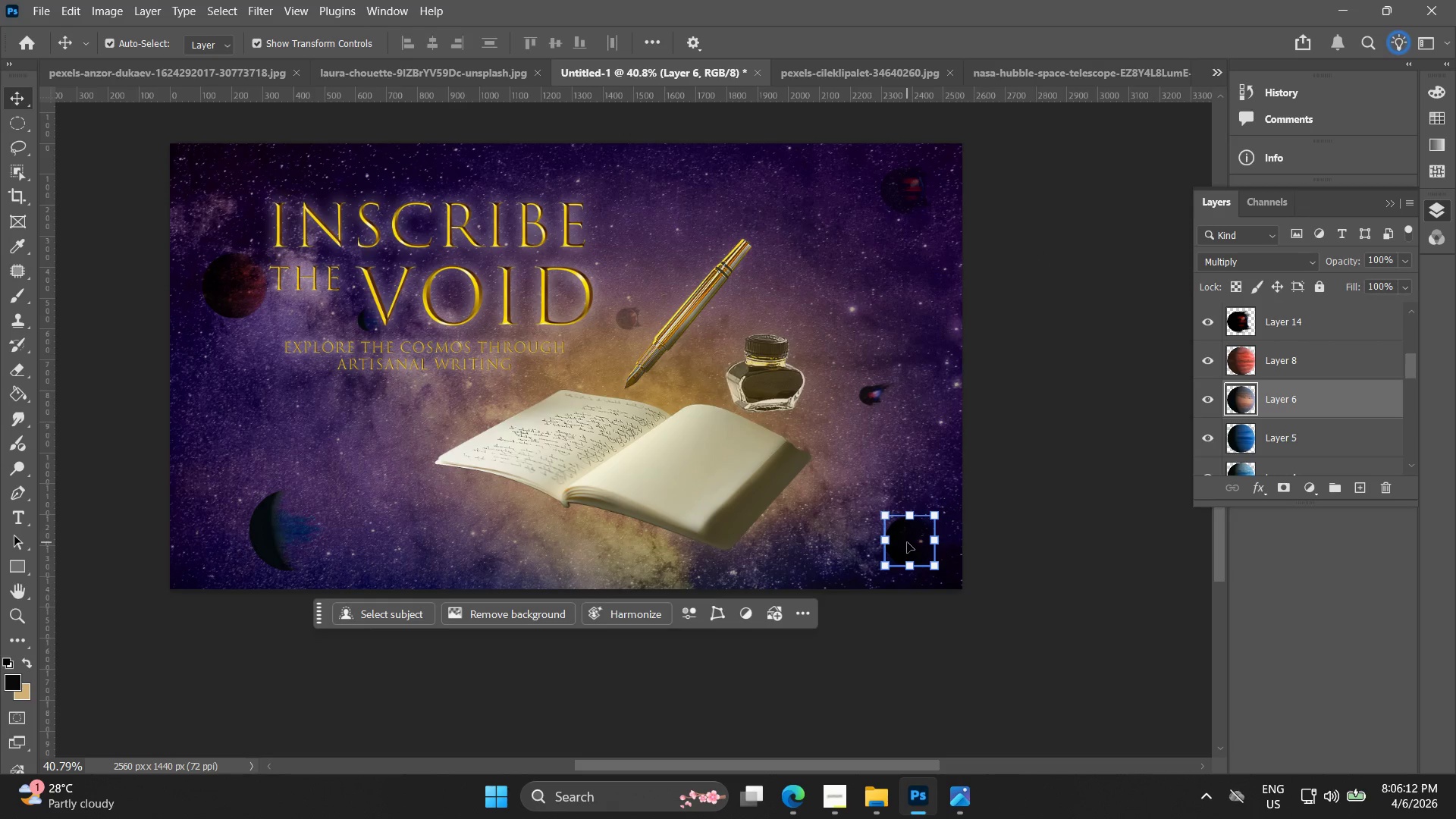 
left_click_drag(start_coordinate=[908, 542], to_coordinate=[836, 519])
 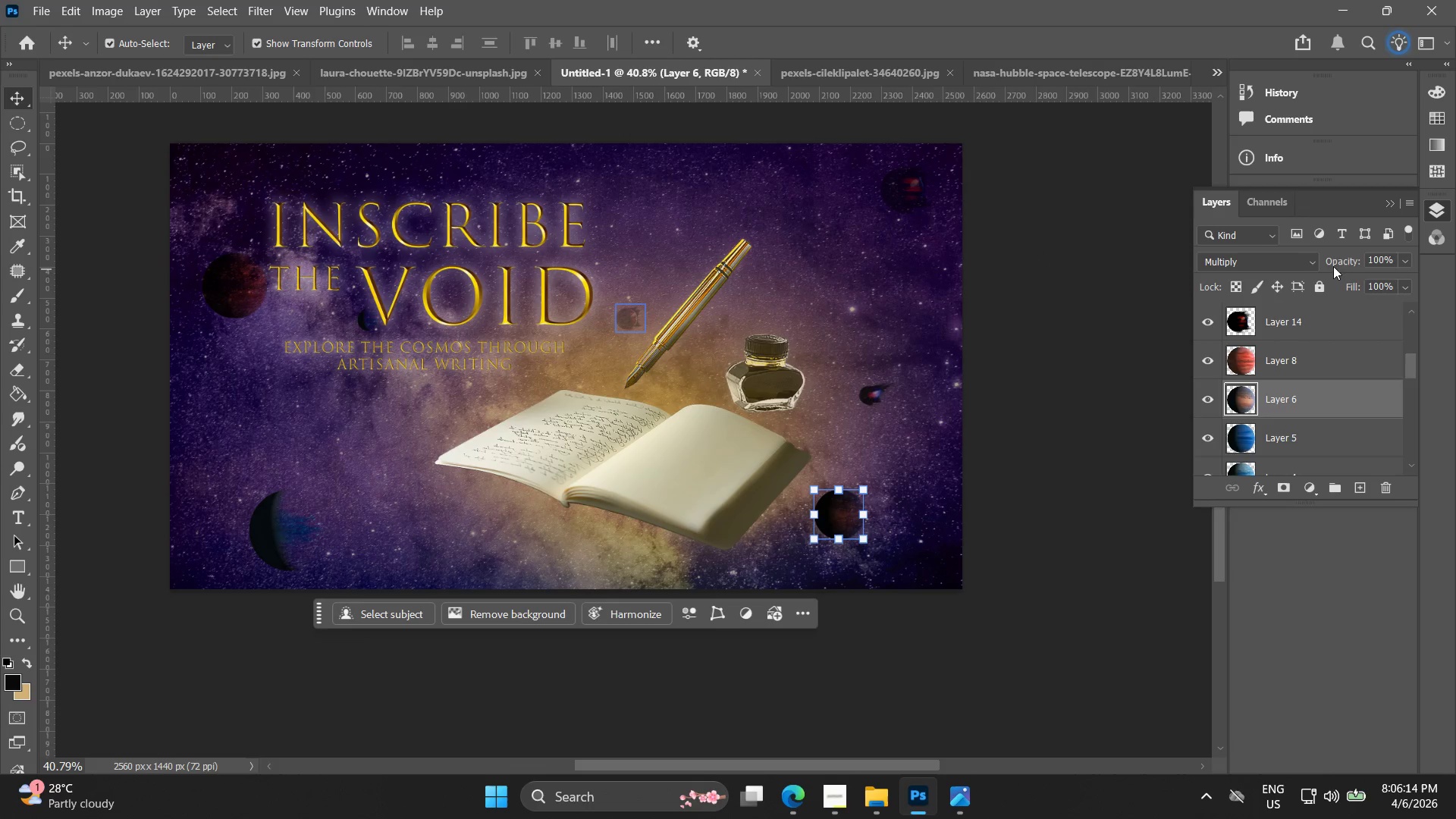 
left_click_drag(start_coordinate=[1349, 259], to_coordinate=[1327, 262])
 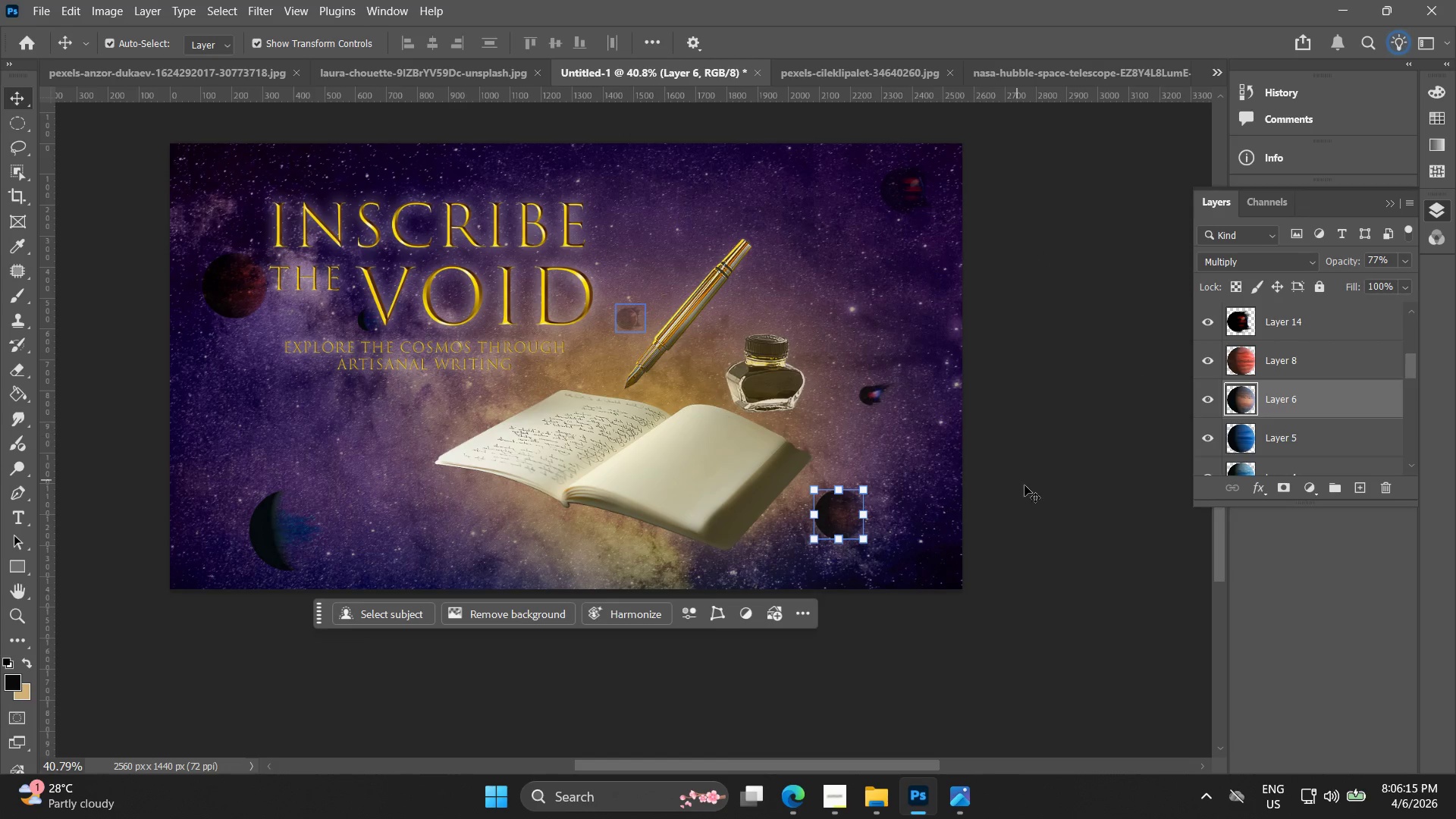 
left_click([1076, 495])
 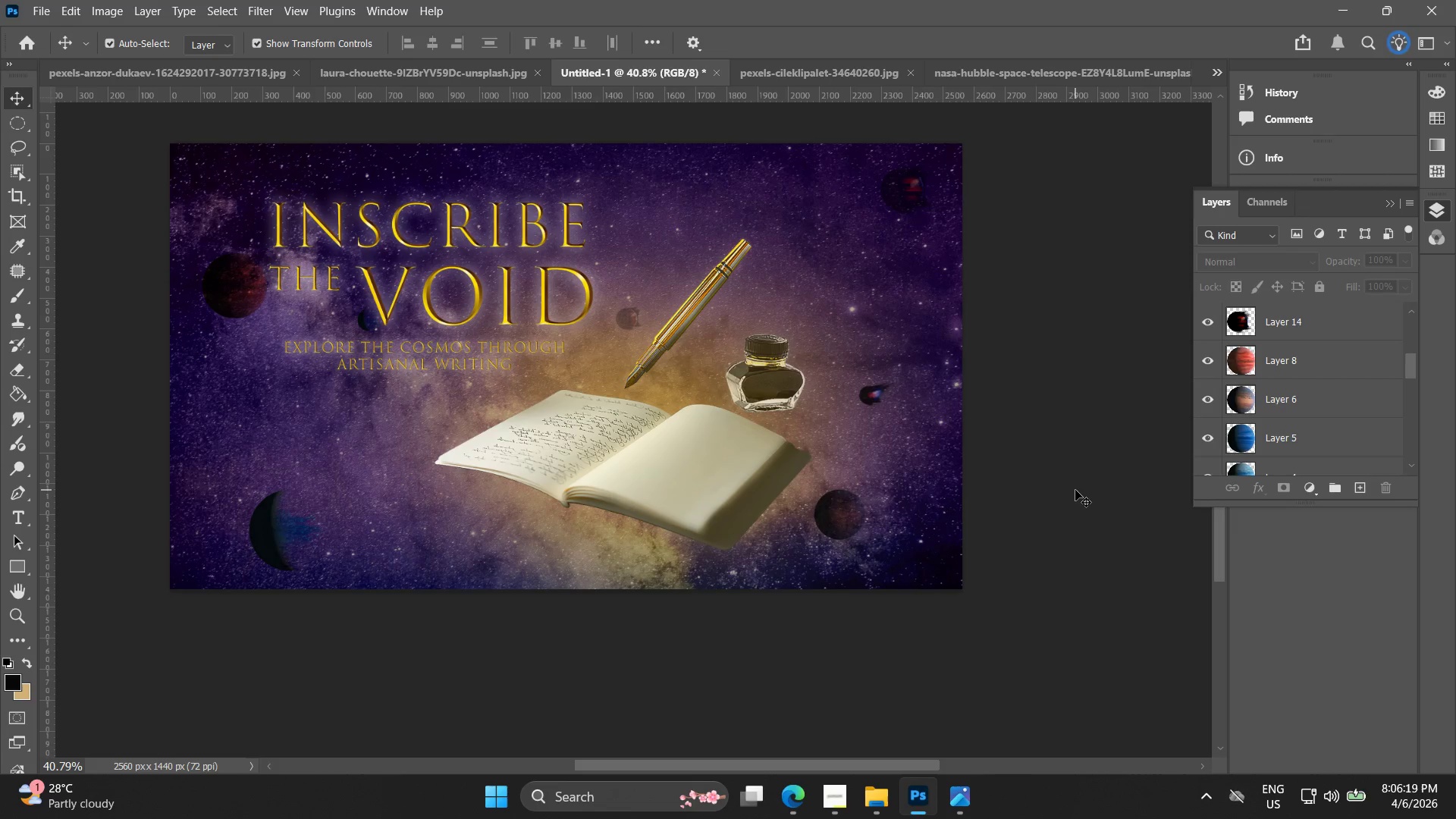 
left_click([461, 346])
 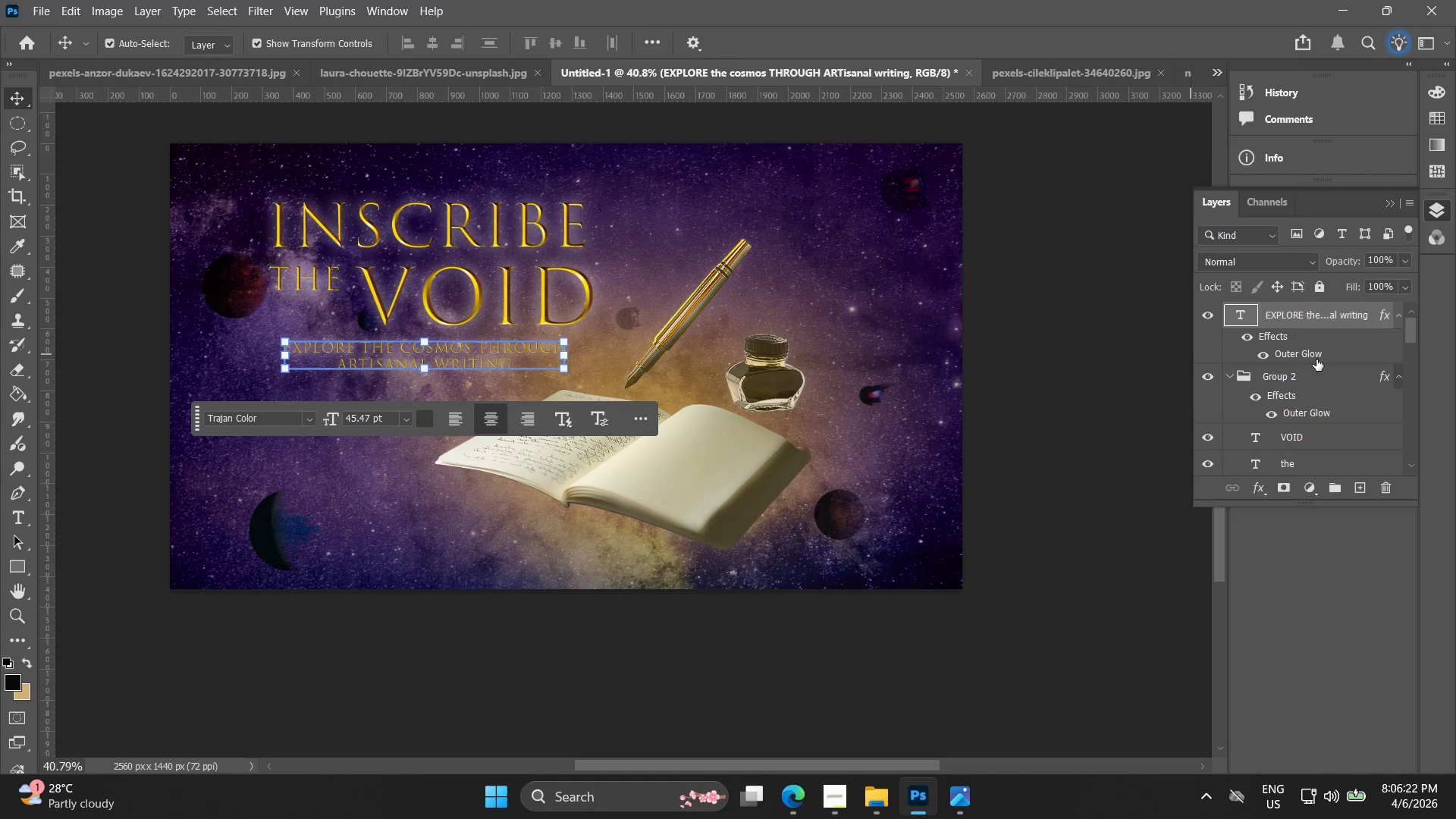 
left_click([1265, 356])
 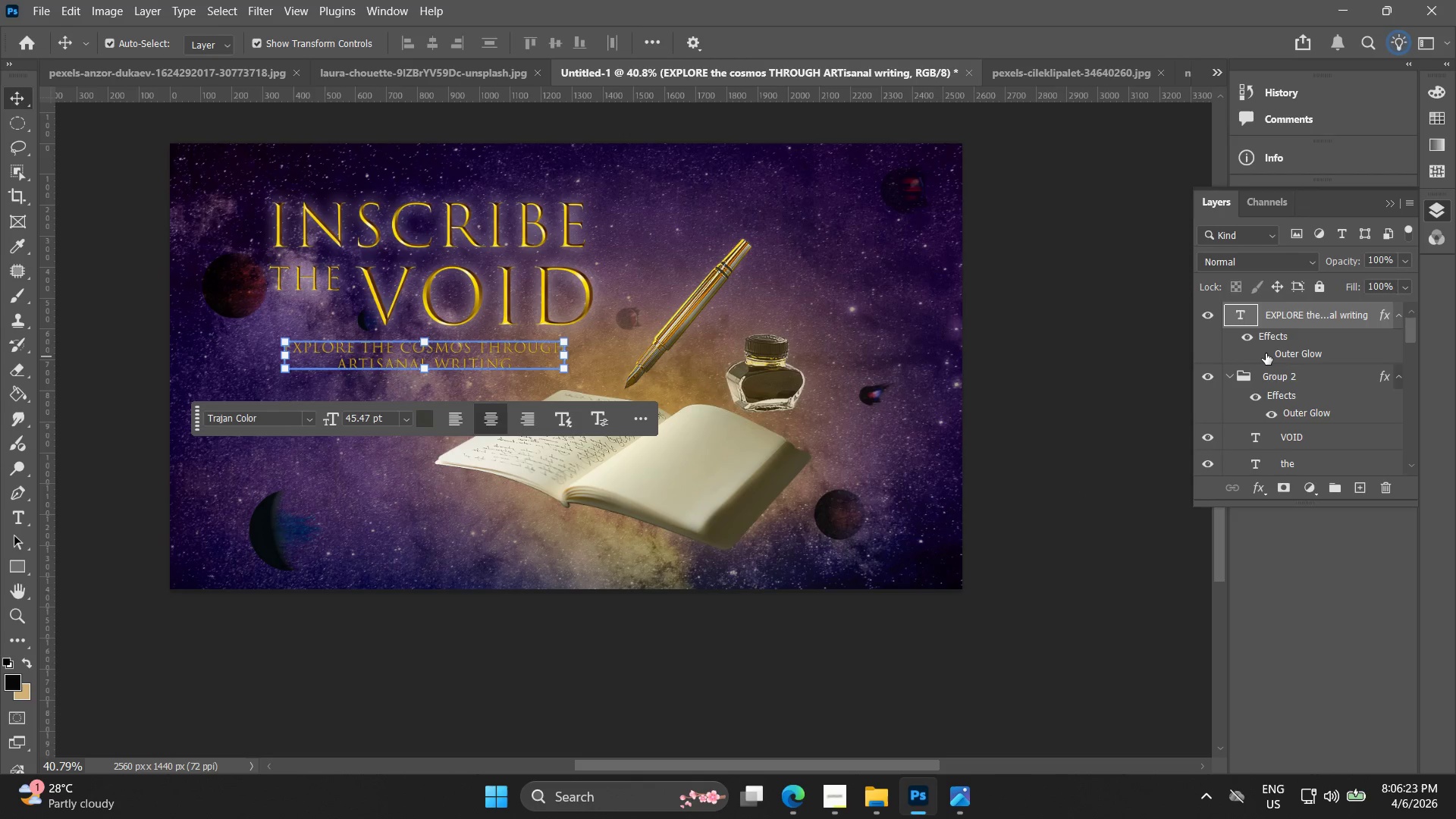 
left_click([1266, 353])
 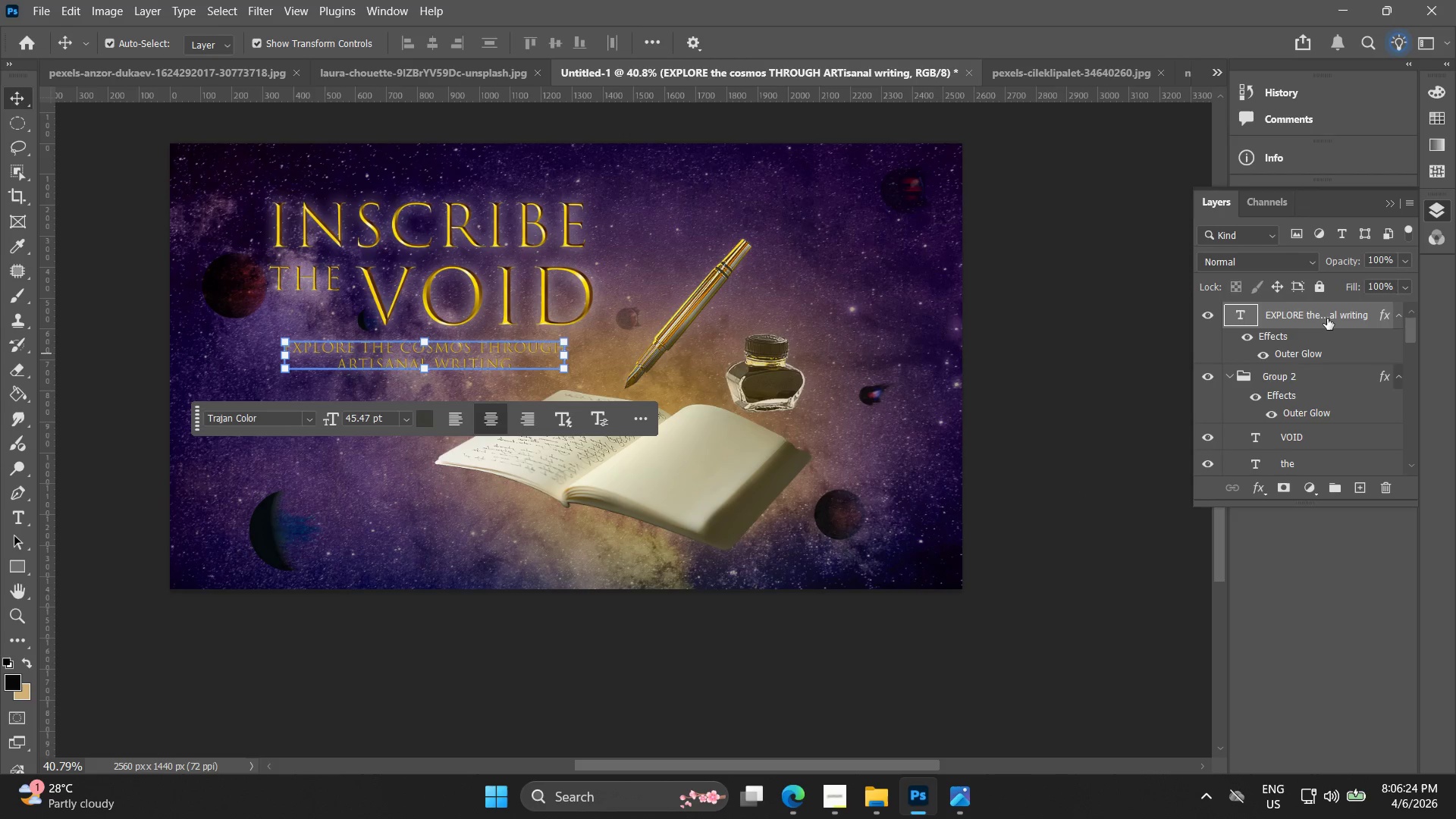 
double_click([1330, 324])
 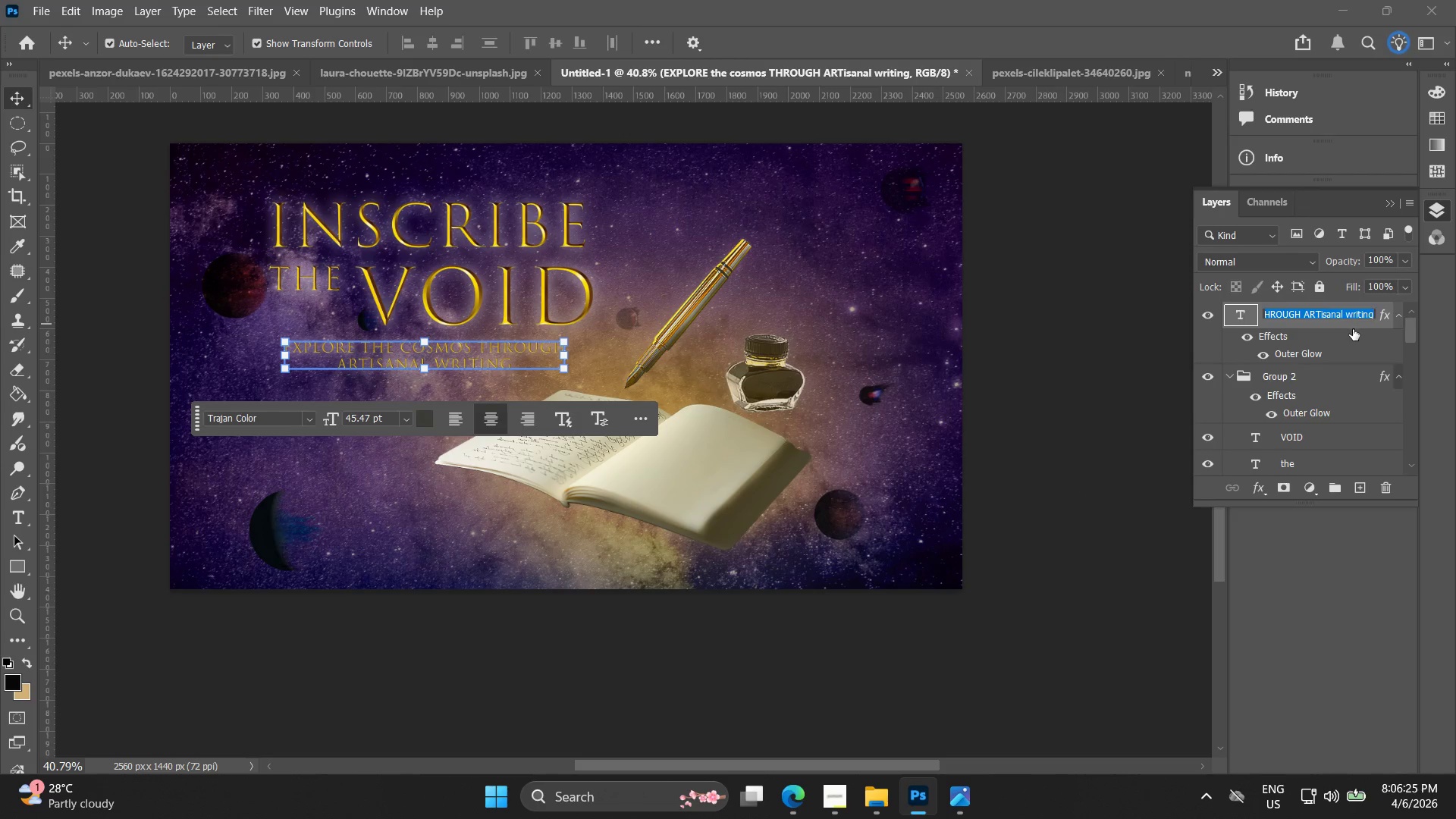 
double_click([1350, 337])
 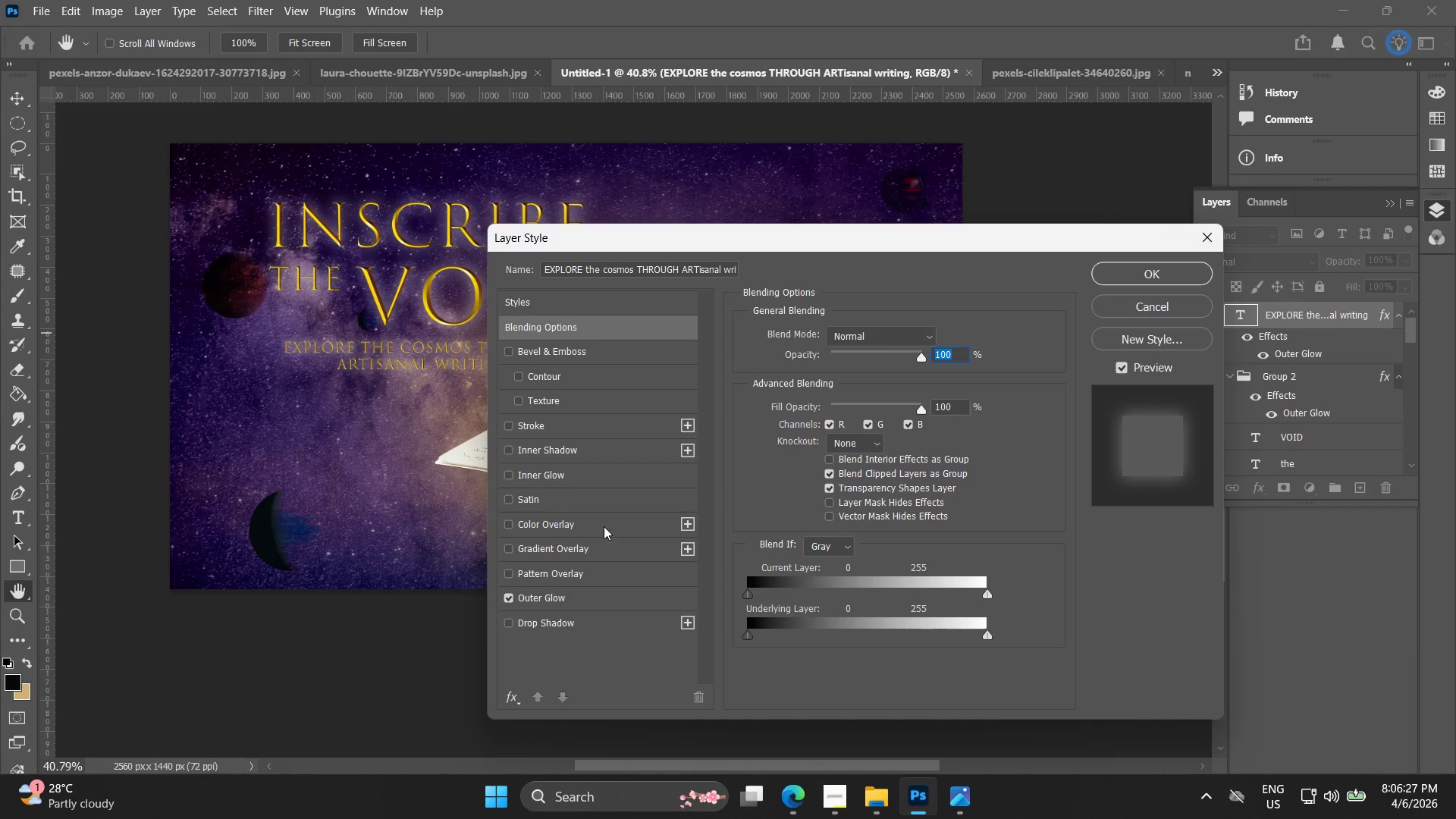 
left_click([566, 598])
 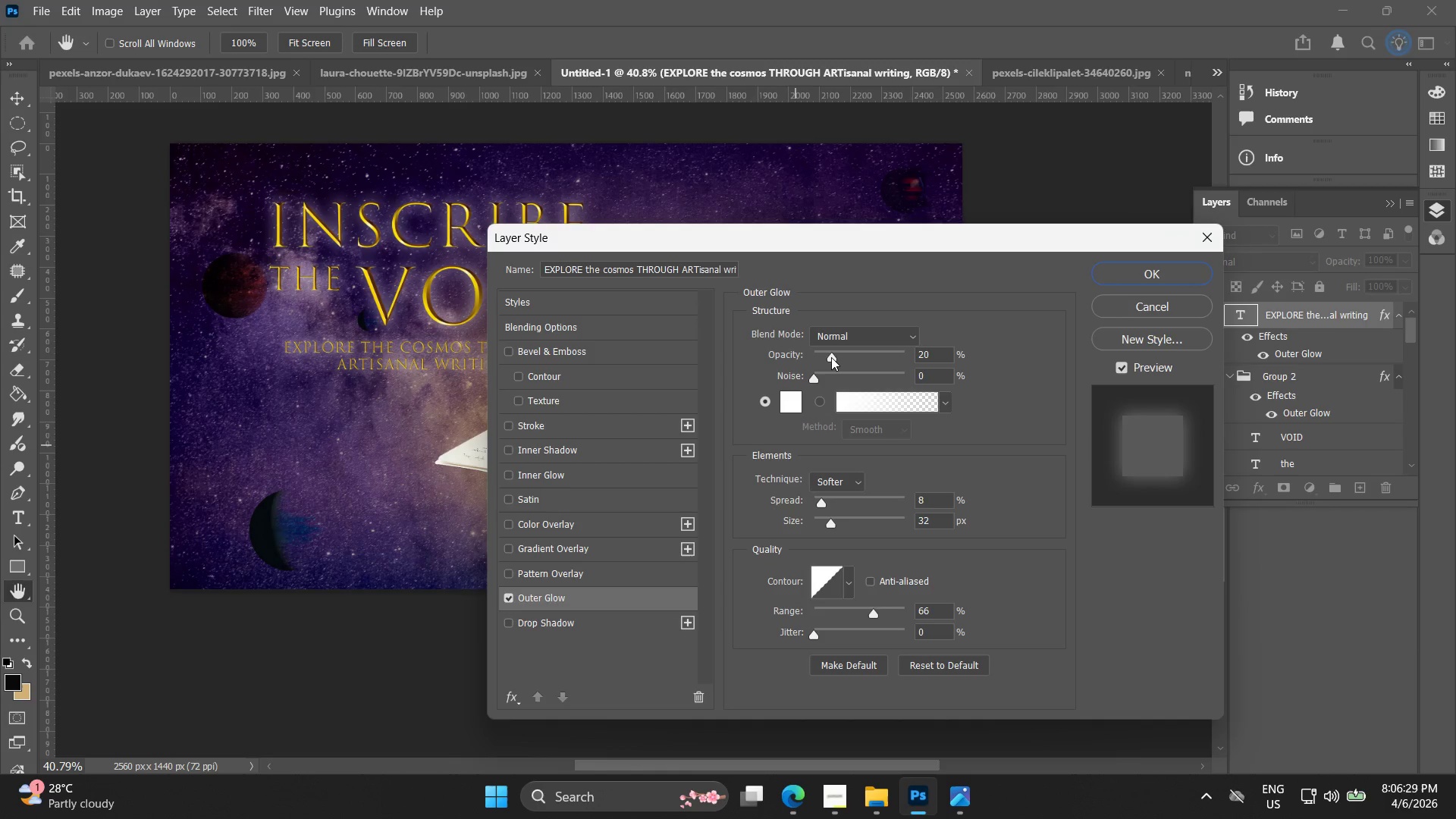 
left_click_drag(start_coordinate=[831, 357], to_coordinate=[824, 359])
 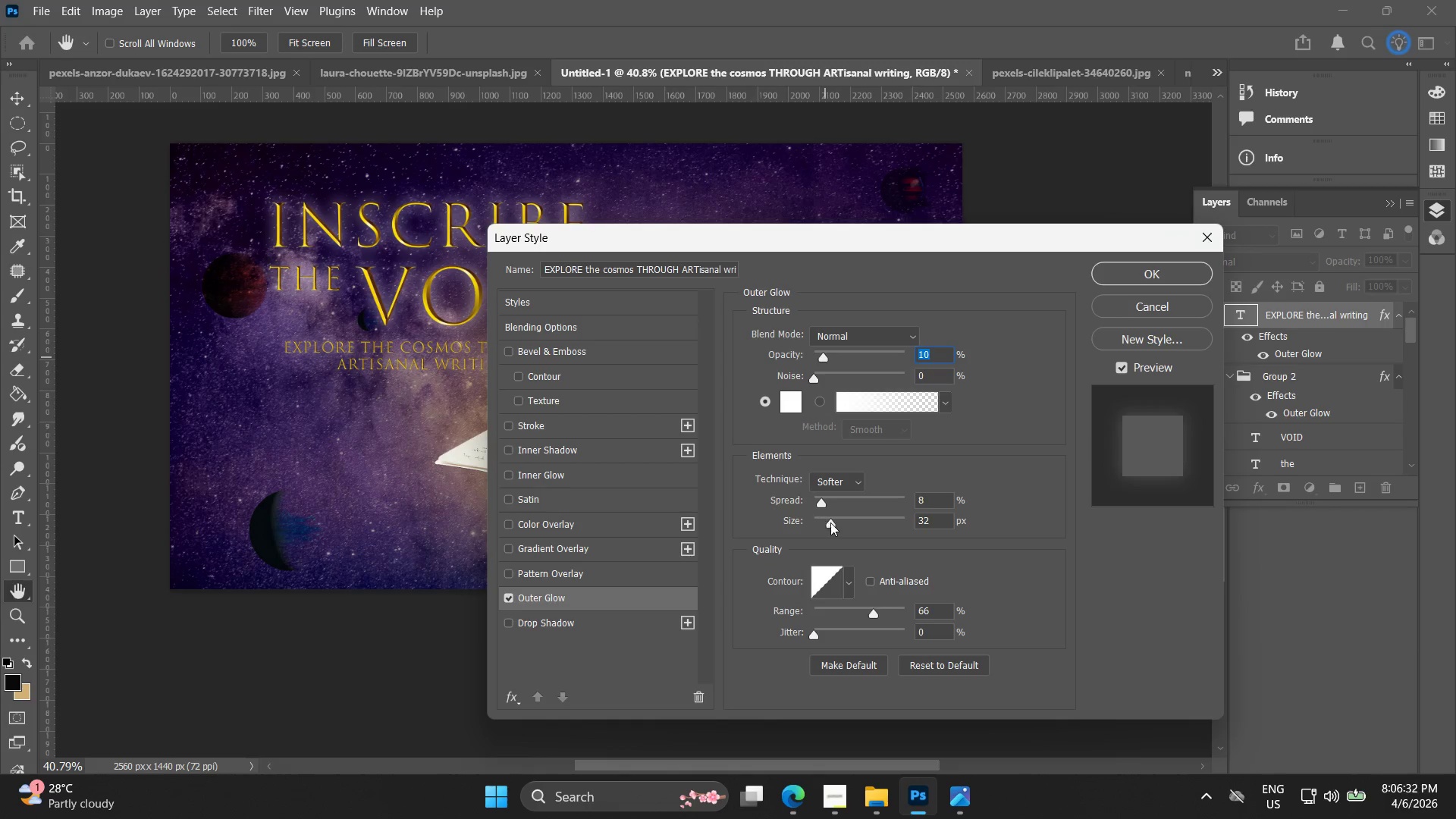 
left_click_drag(start_coordinate=[833, 522], to_coordinate=[828, 526])
 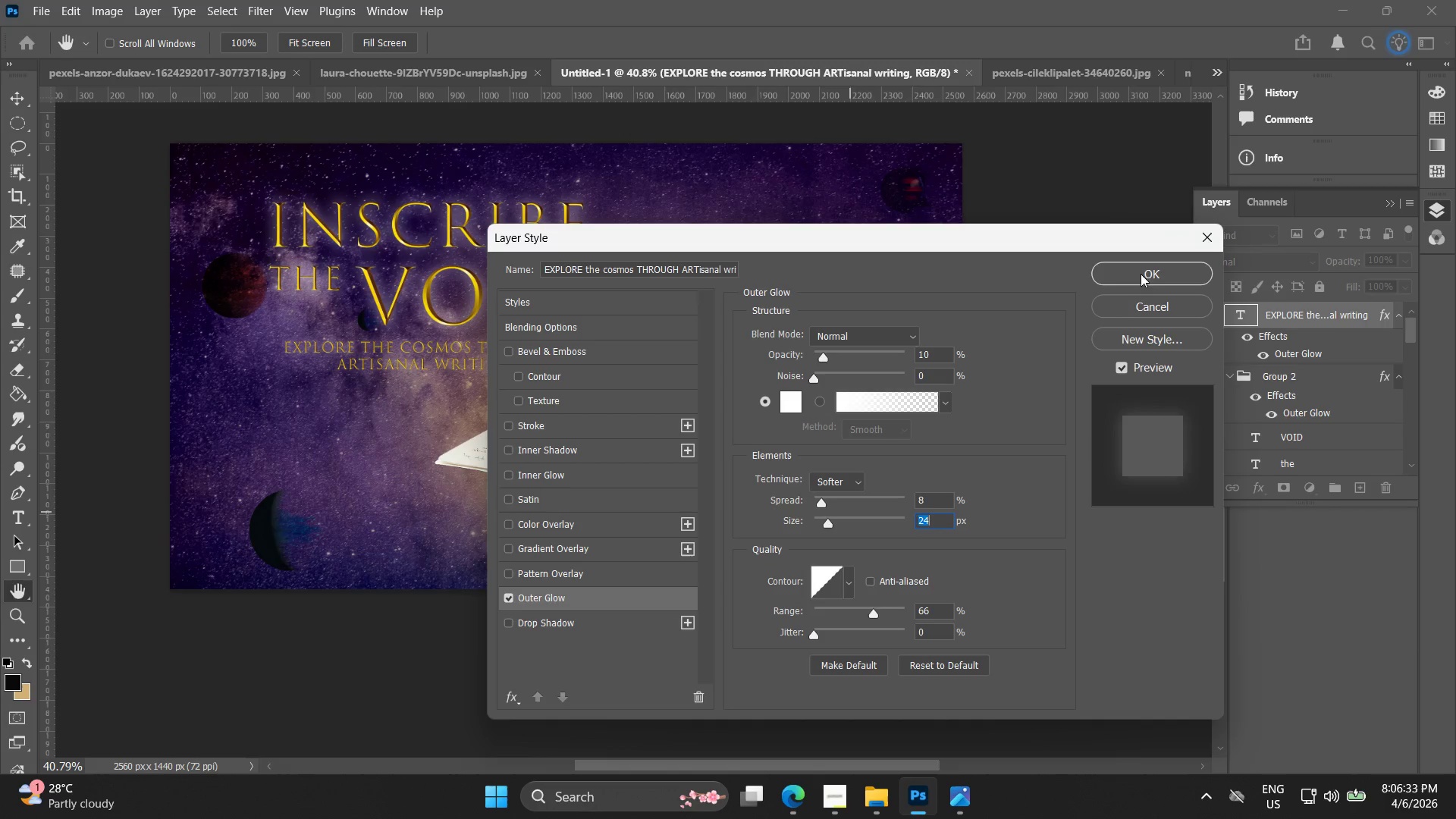 
left_click([1141, 271])
 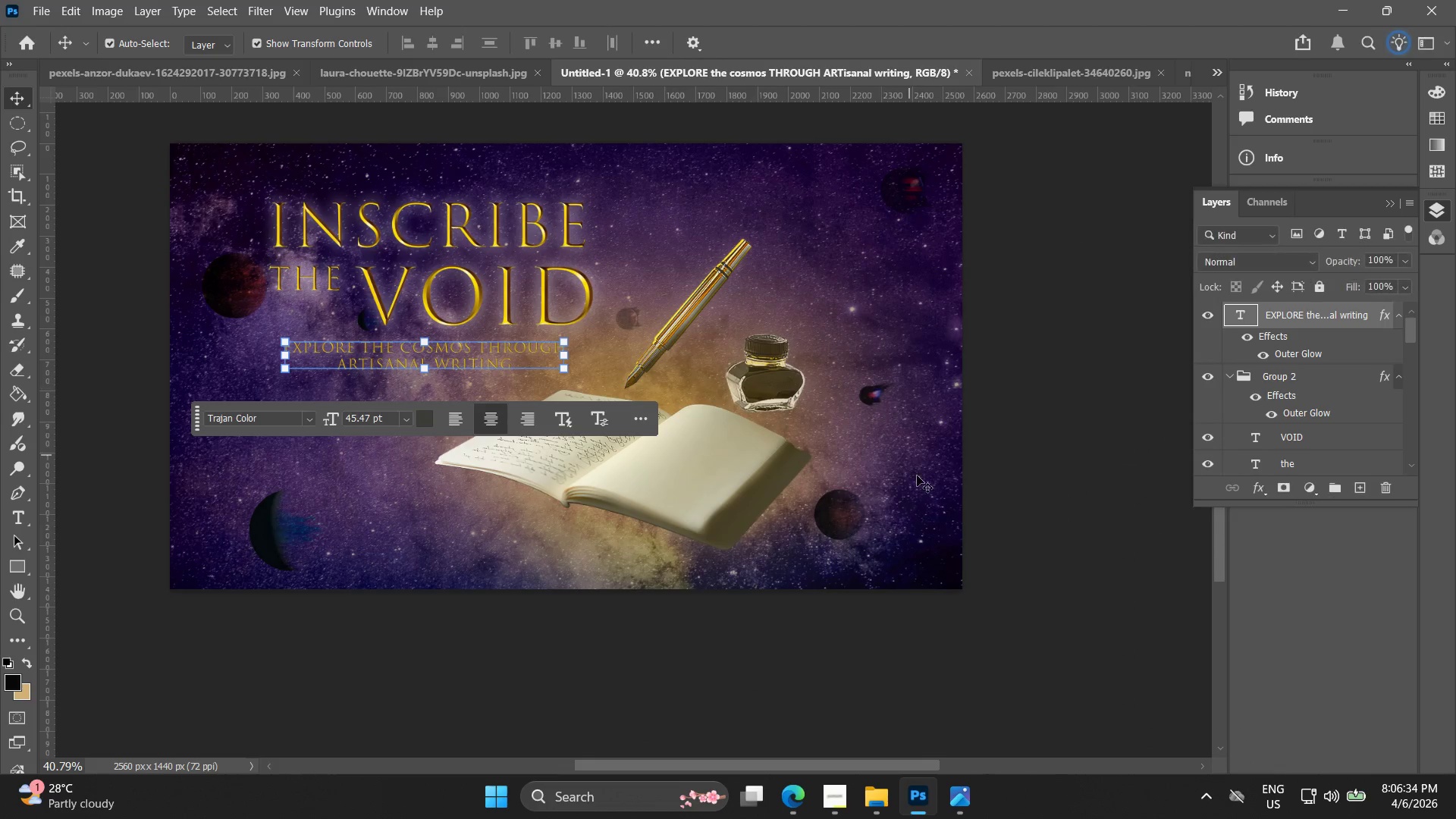 
left_click([1006, 538])
 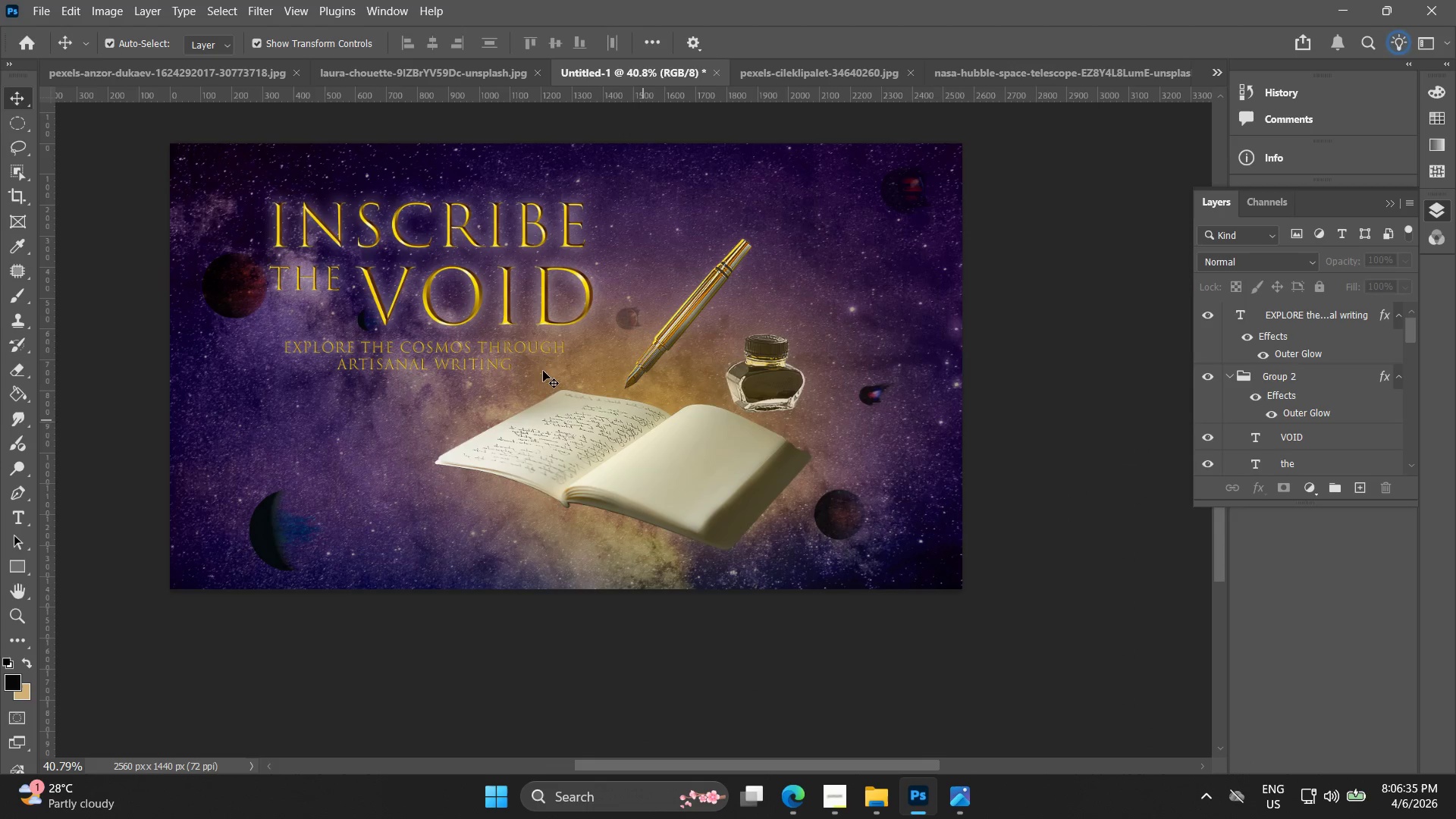 
hold_key(key=AltLeft, duration=0.77)
 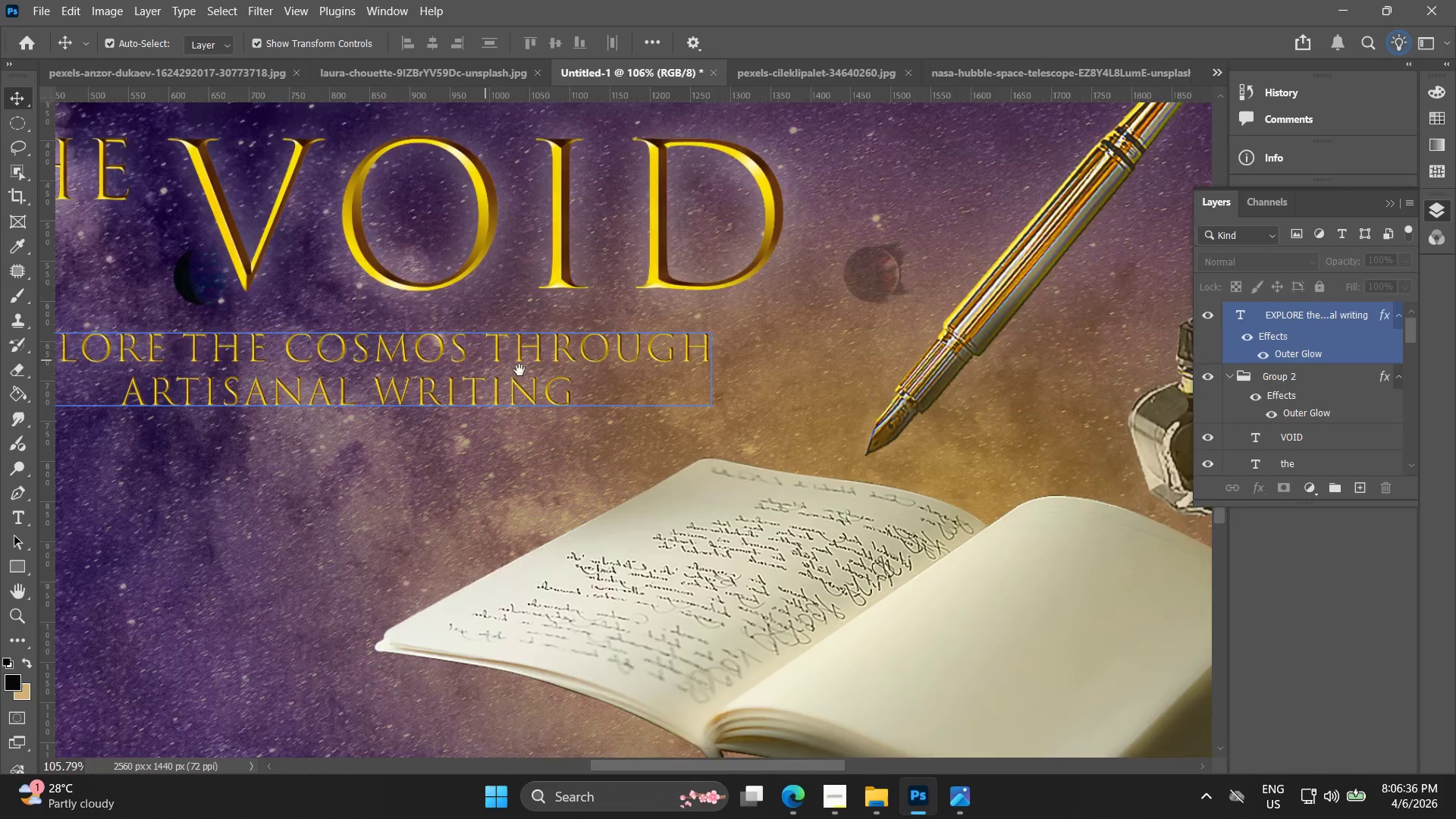 
hold_key(key=AltLeft, duration=1.78)
 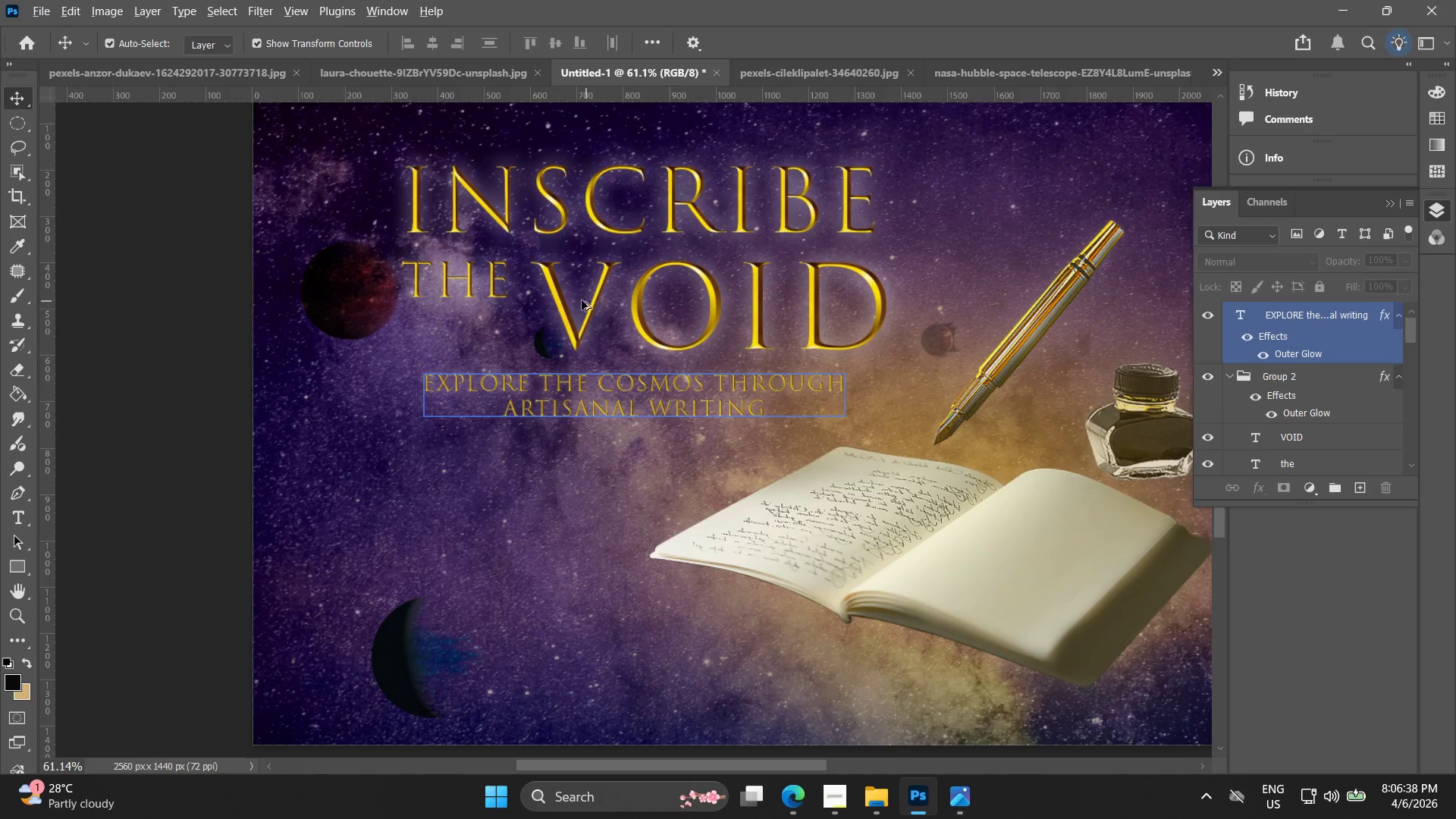 
scroll: coordinate [474, 356], scroll_direction: up, amount: 9.0
 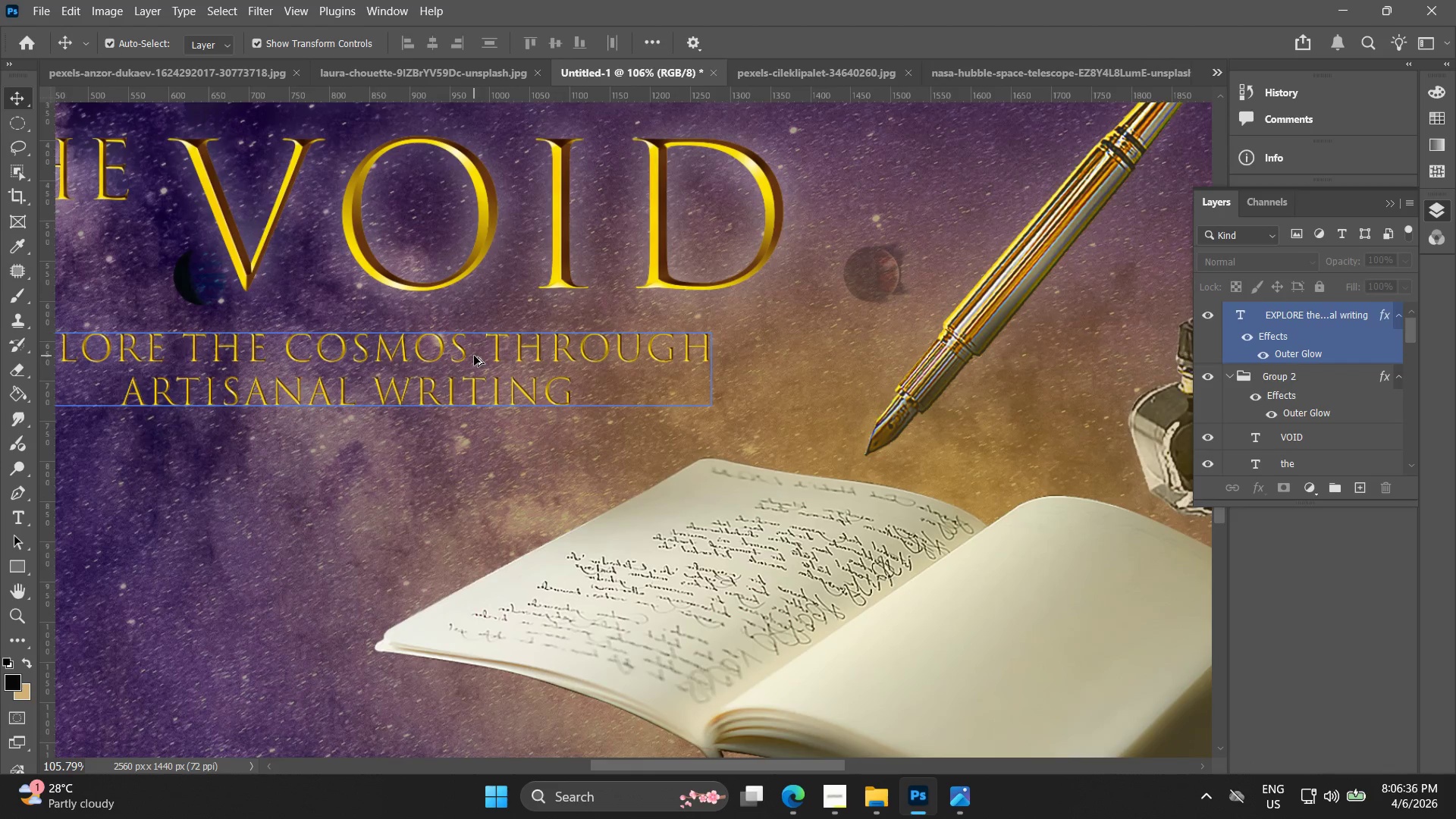 
hold_key(key=Space, duration=0.59)
 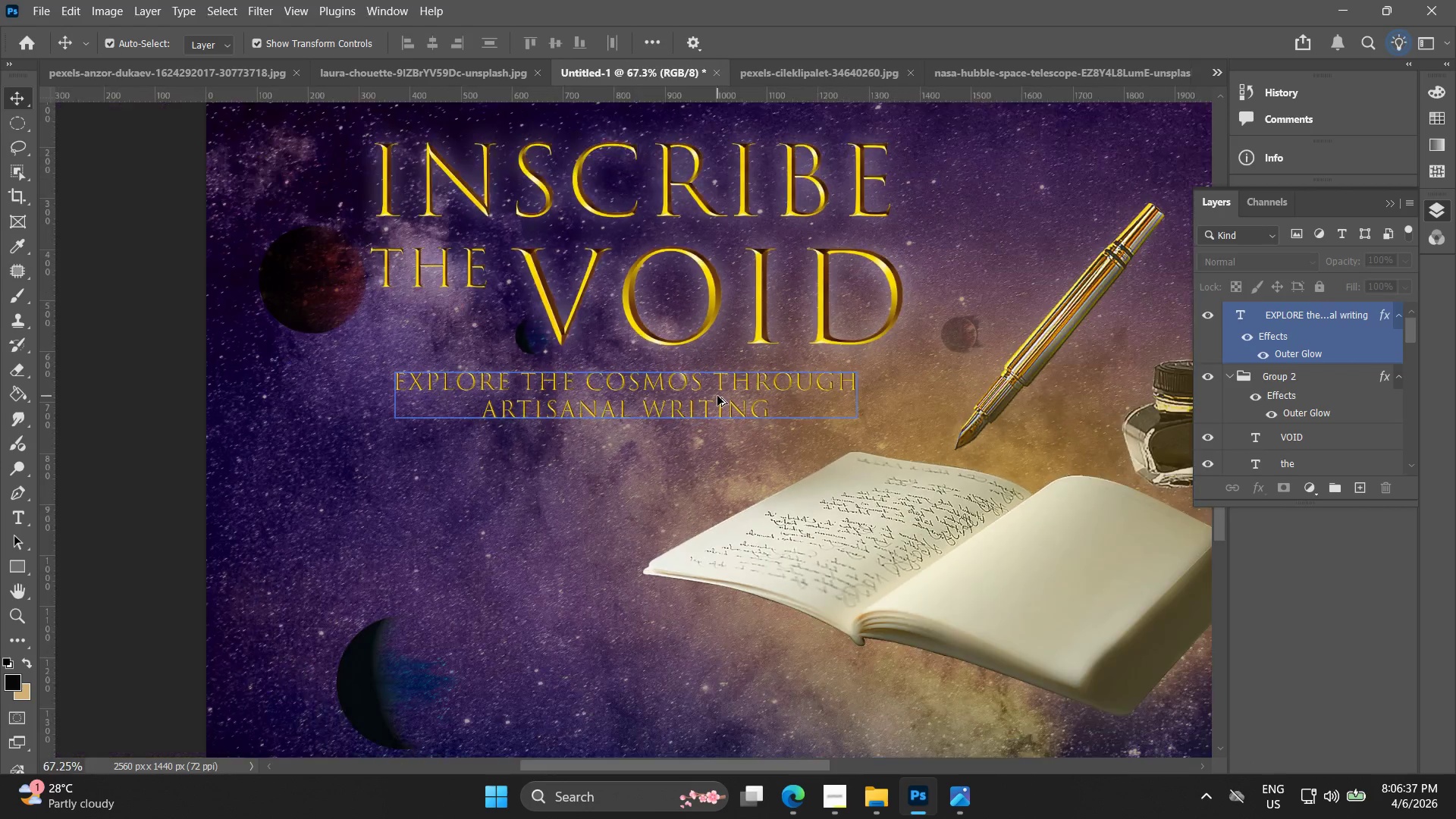 
left_click_drag(start_coordinate=[495, 363], to_coordinate=[720, 389])
 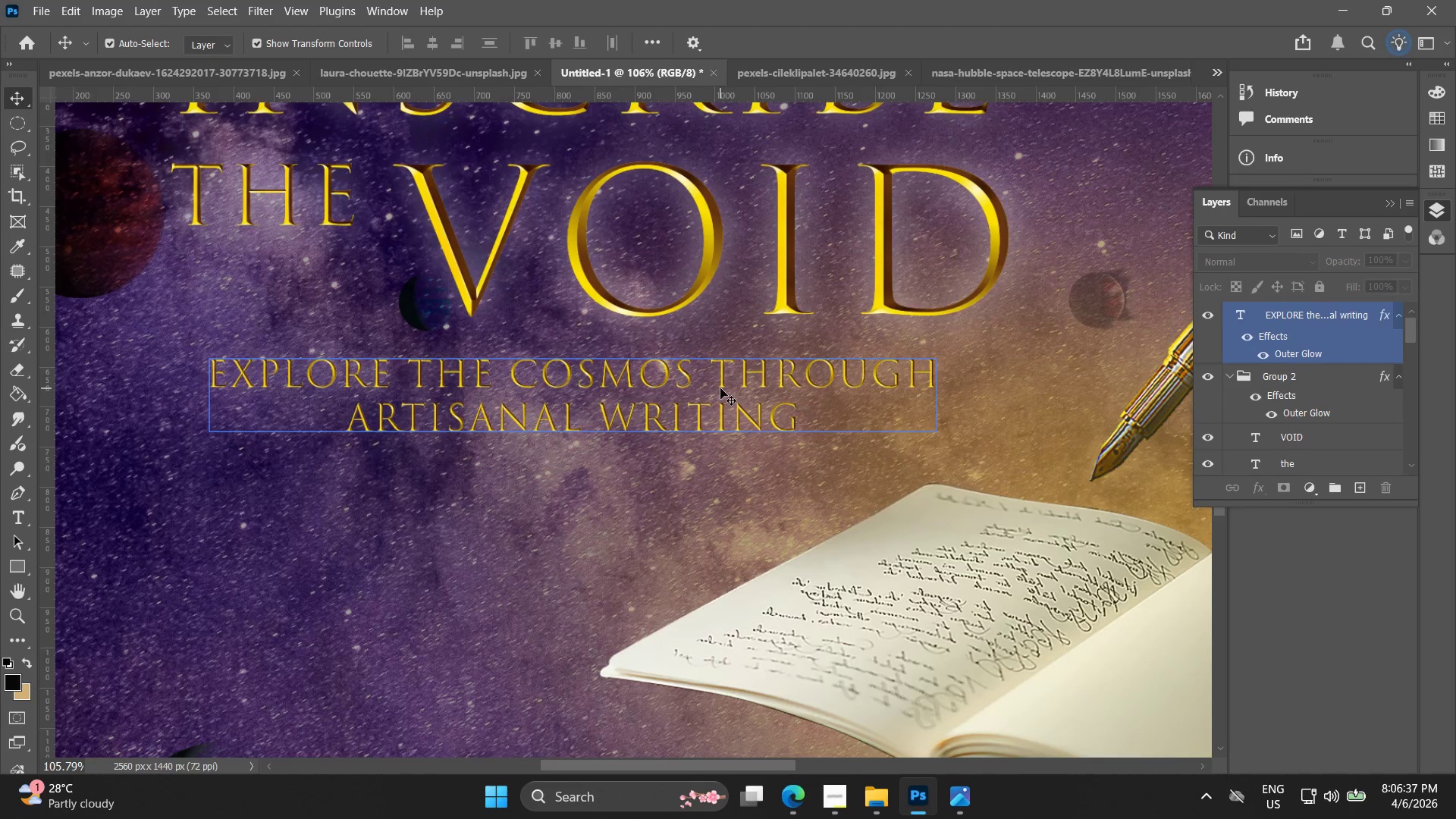 
key(Alt+AltLeft)
 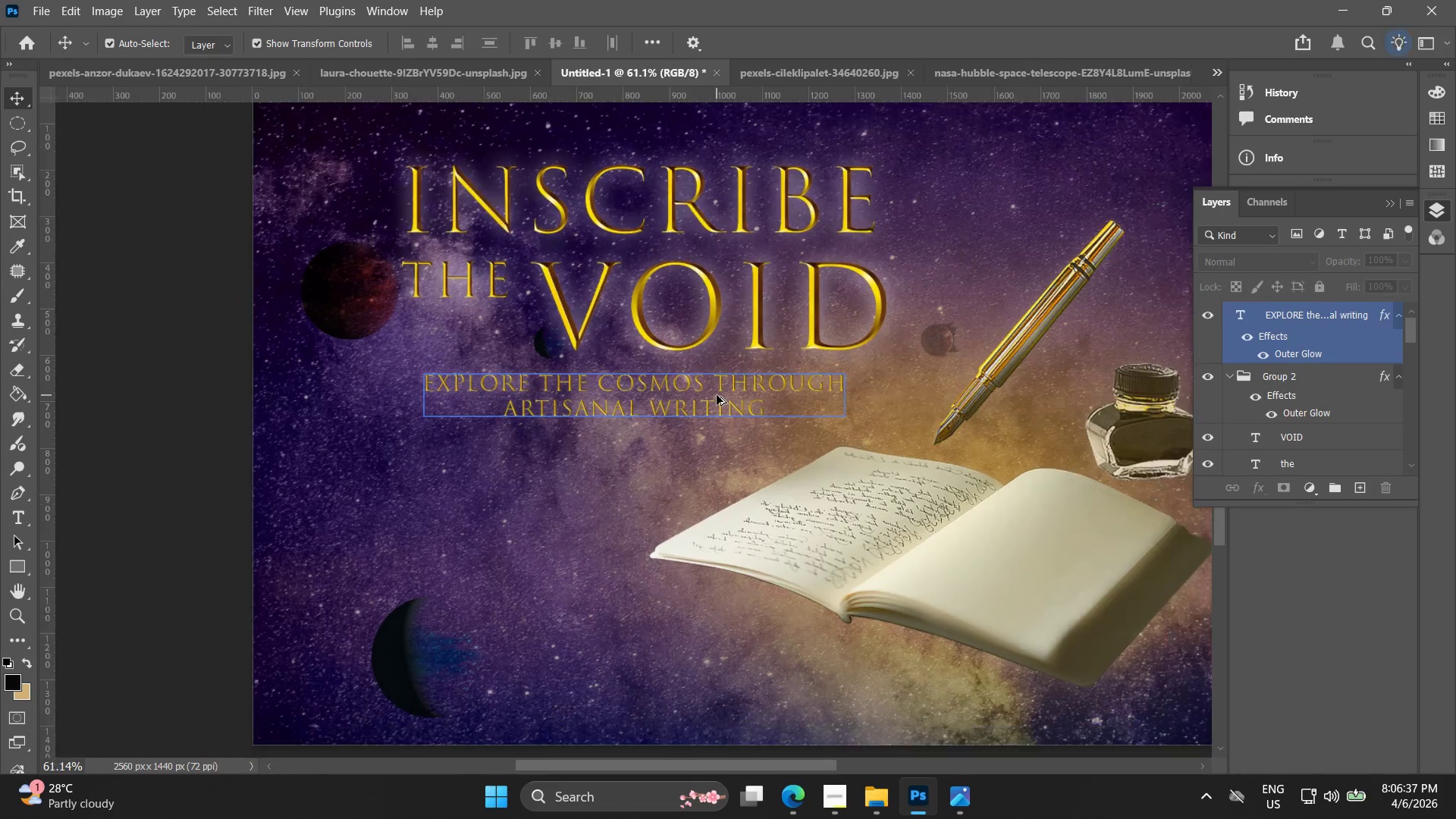 
key(Alt+AltLeft)
 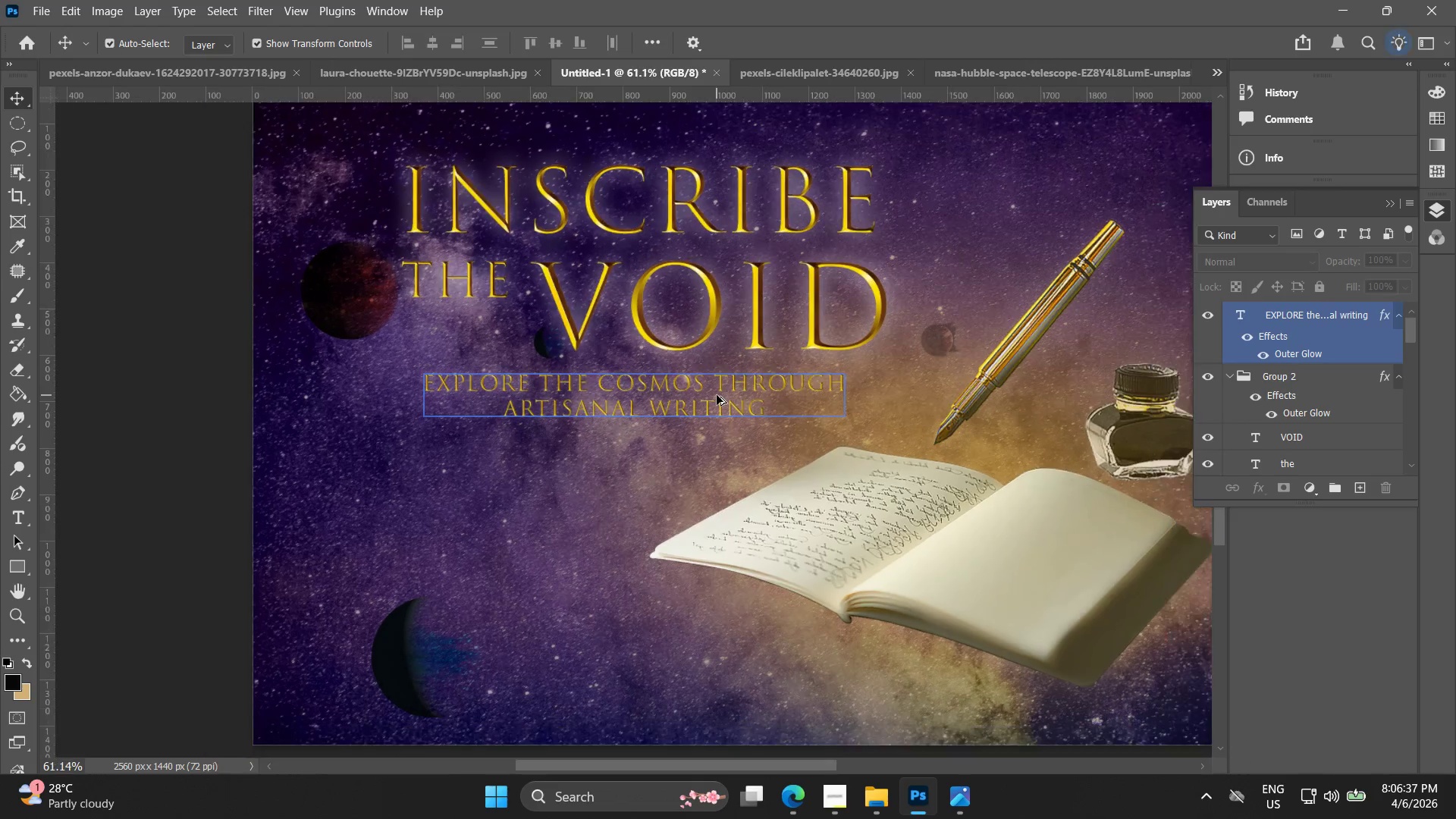 
hold_key(key=AltLeft, duration=0.58)
 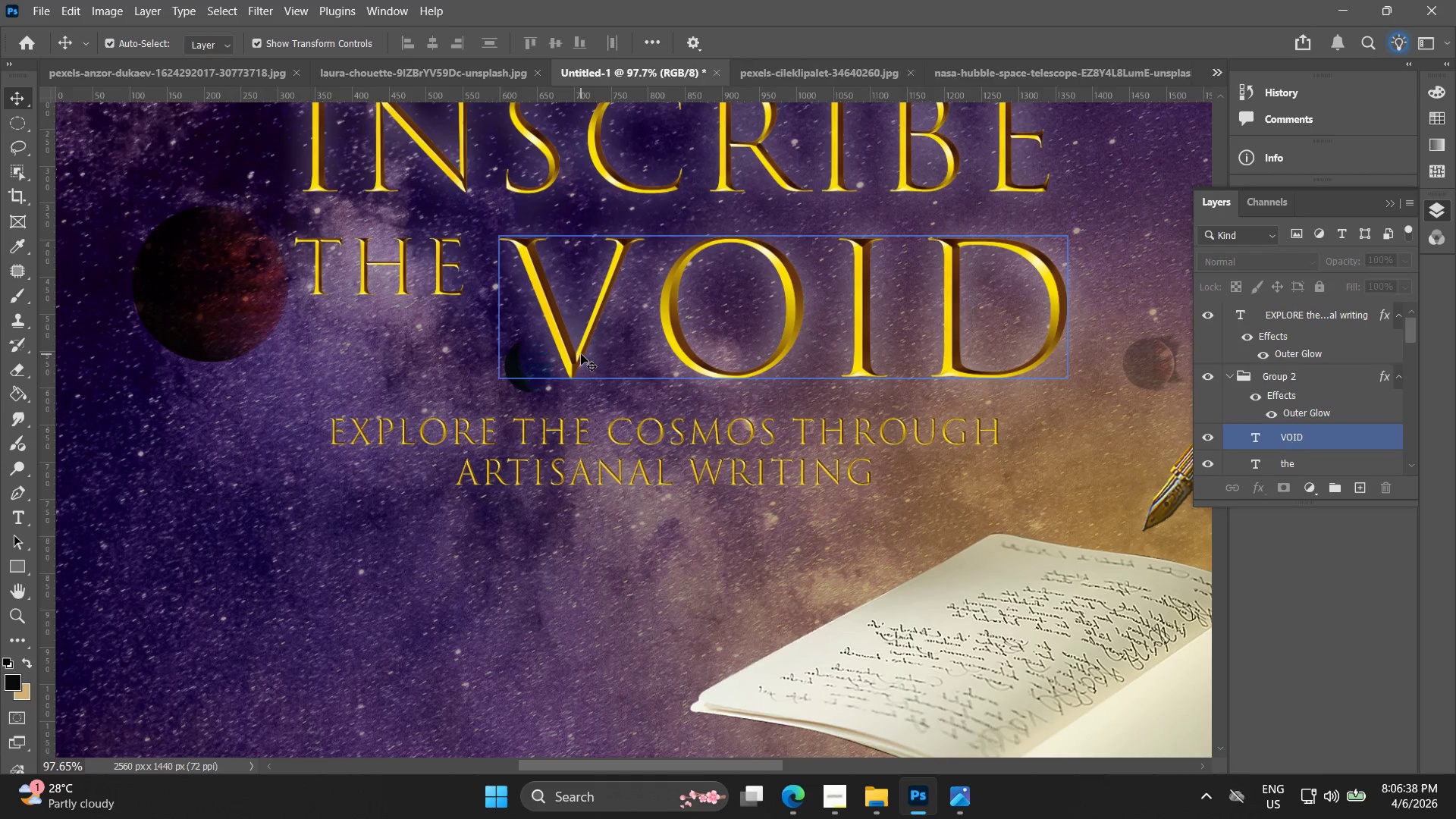 
scroll: coordinate [717, 395], scroll_direction: down, amount: 6.0
 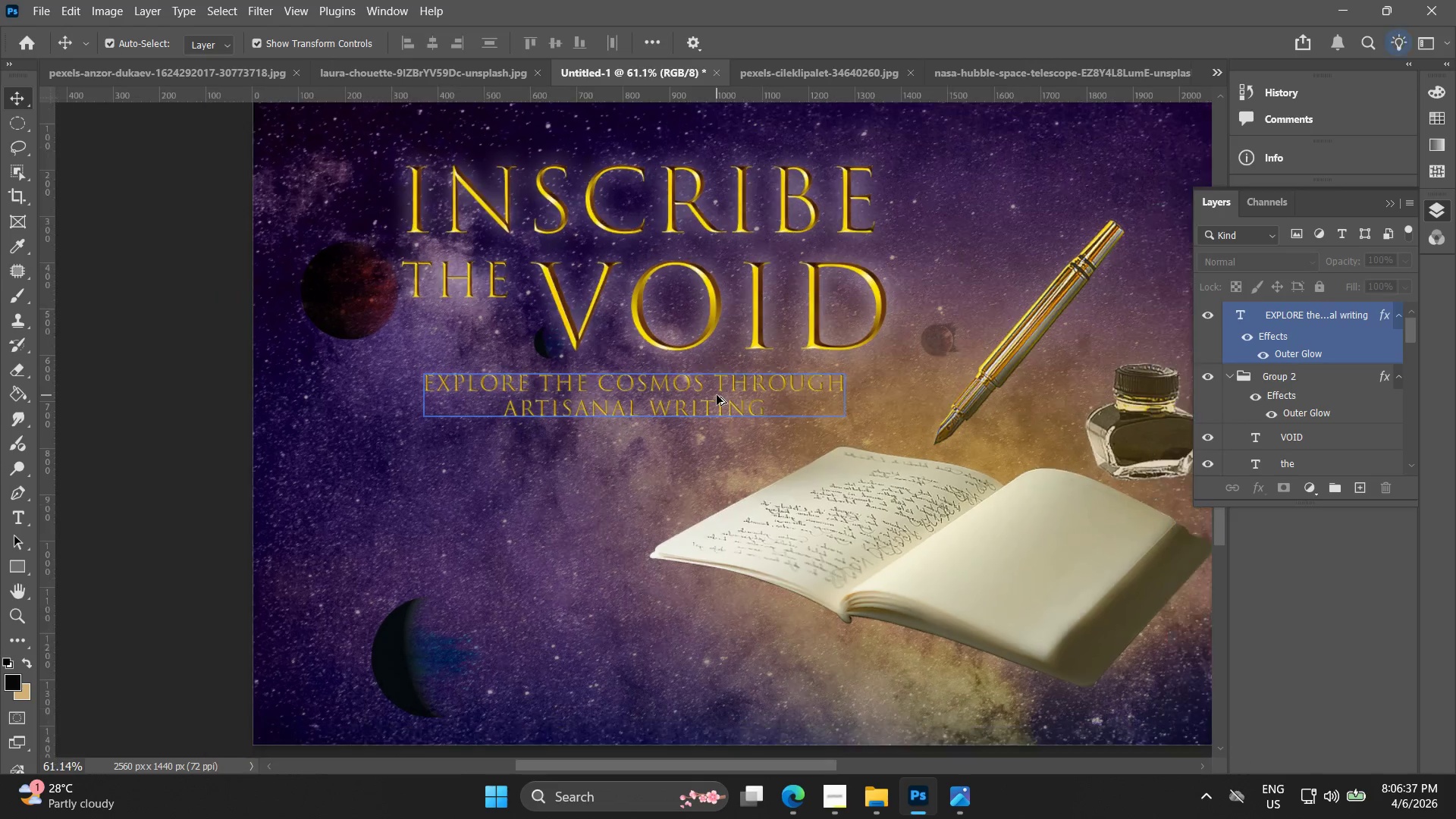 
scroll: coordinate [582, 303], scroll_direction: up, amount: 5.0
 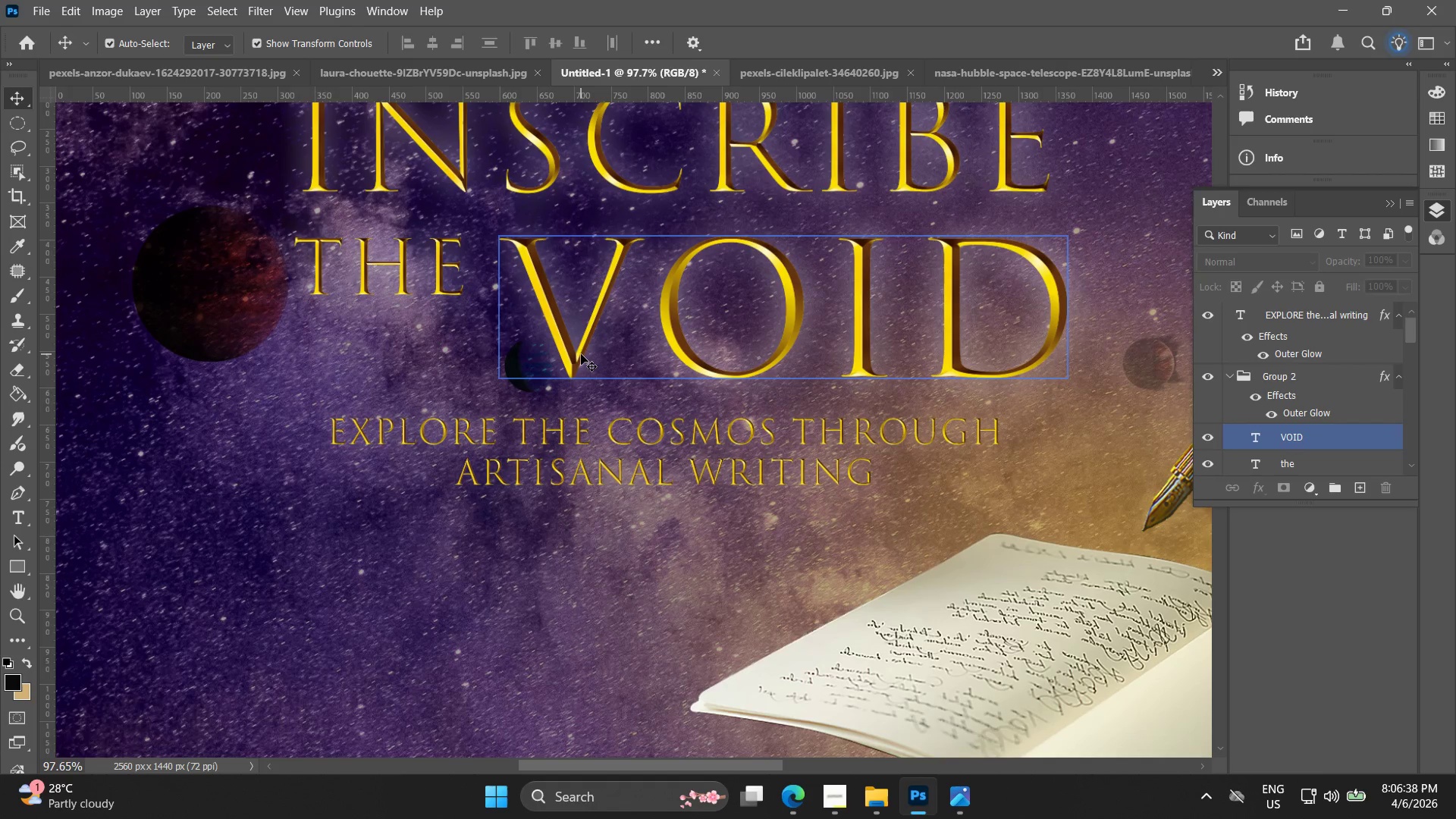 
left_click([581, 354])
 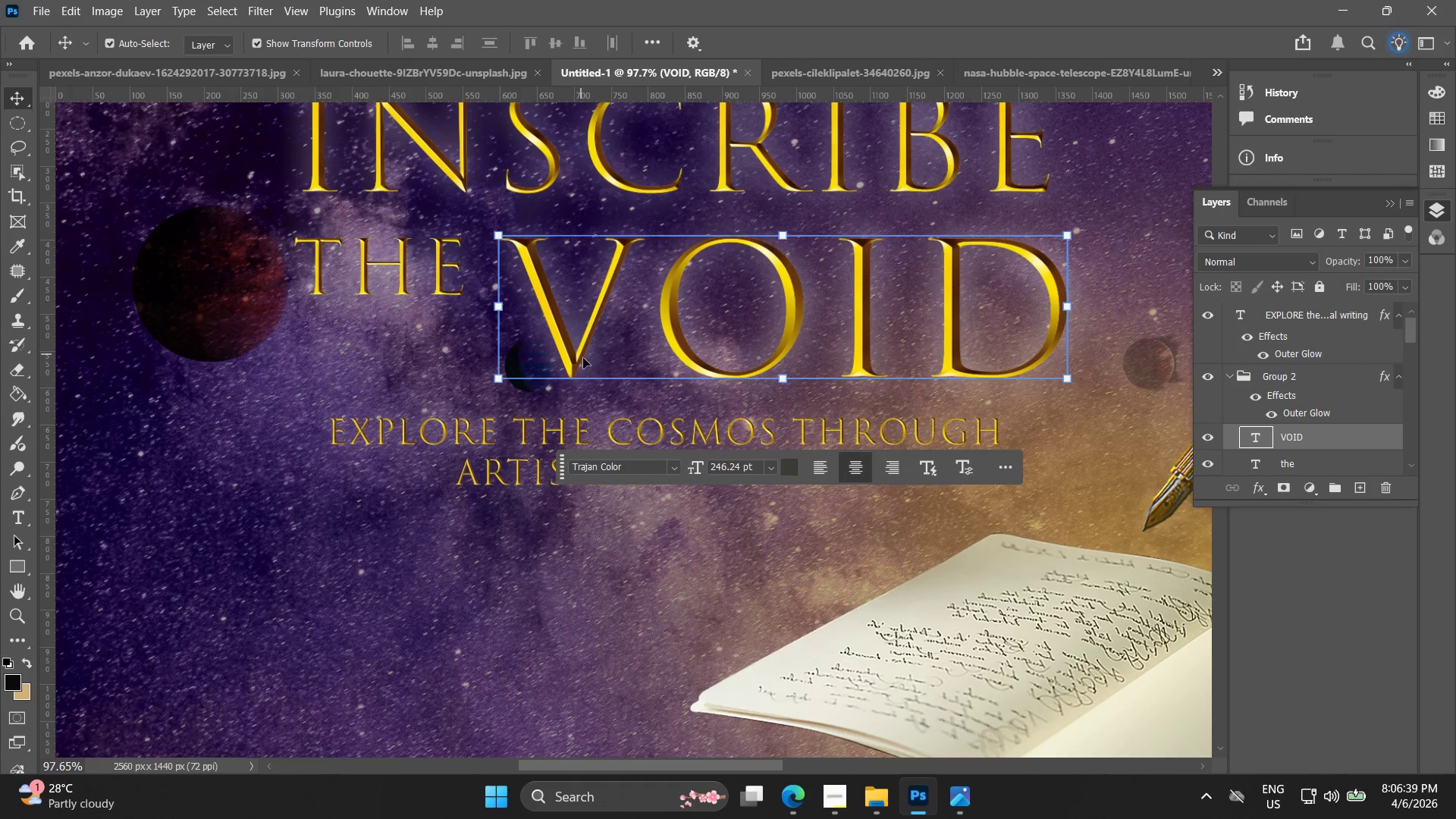 
hold_key(key=Space, duration=0.5)
 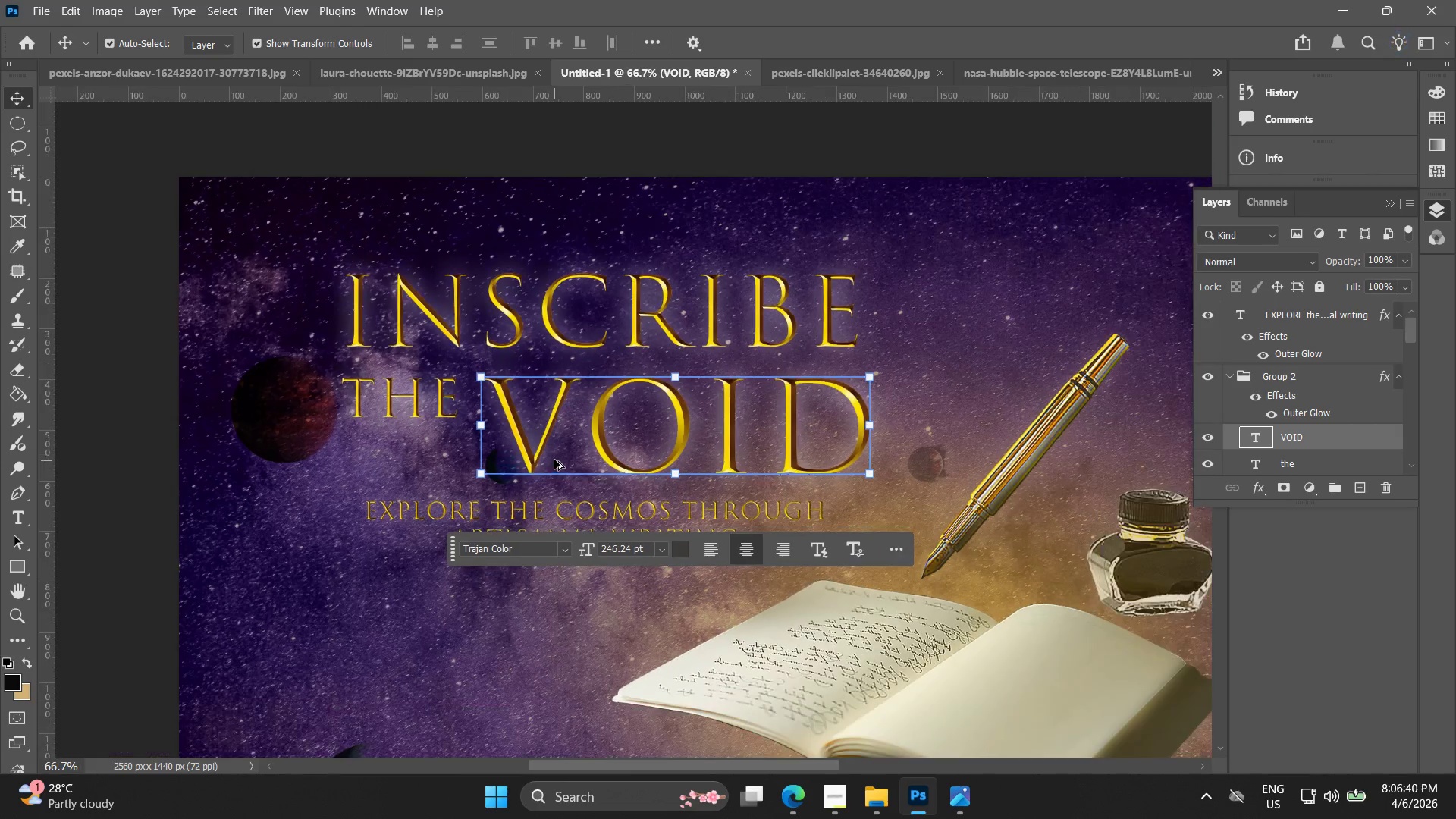 
left_click_drag(start_coordinate=[613, 362], to_coordinate=[563, 464])
 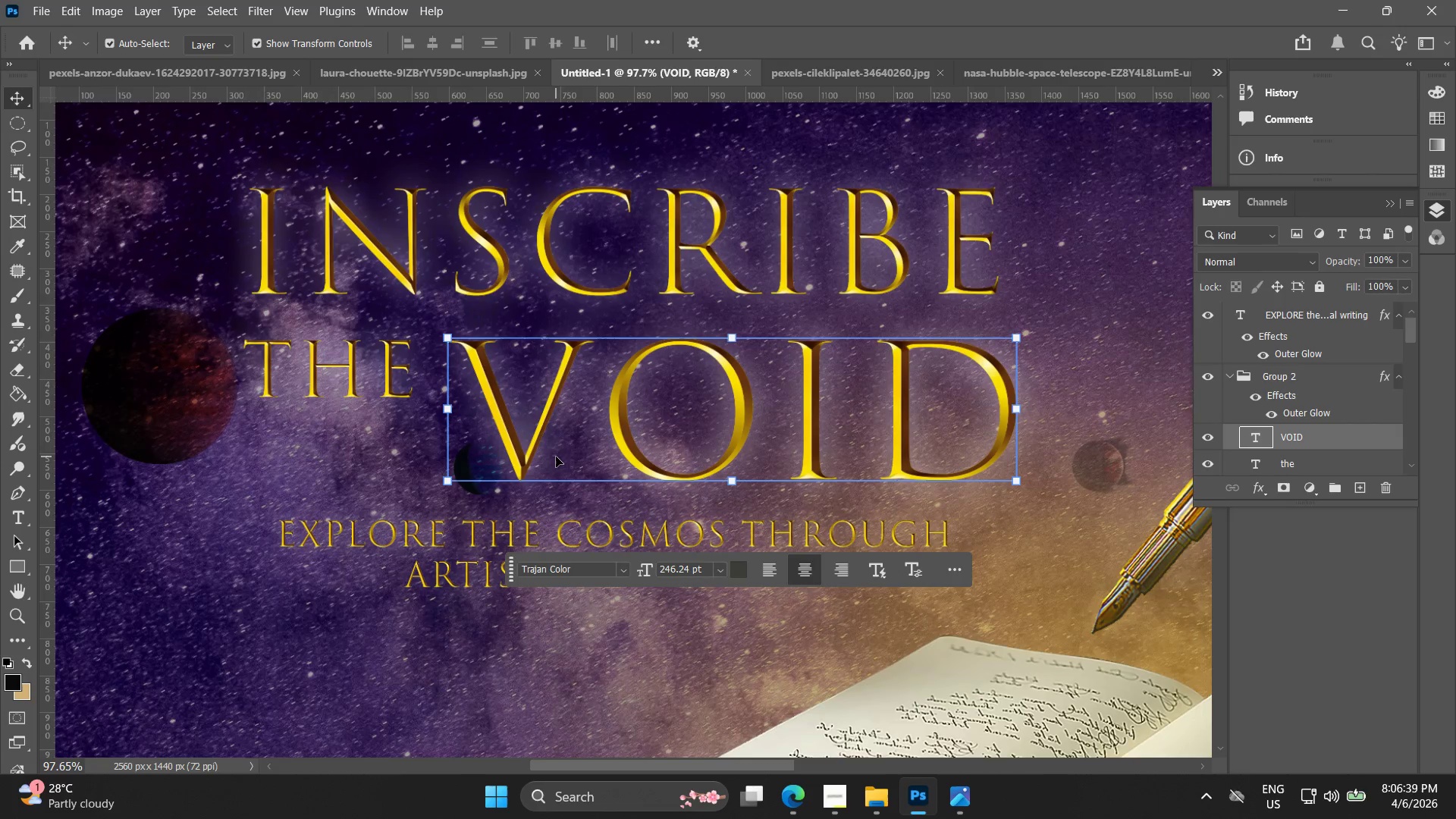 
hold_key(key=AltLeft, duration=0.61)
 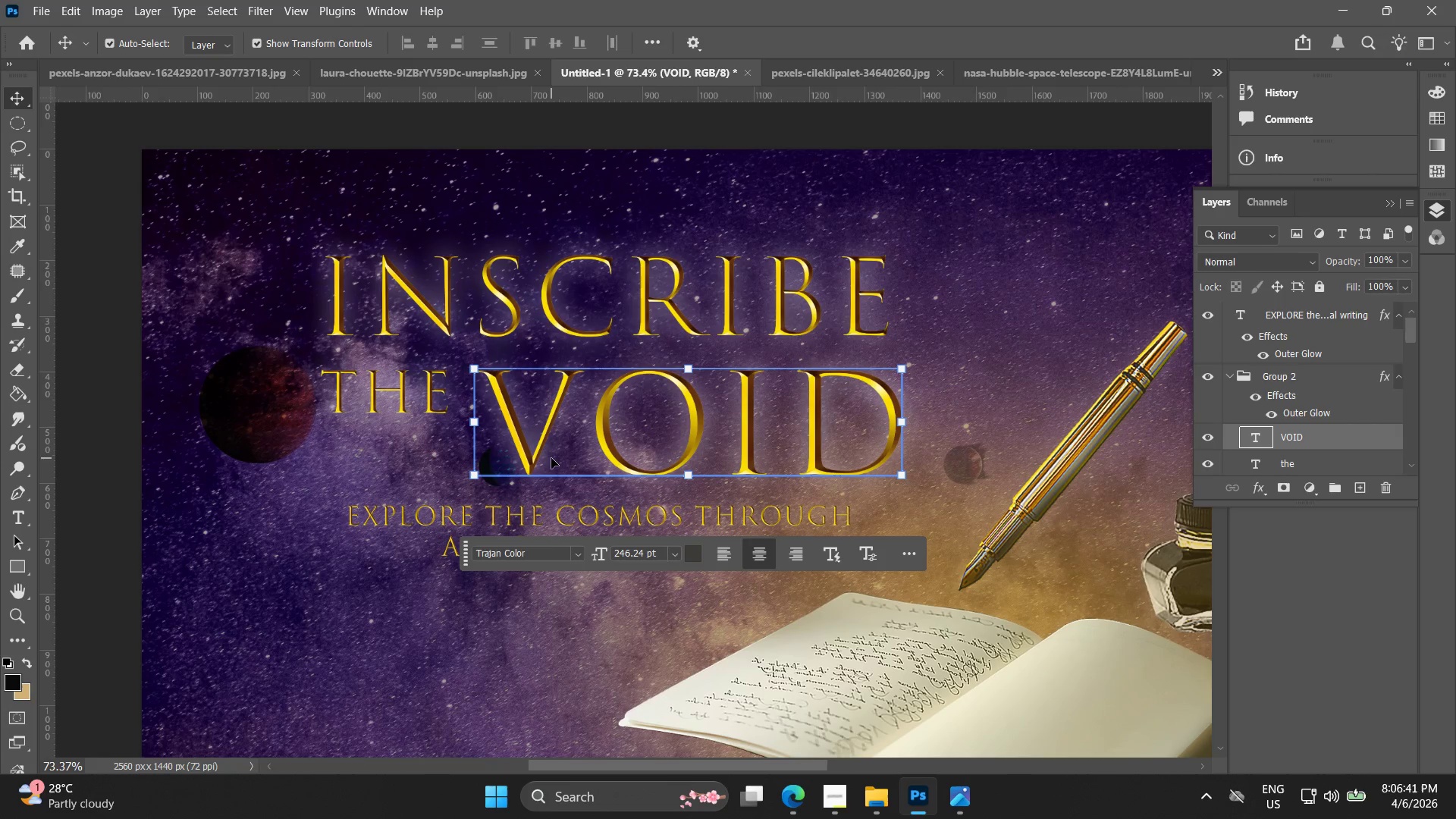 
key(Alt+AltLeft)
 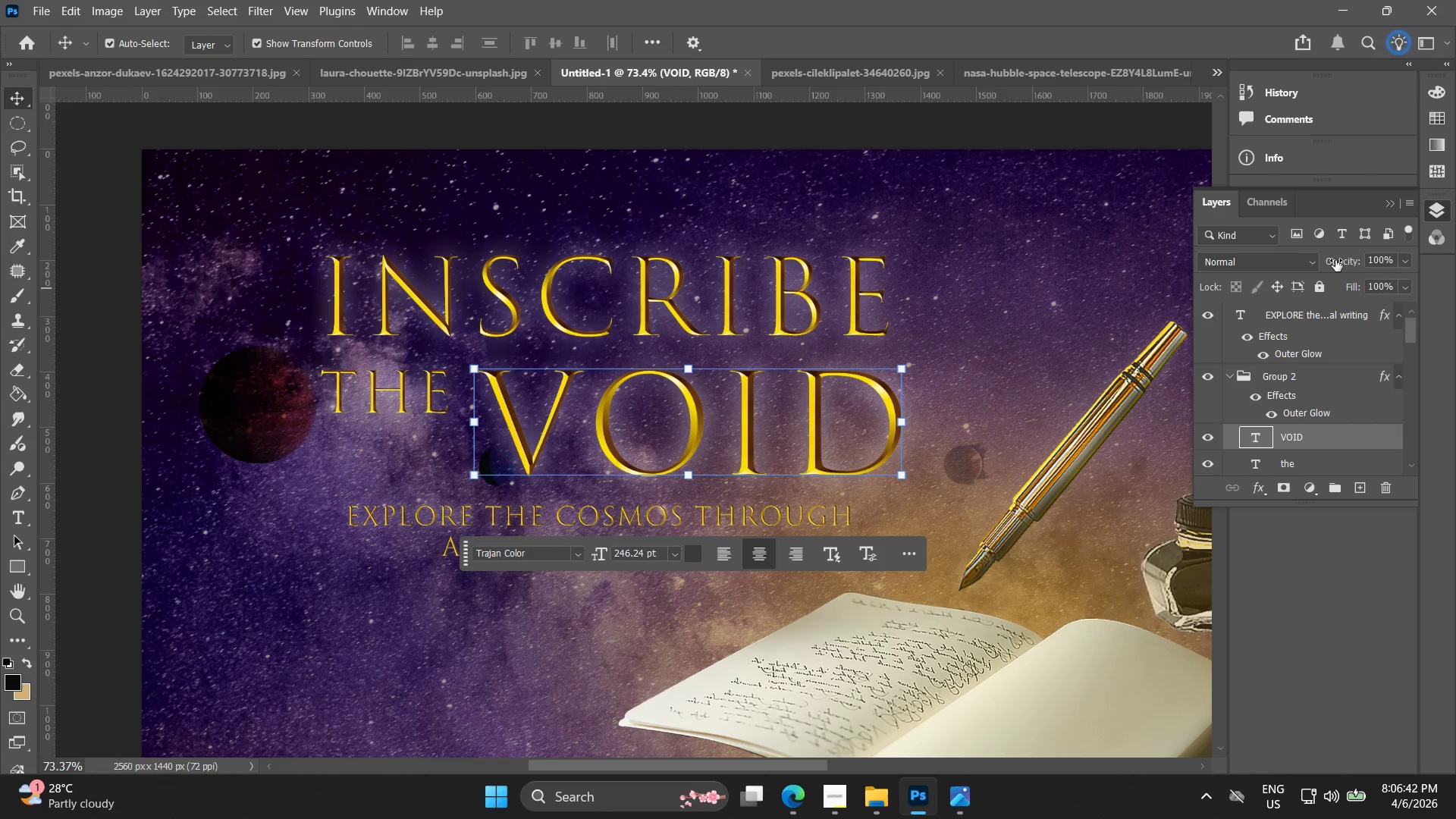 
scroll: coordinate [551, 458], scroll_direction: down, amount: 3.0
 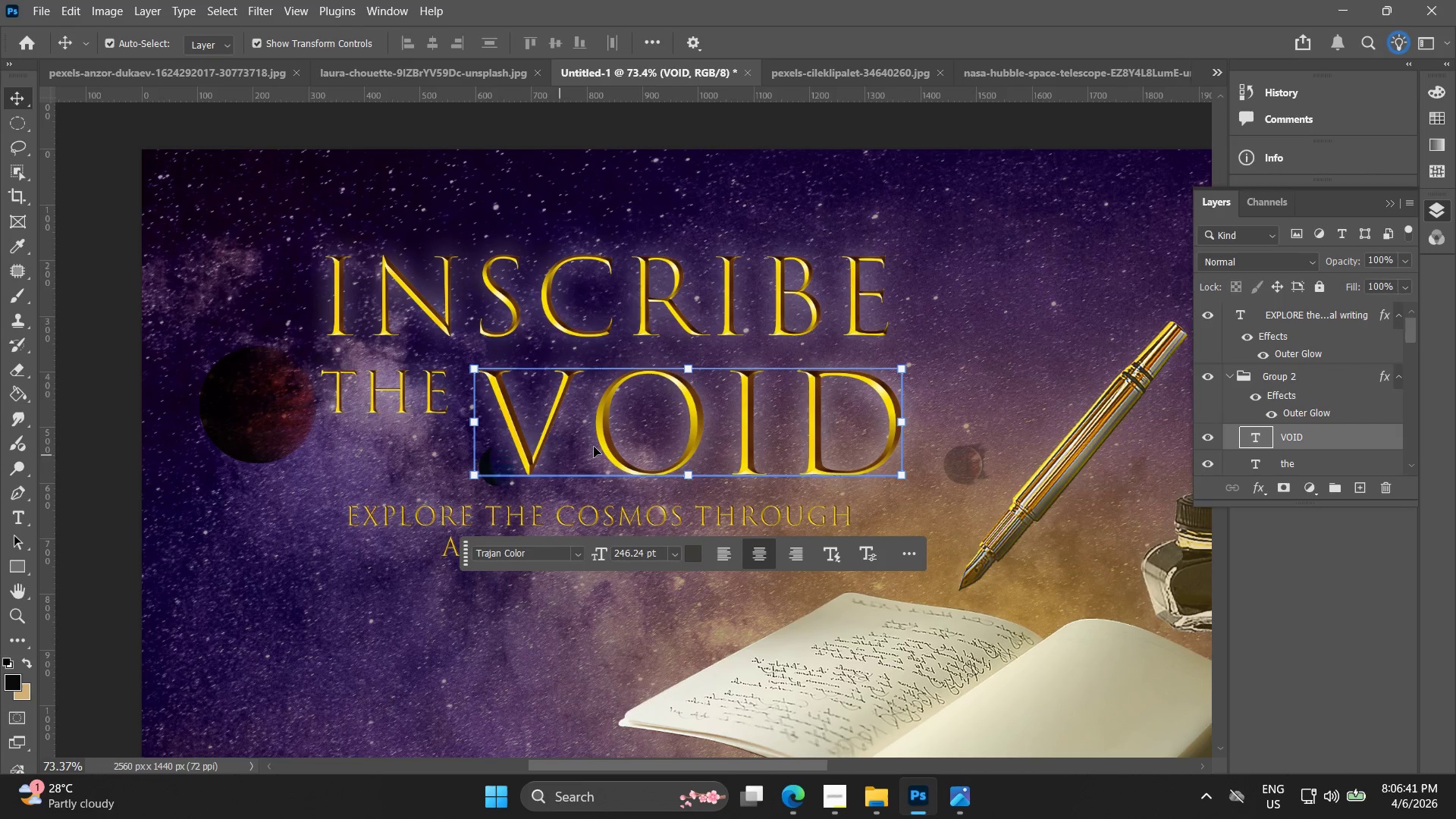 
left_click([1291, 272])
 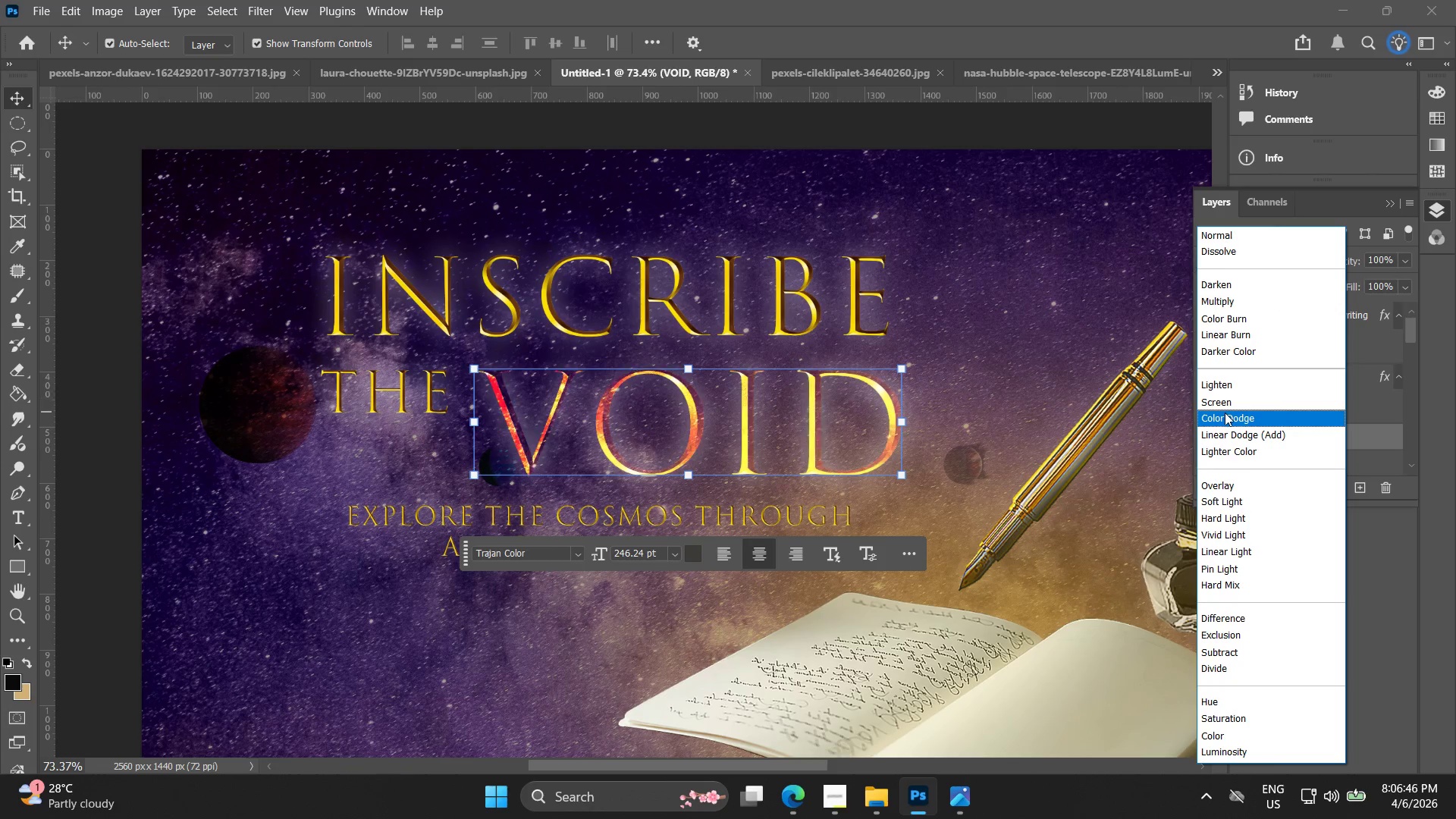 
wait(5.22)
 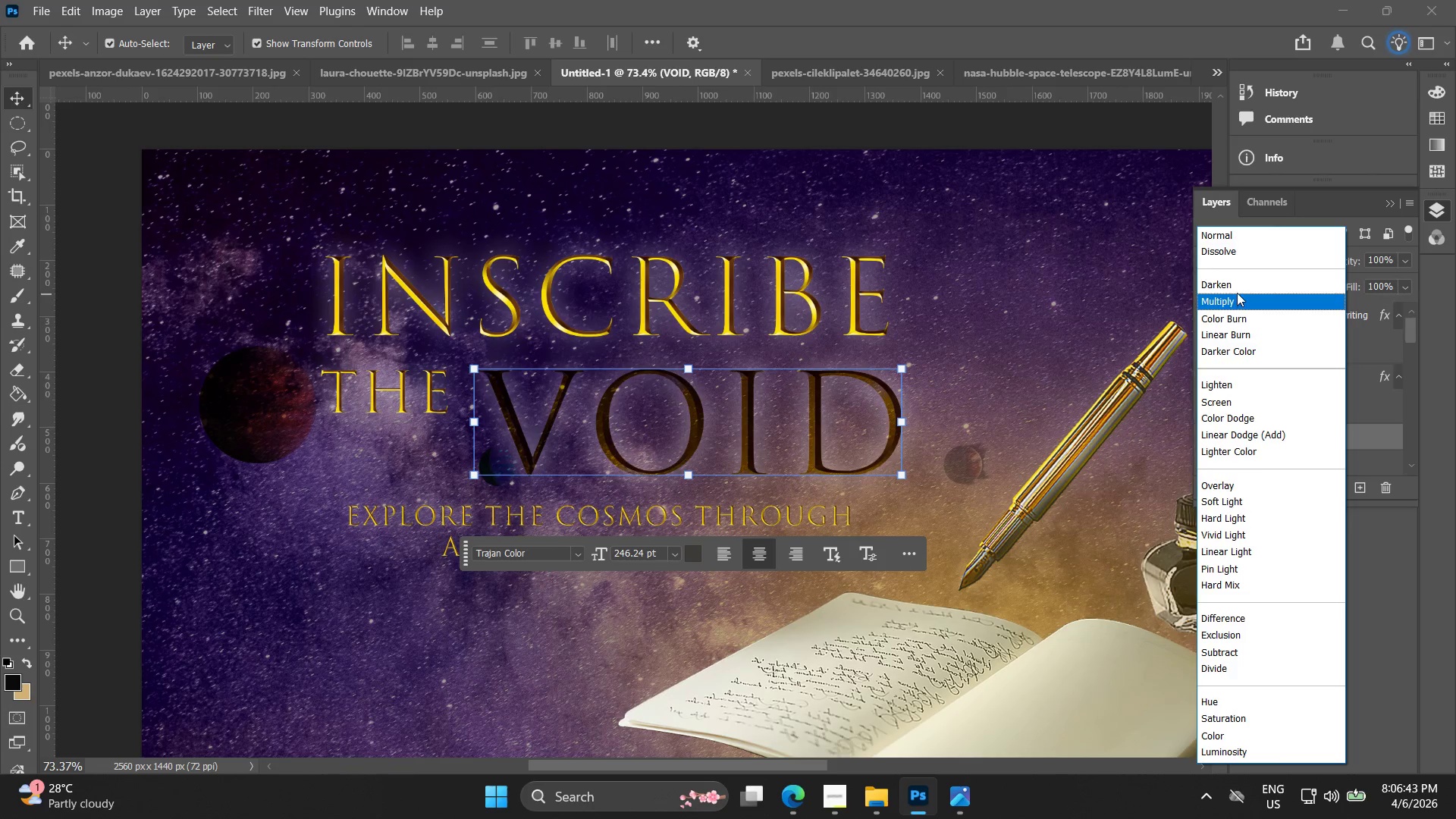 
left_click([1225, 394])
 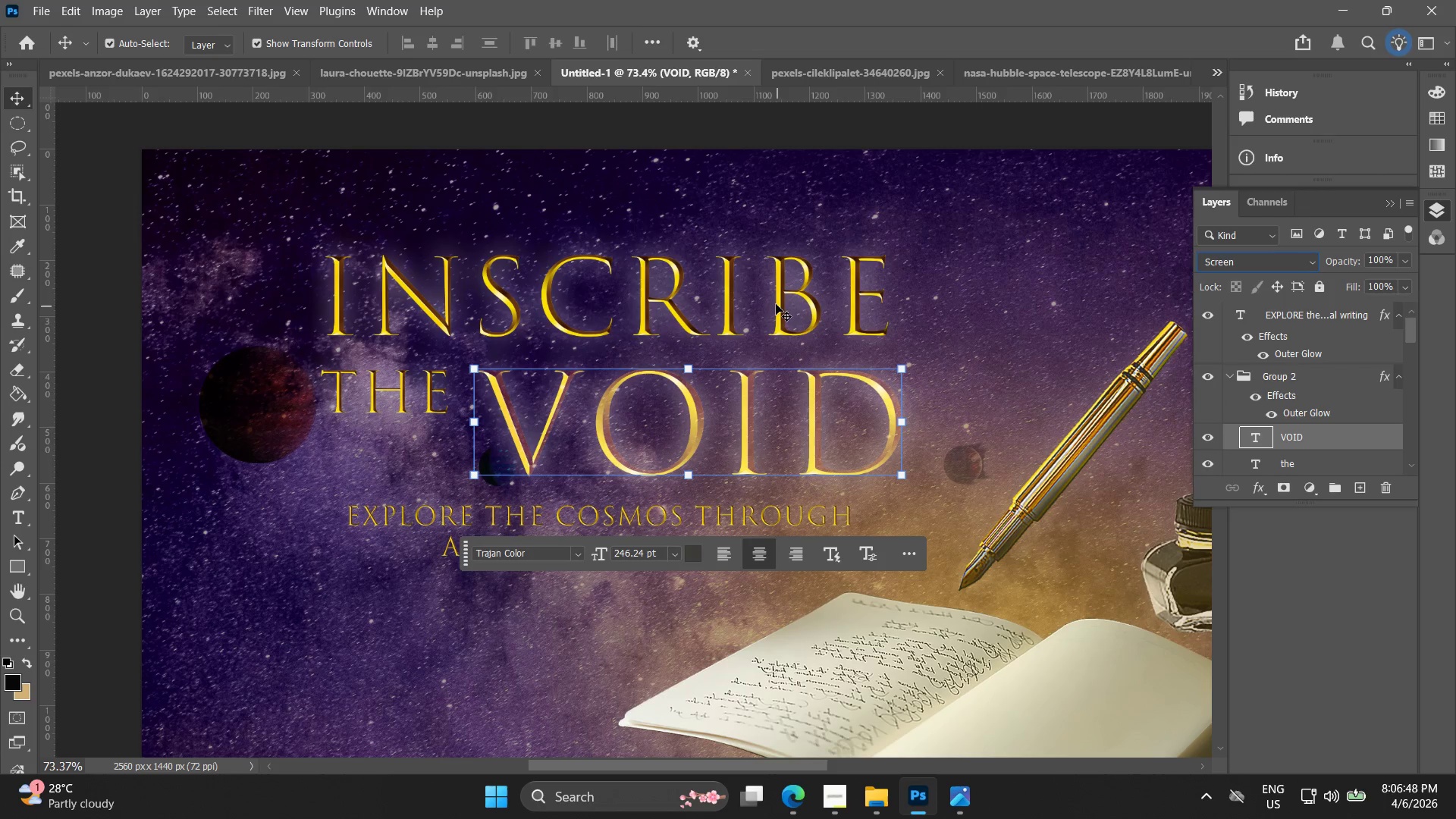 
left_click([791, 297])
 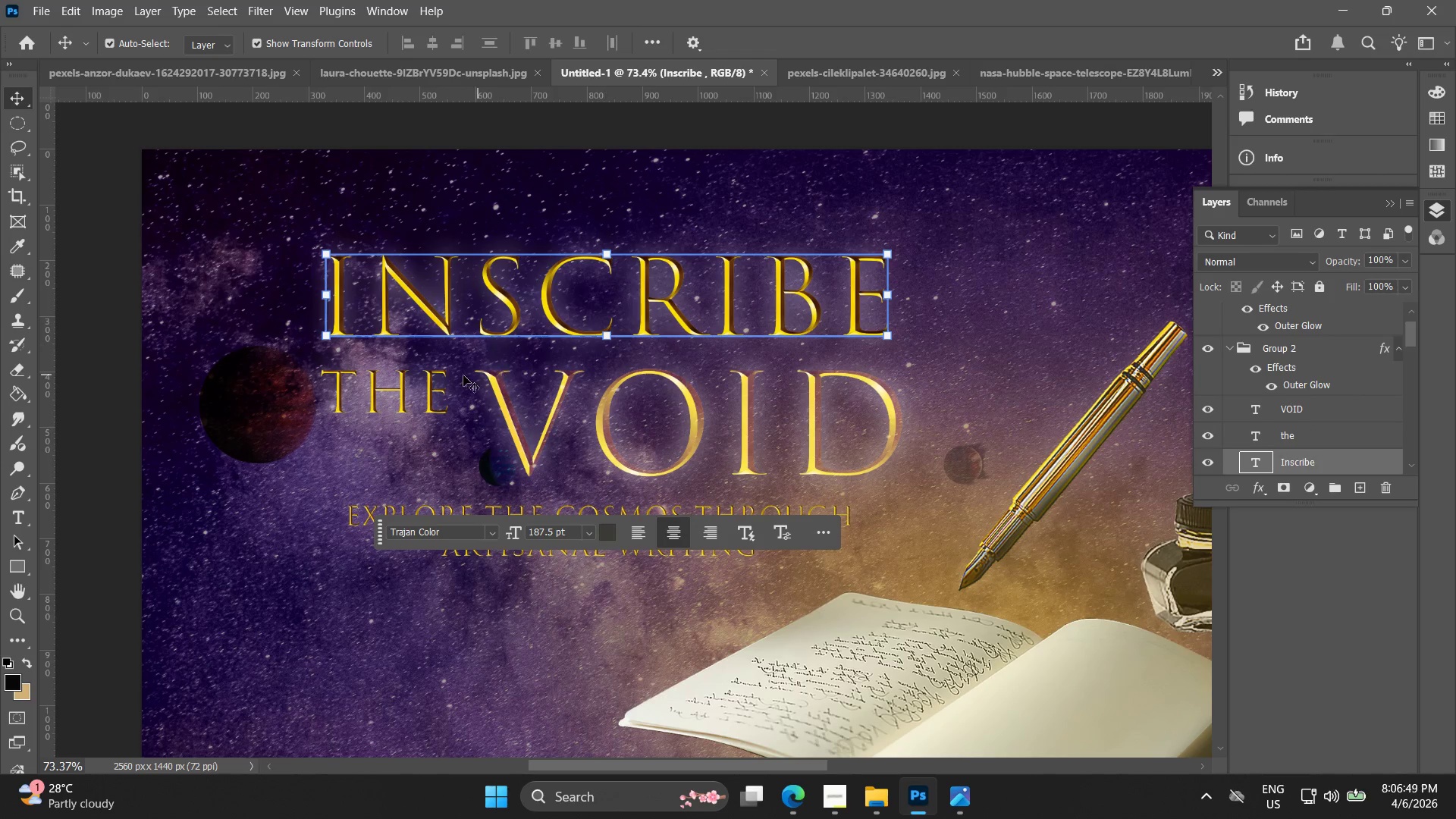 
hold_key(key=ShiftLeft, duration=0.86)
left_click([426, 376])
 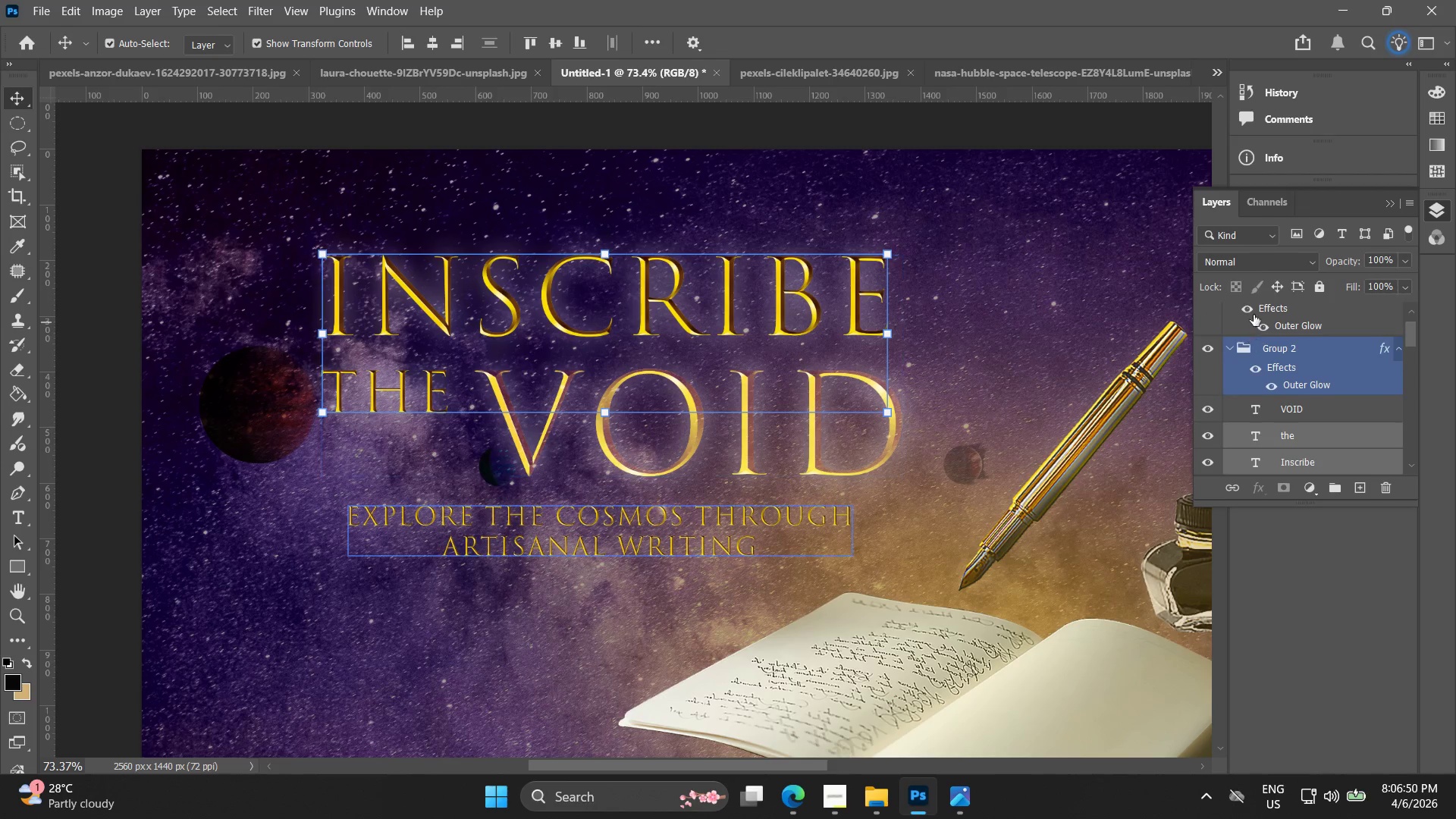 
left_click([1265, 266])
 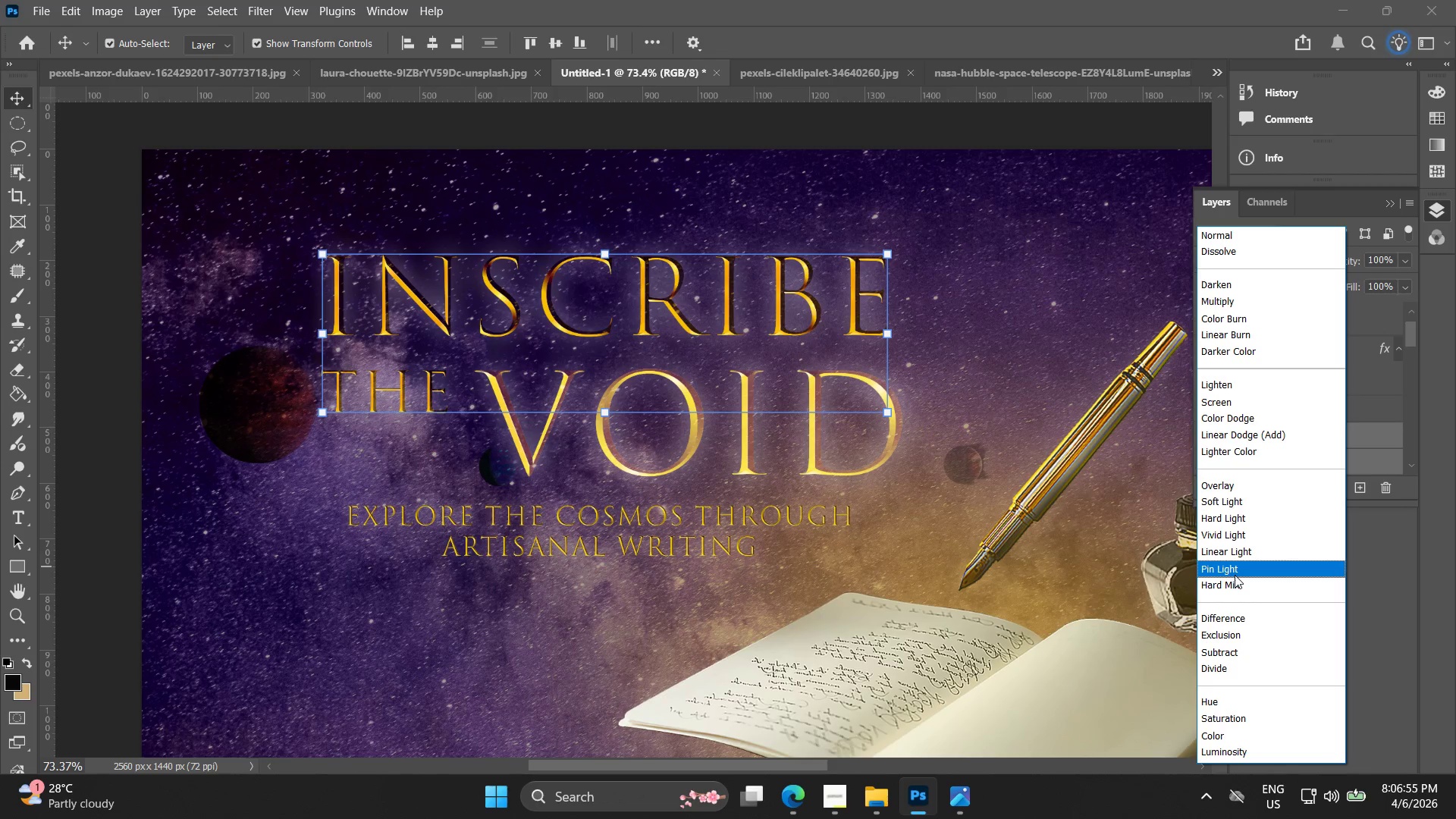 
wait(6.27)
 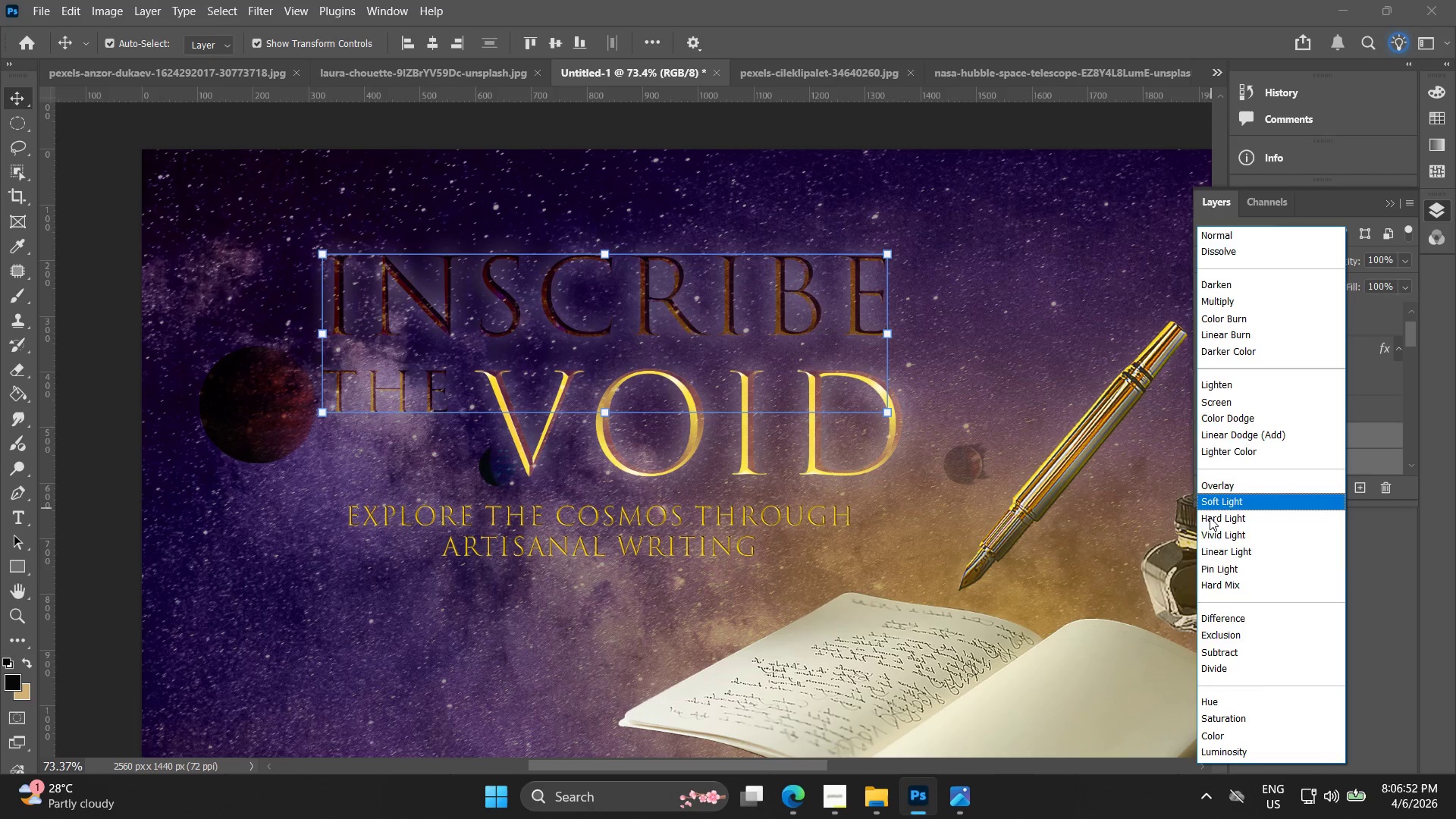 
left_click([1257, 406])
 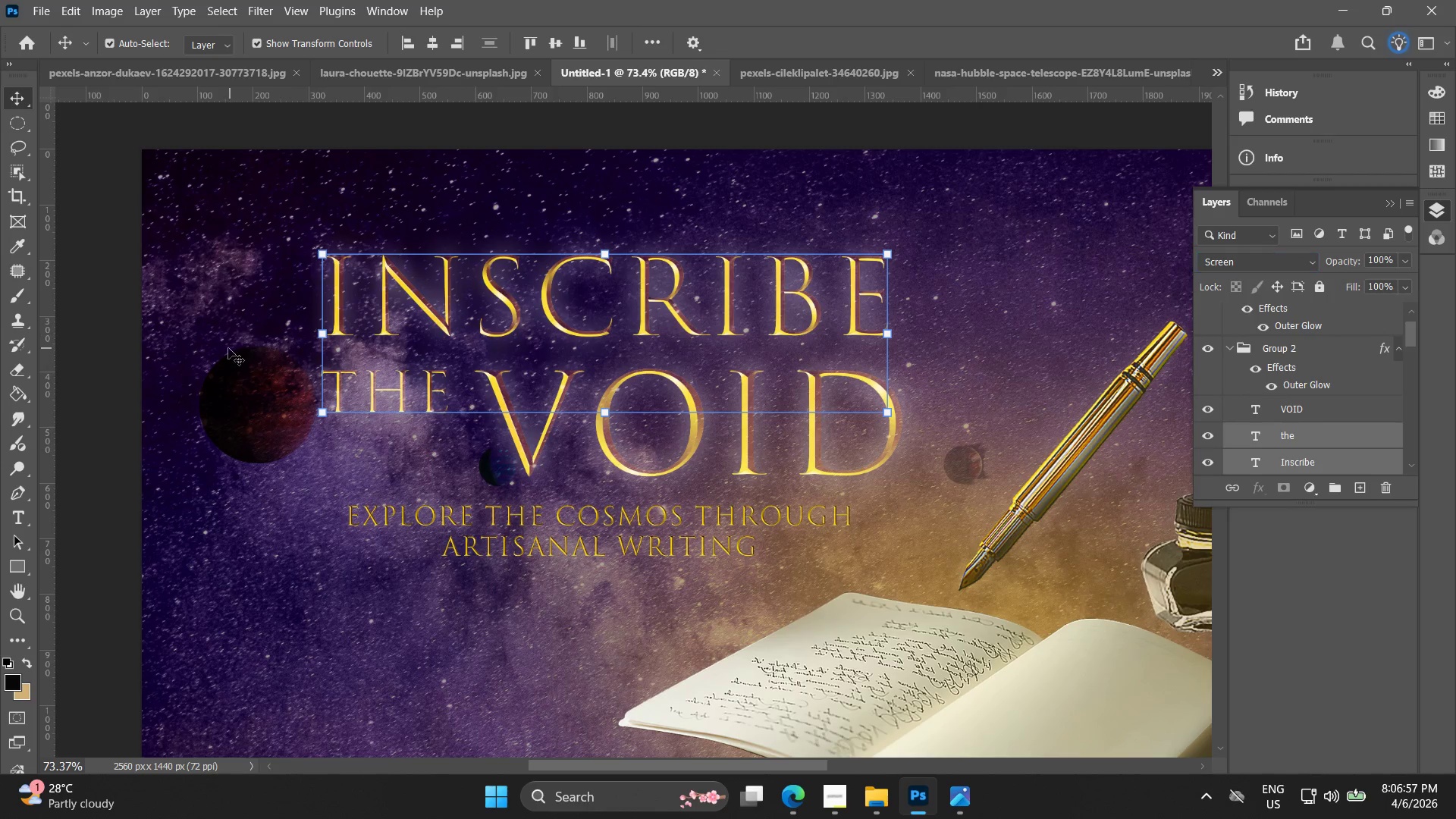 
left_click([218, 353])
 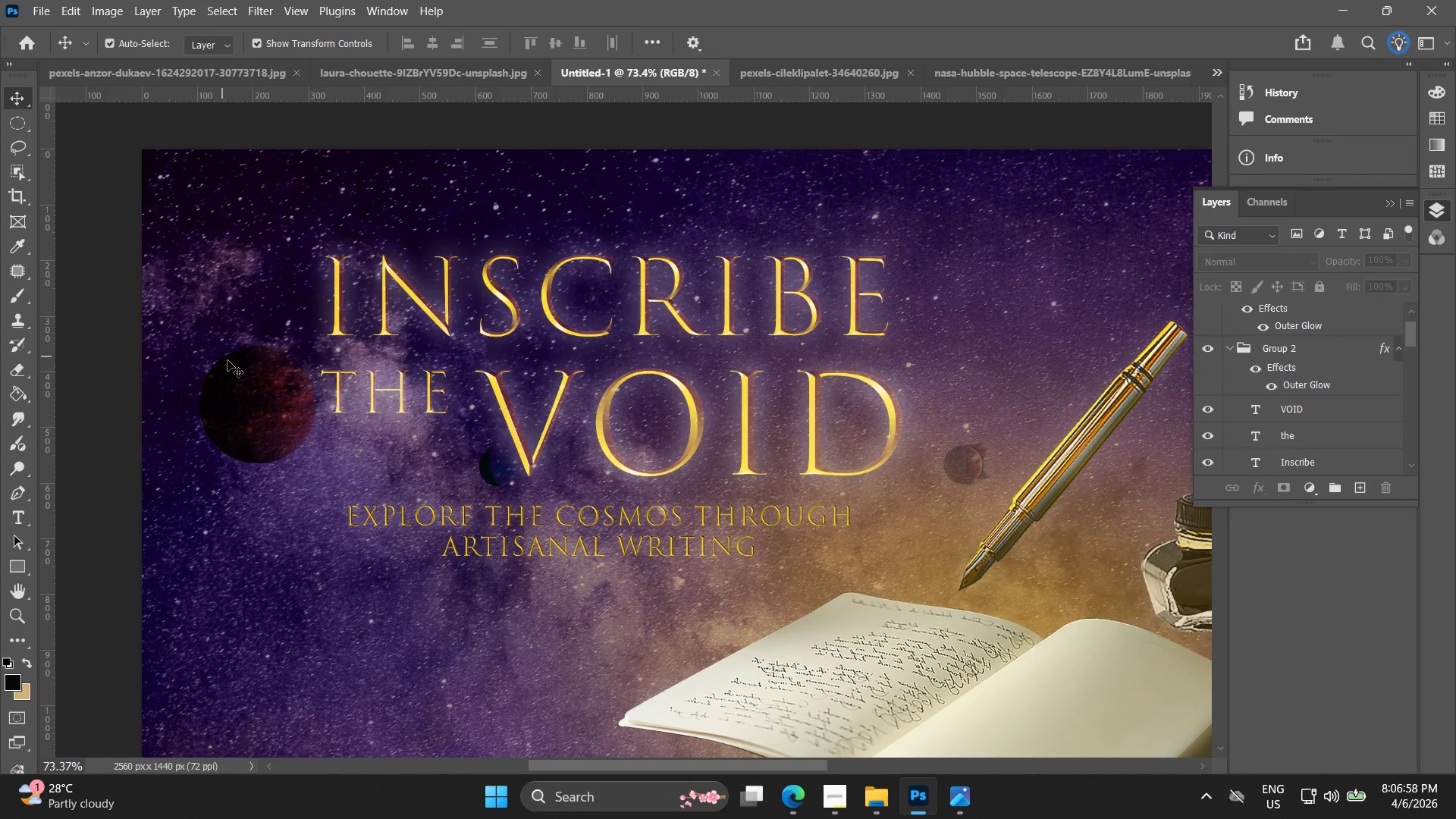 
hold_key(key=AltLeft, duration=0.48)
scroll: coordinate [379, 409], scroll_direction: down, amount: 4.0
 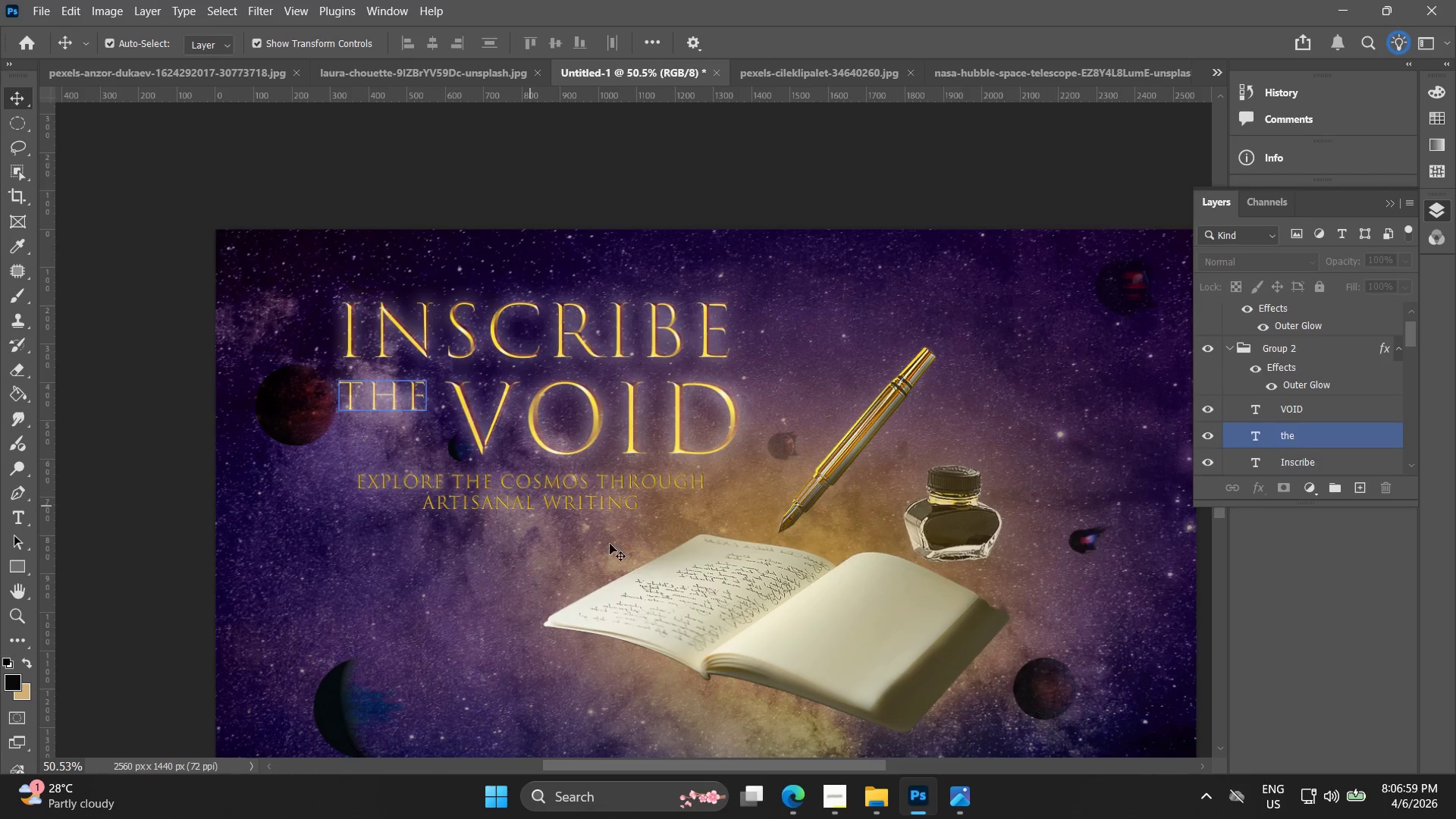 
hold_key(key=Space, duration=0.59)
 